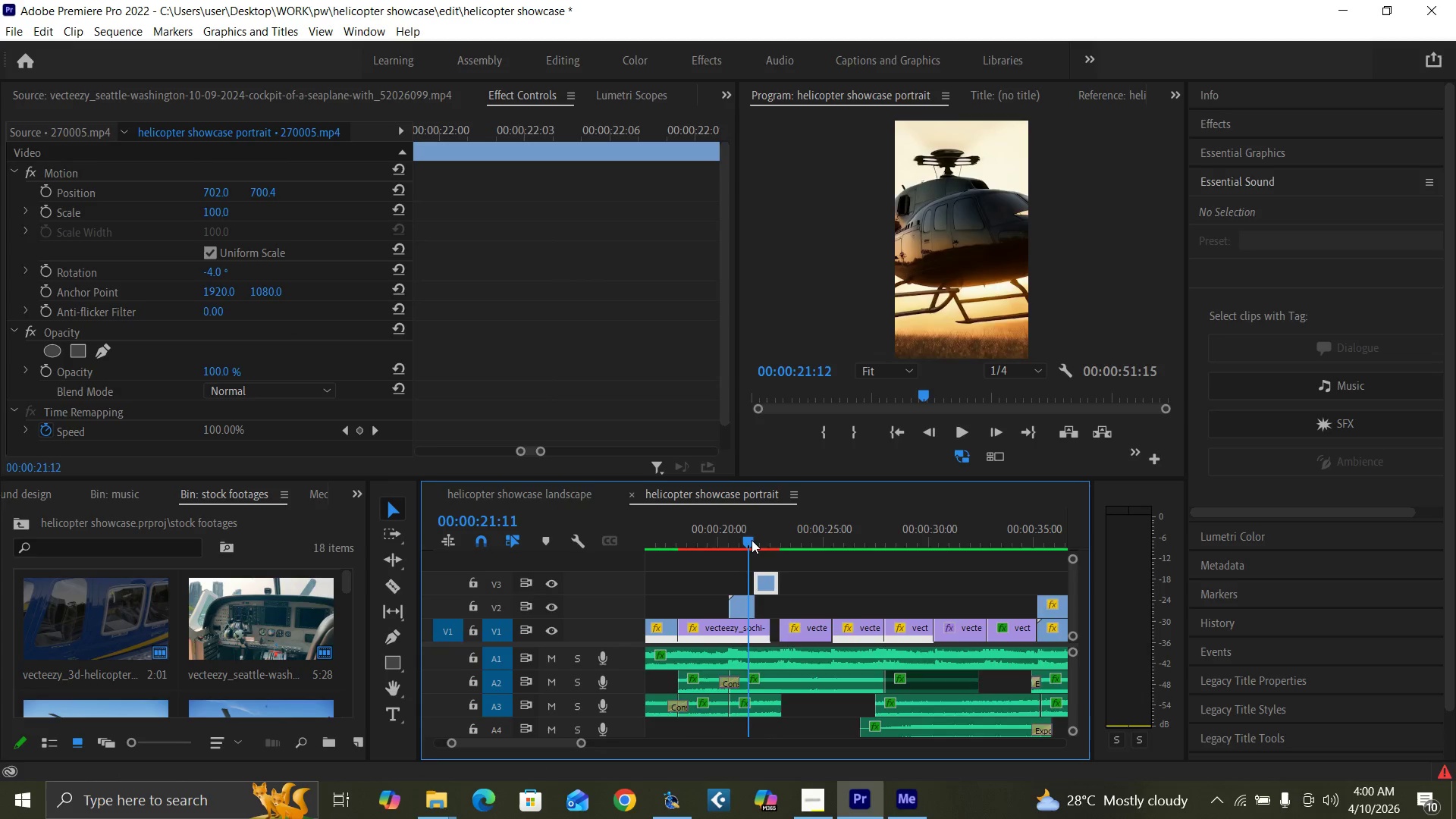 
key(Equal)
 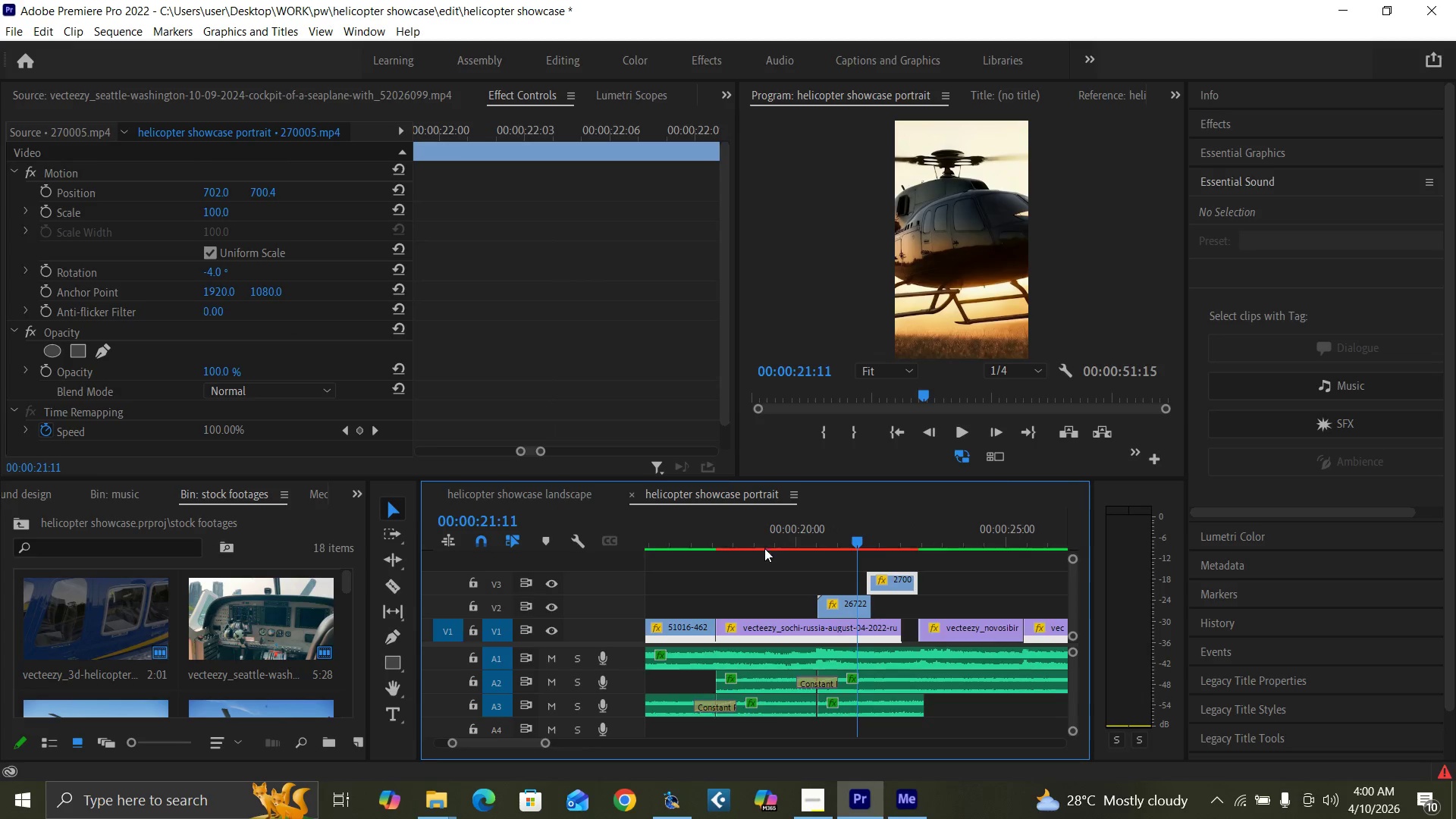 
key(Equal)
 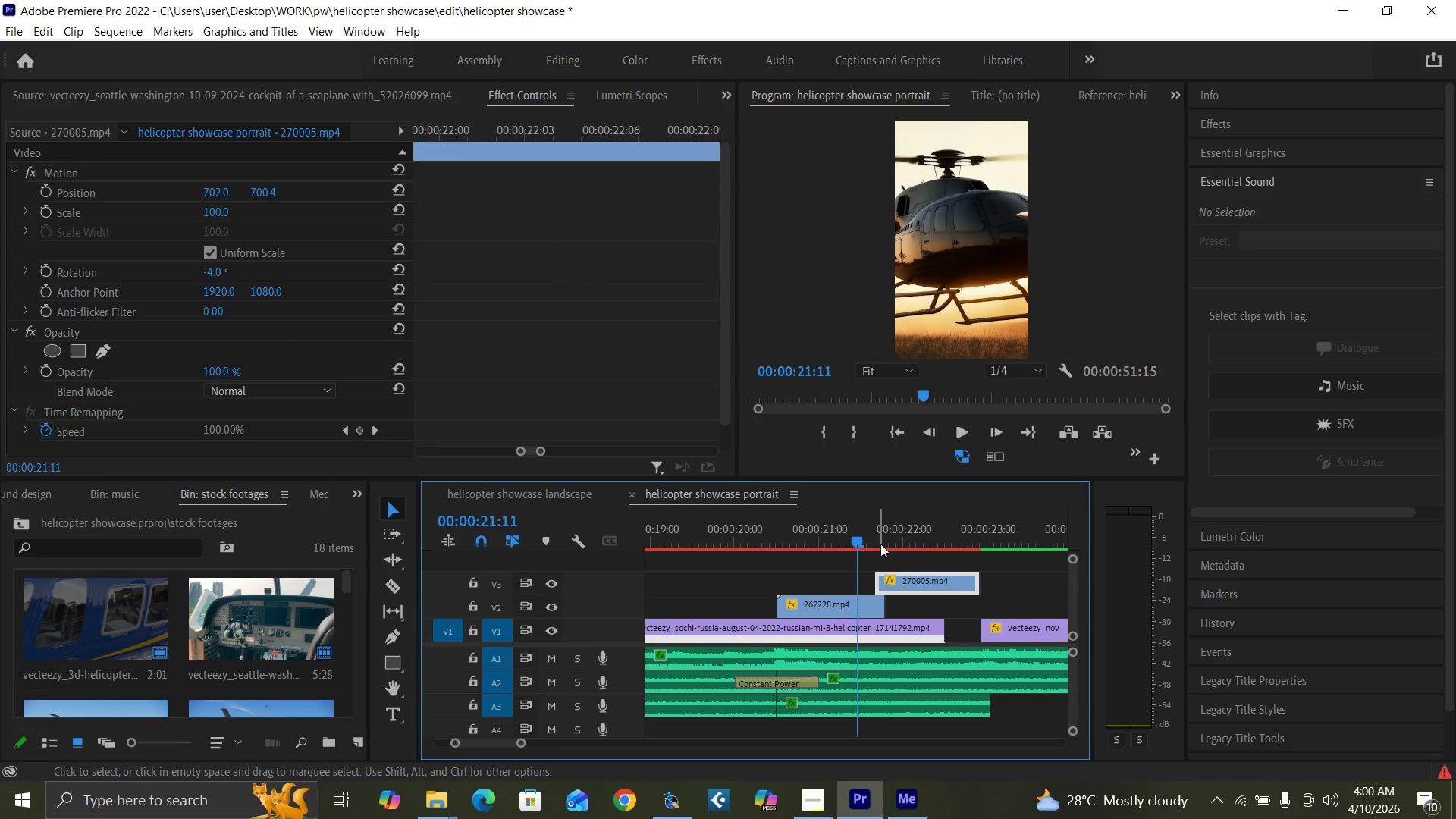 
left_click([881, 540])
 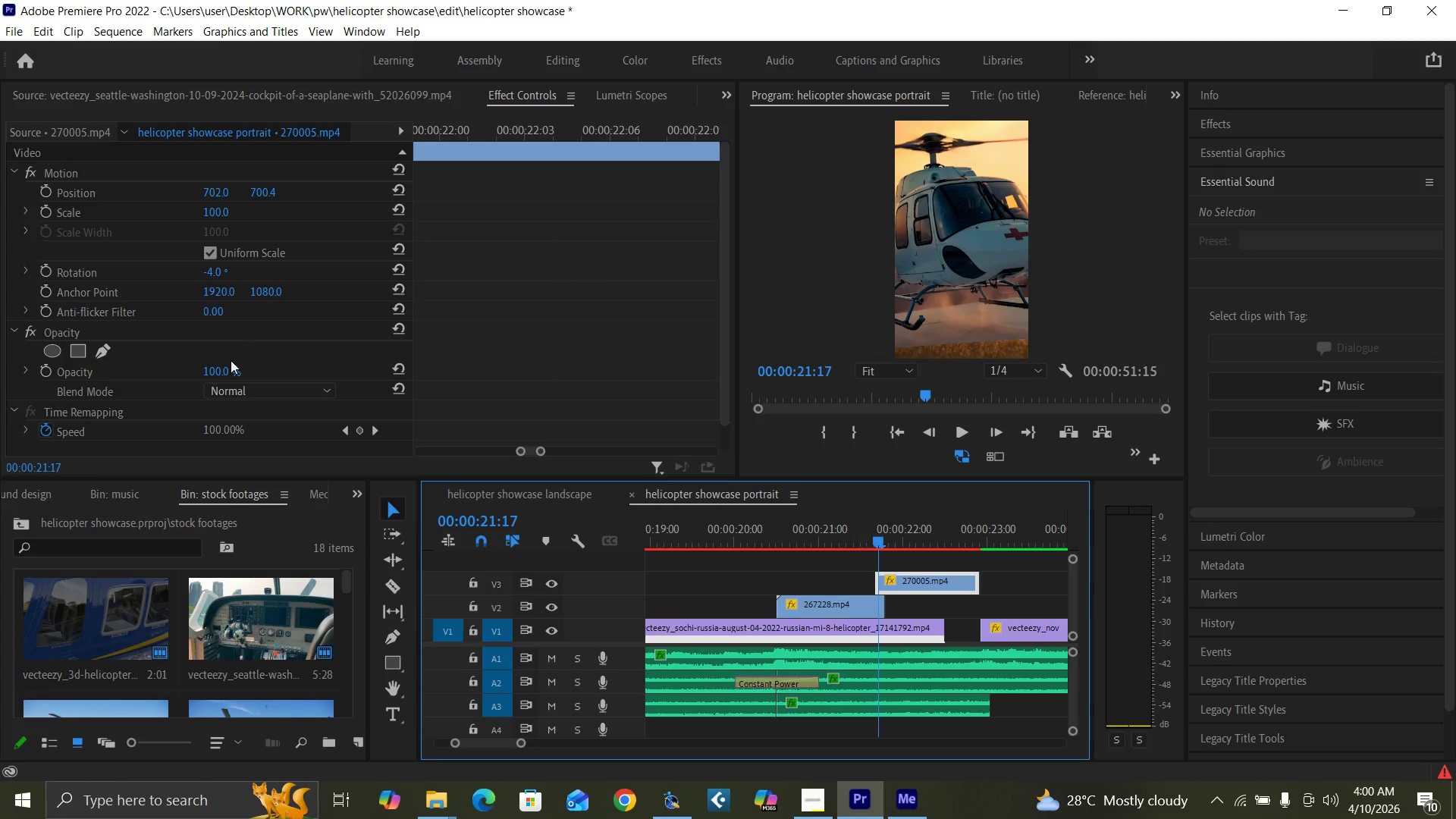 
left_click([216, 369])
 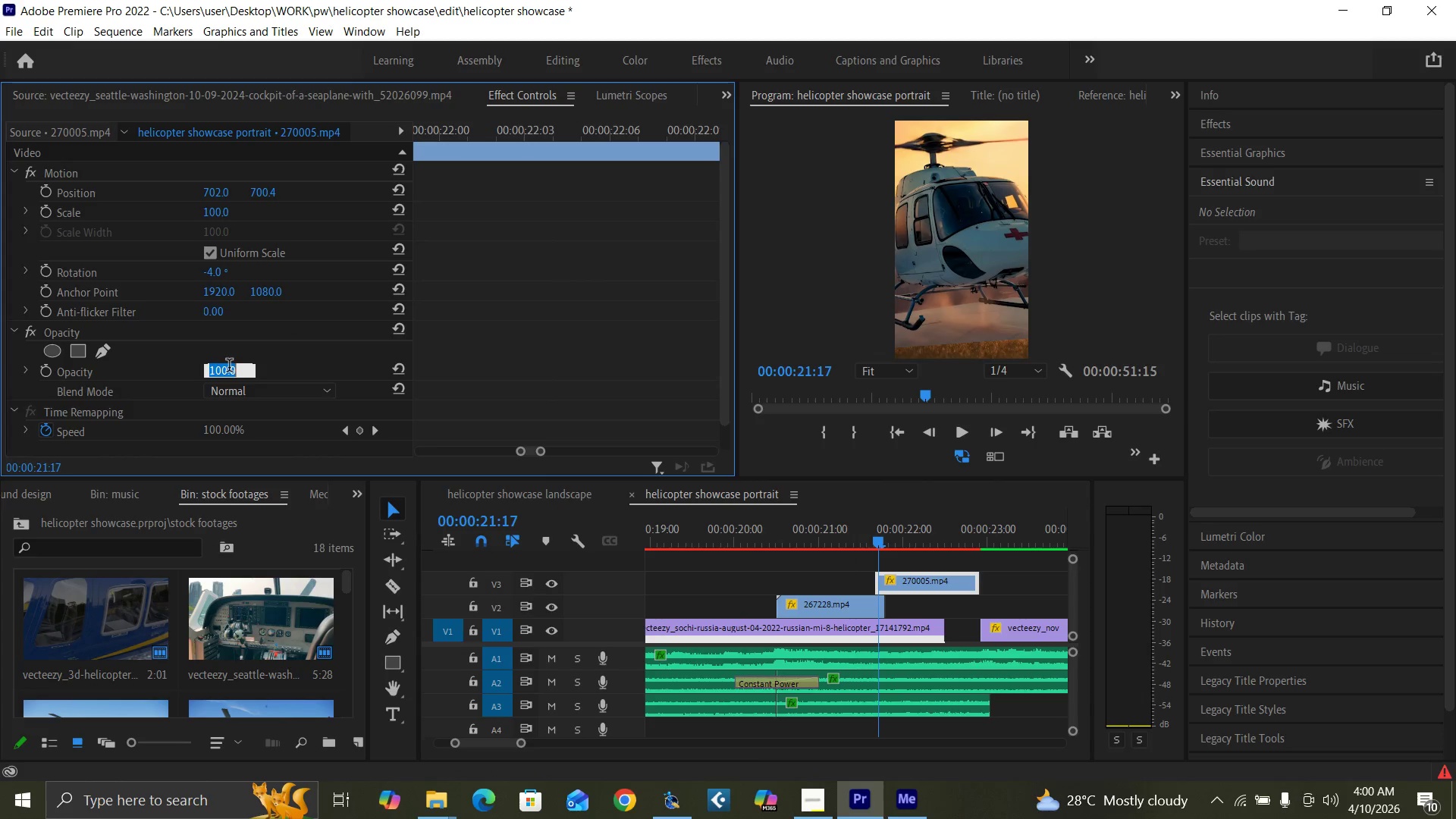 
type(50)
 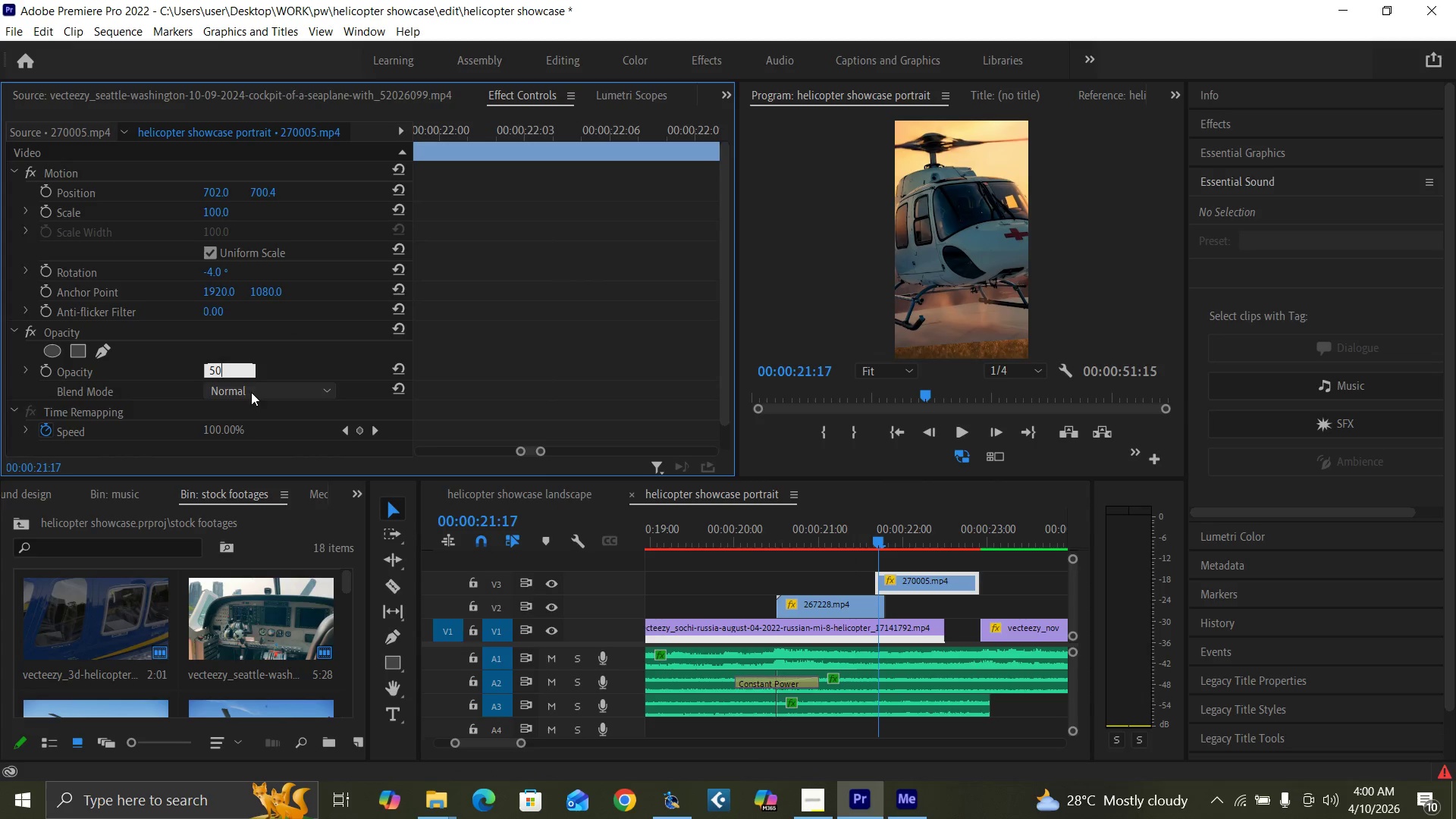 
key(Enter)
 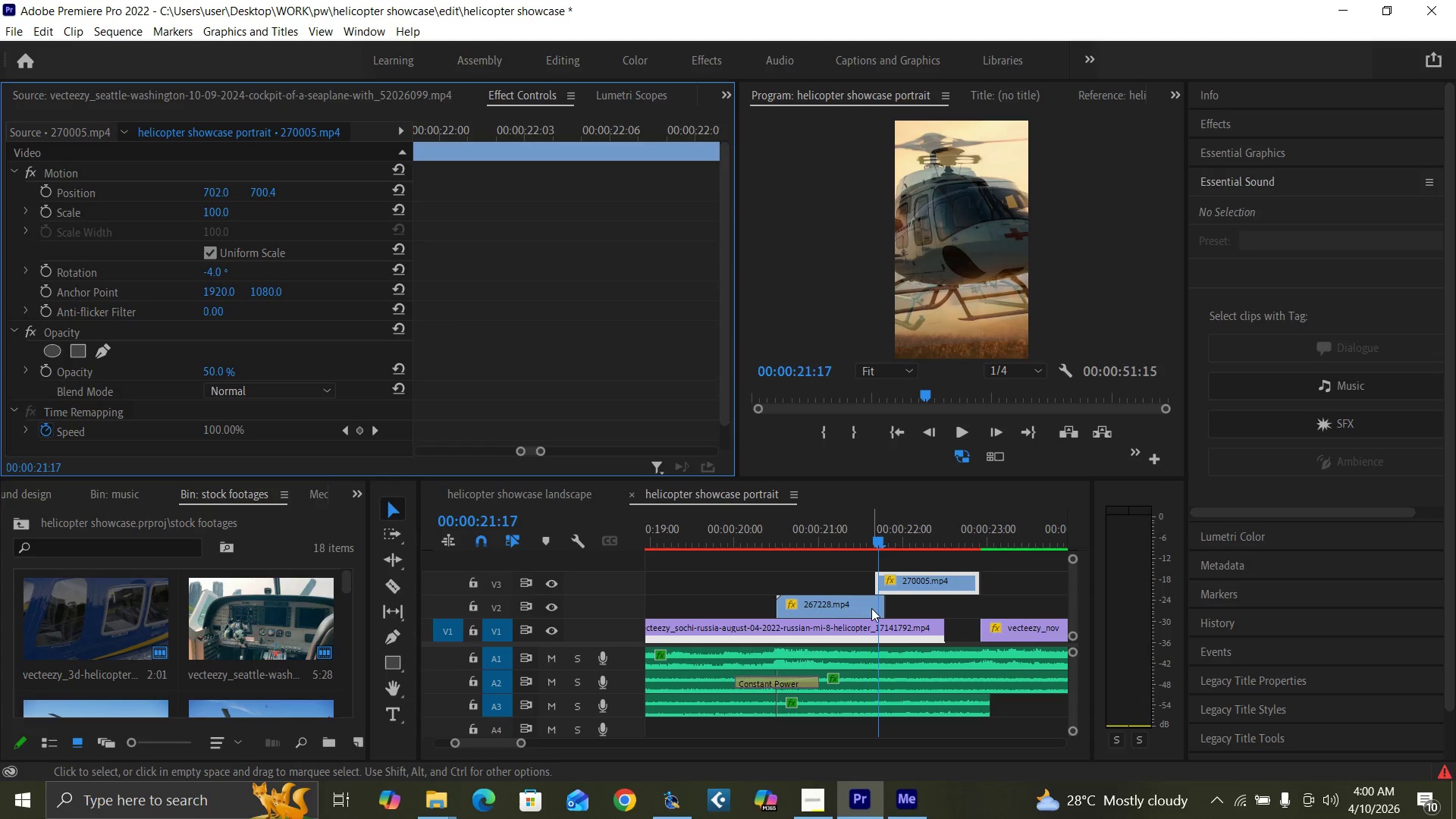 
left_click([870, 606])
 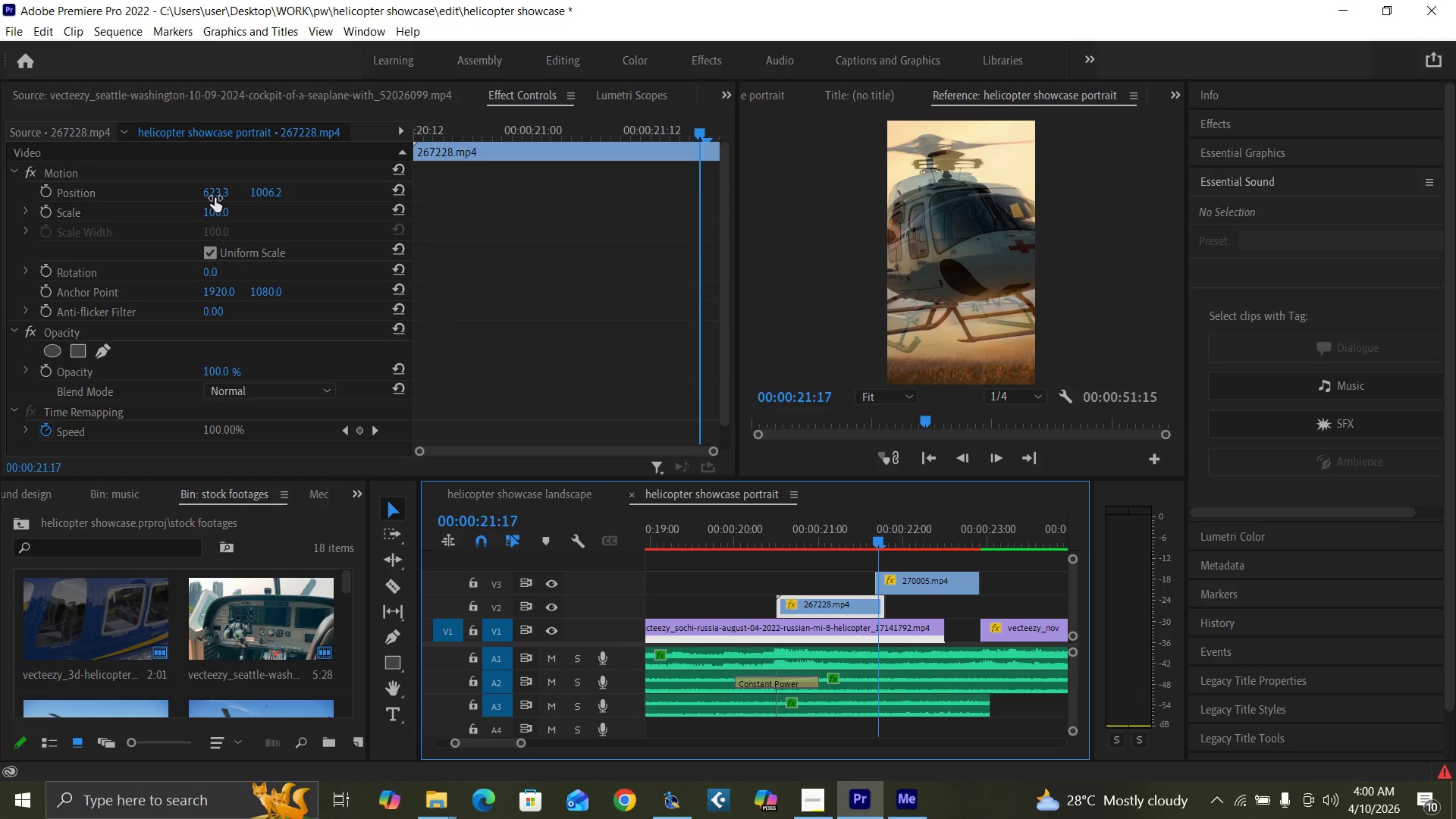 
left_click_drag(start_coordinate=[212, 193], to_coordinate=[124, 221])
 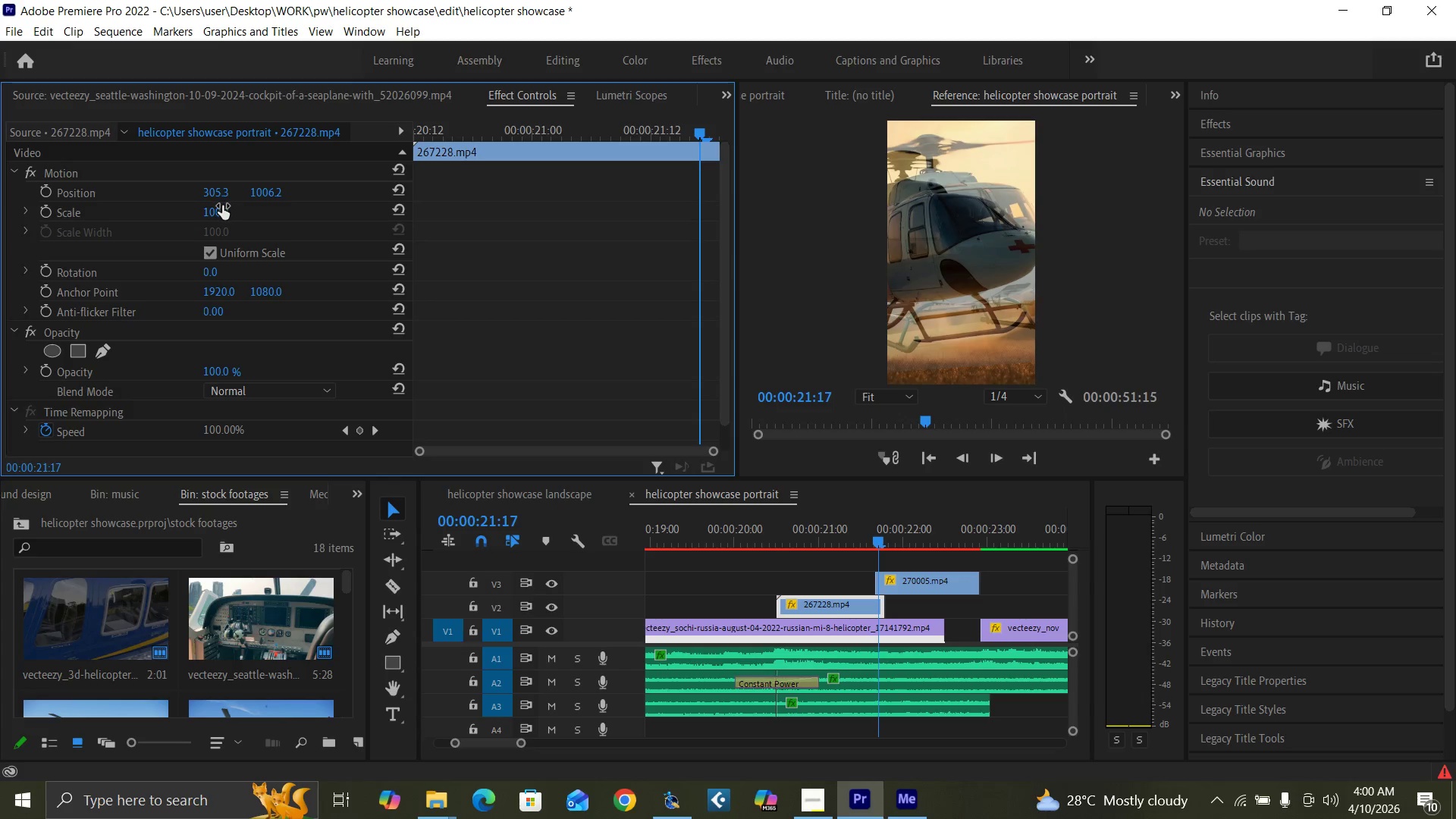 
left_click([220, 207])
 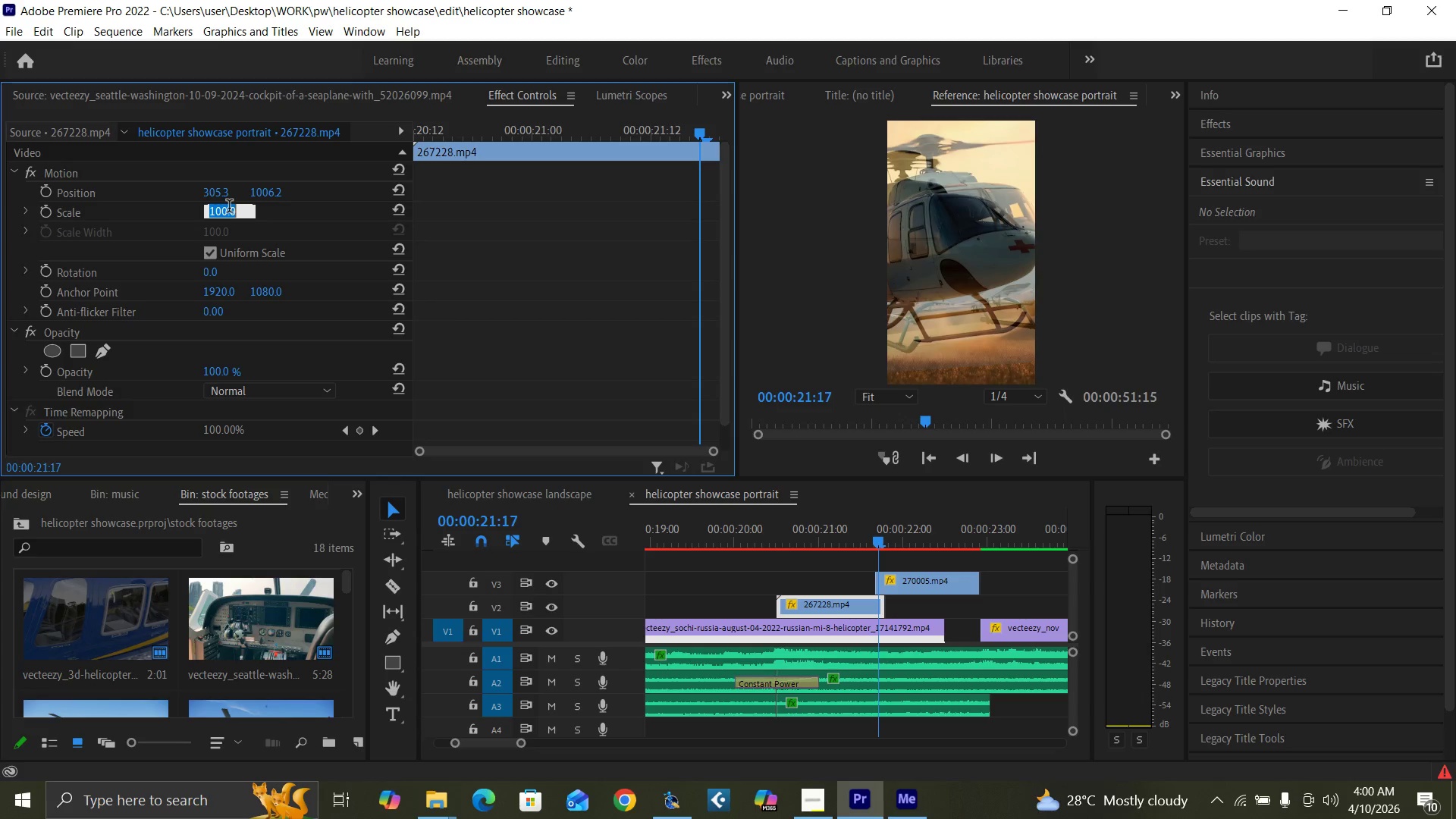 
key(1)
 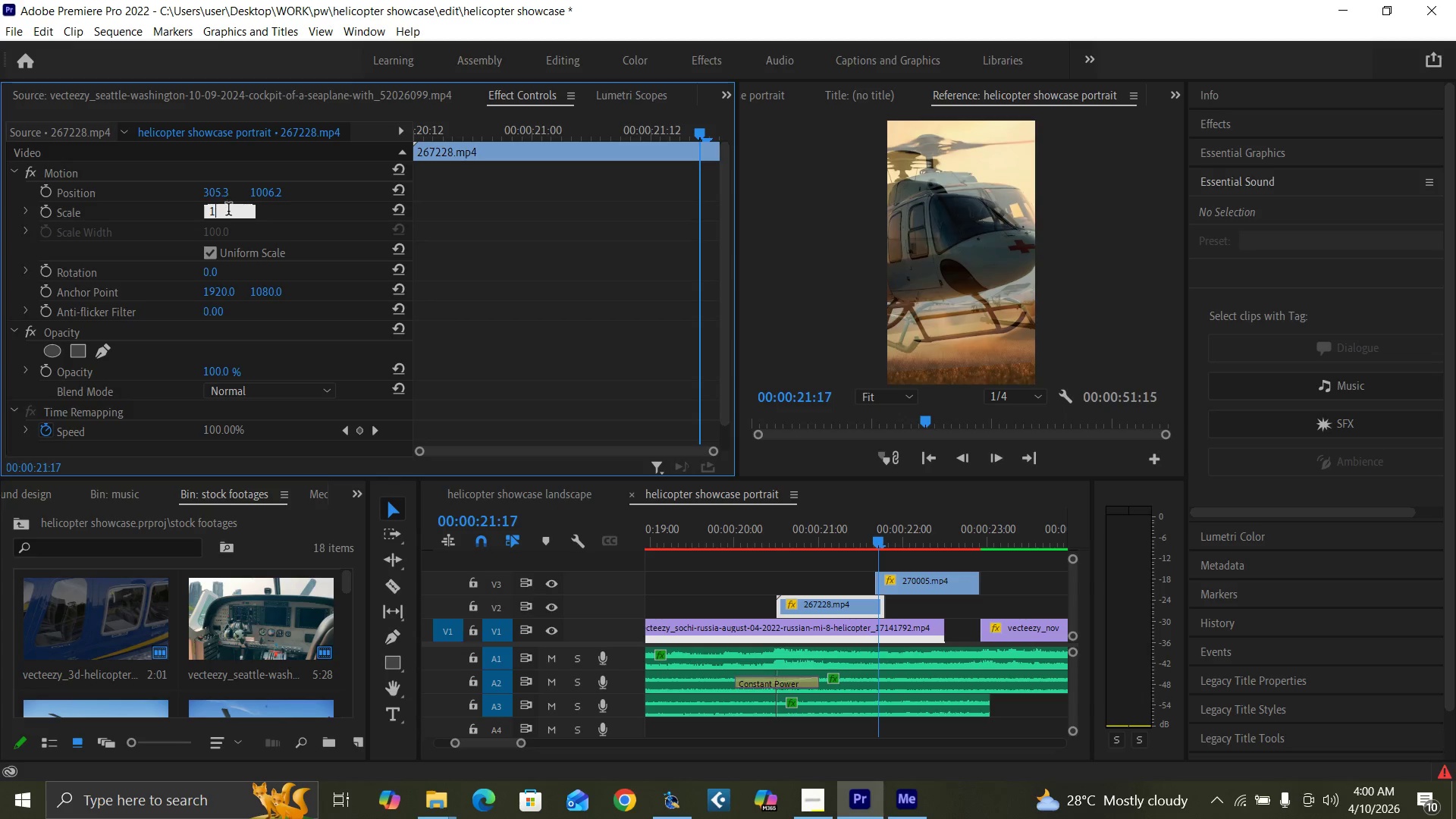 
type(10)
 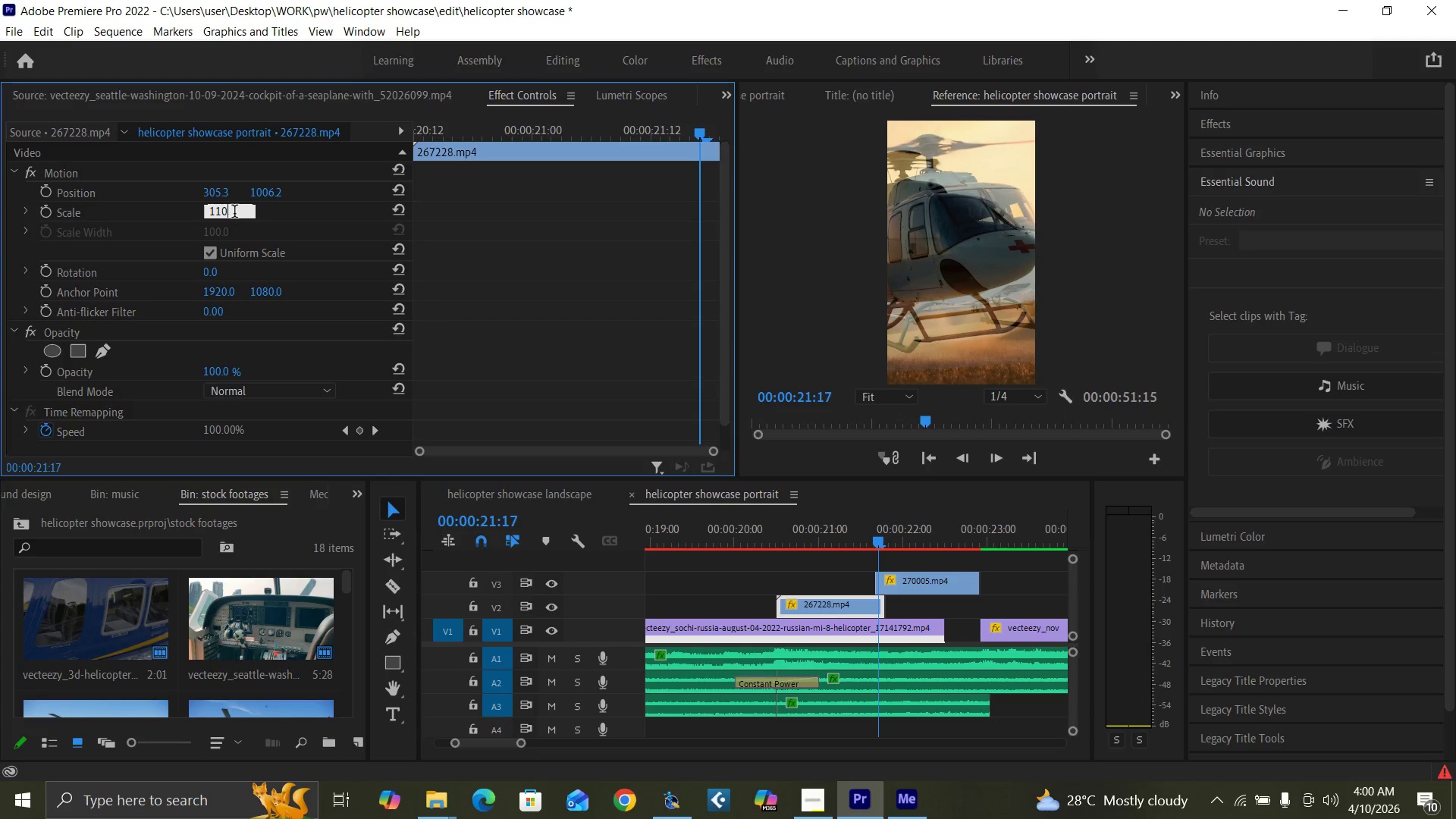 
key(Enter)
 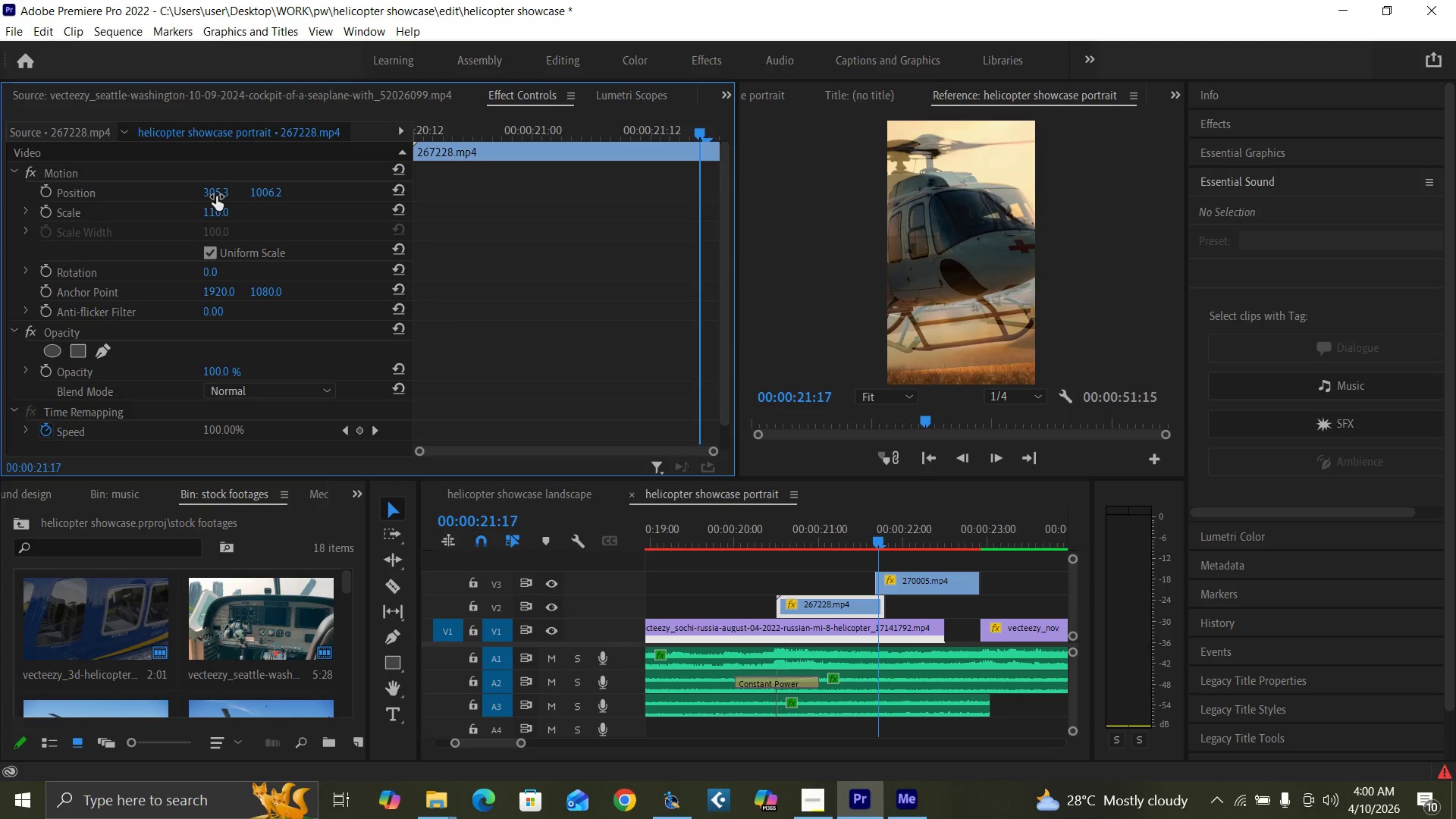 
left_click_drag(start_coordinate=[212, 197], to_coordinate=[121, 233])
 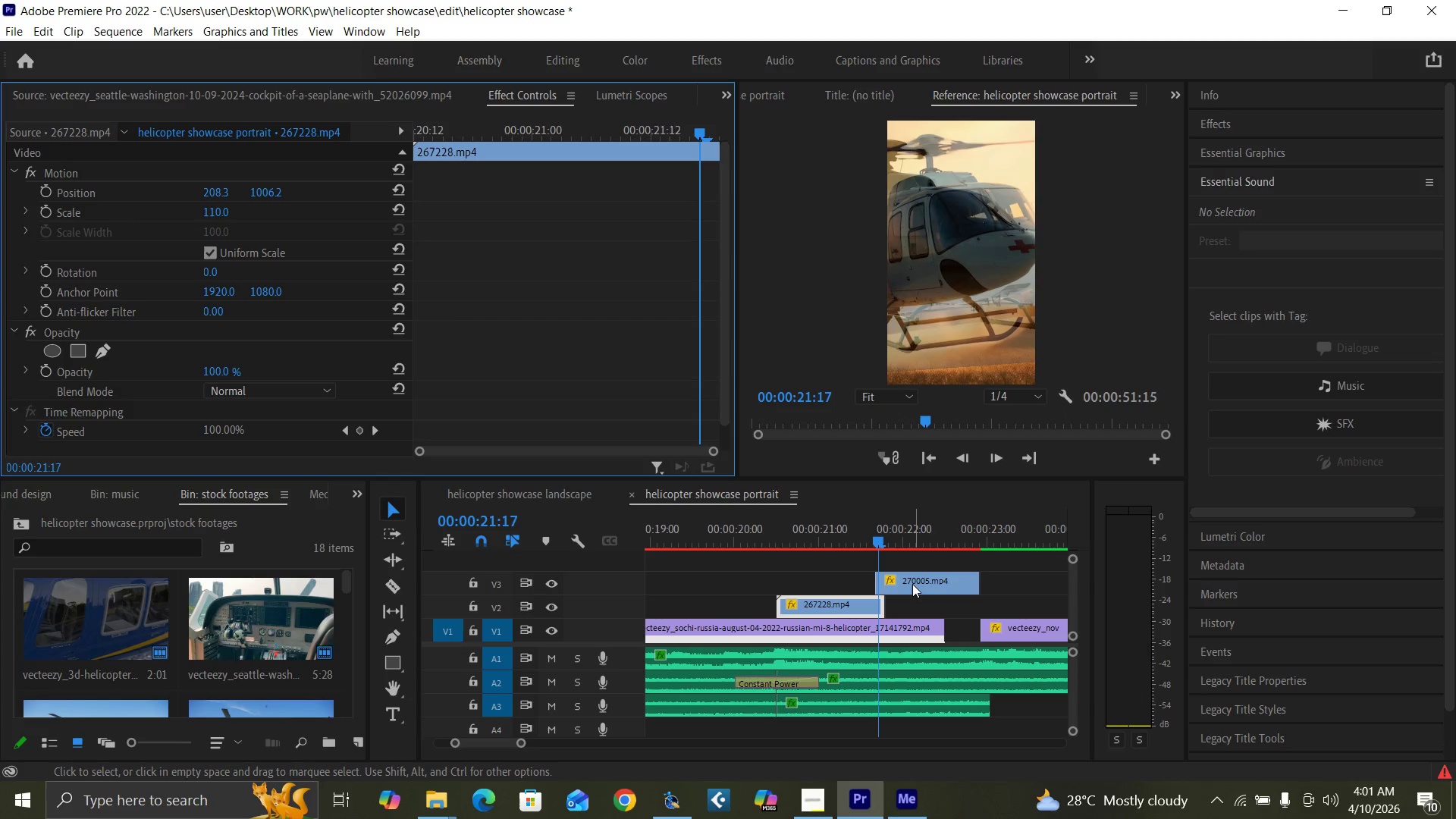 
left_click([903, 580])
 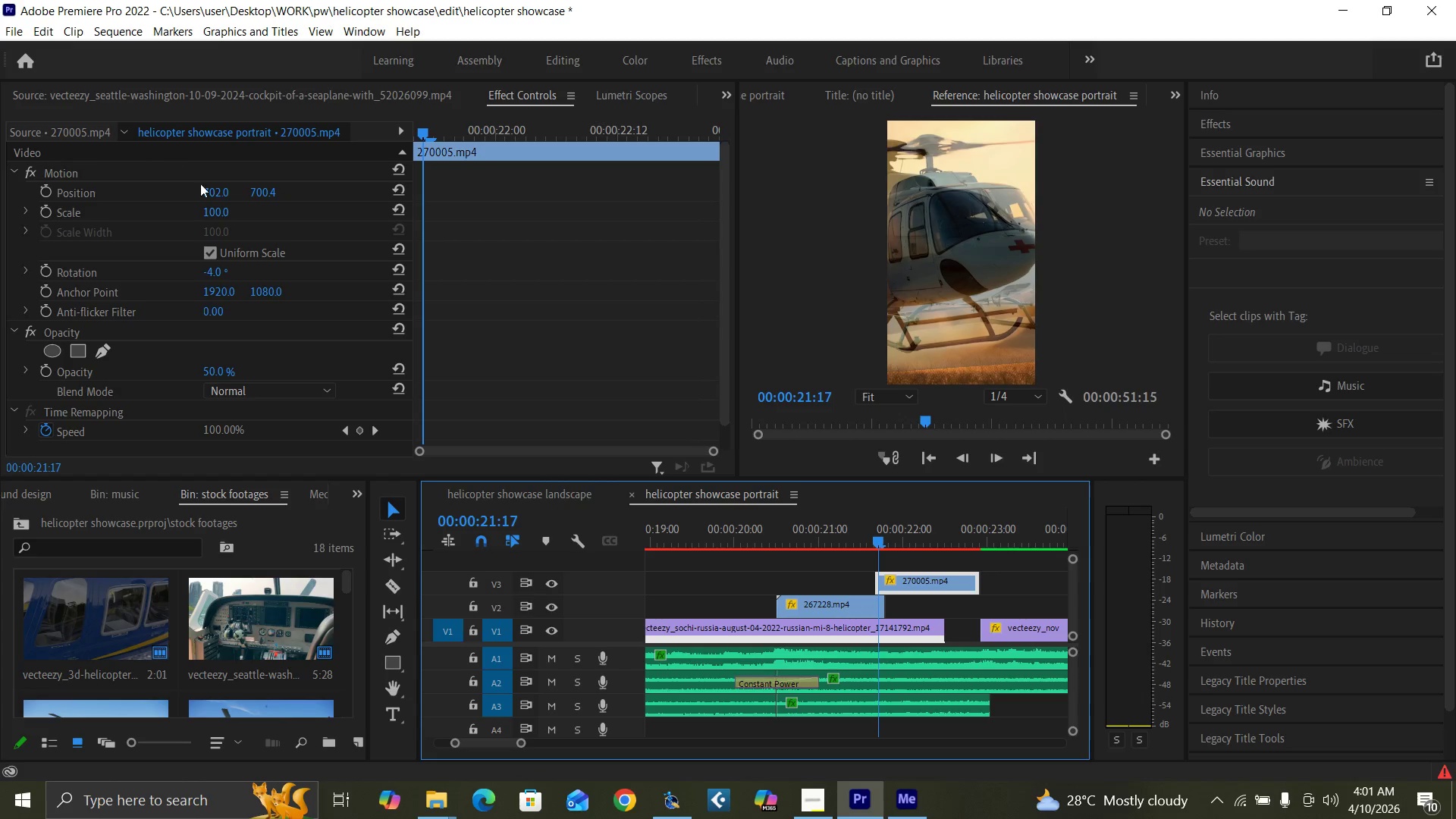 
left_click_drag(start_coordinate=[212, 189], to_coordinate=[61, 224])
 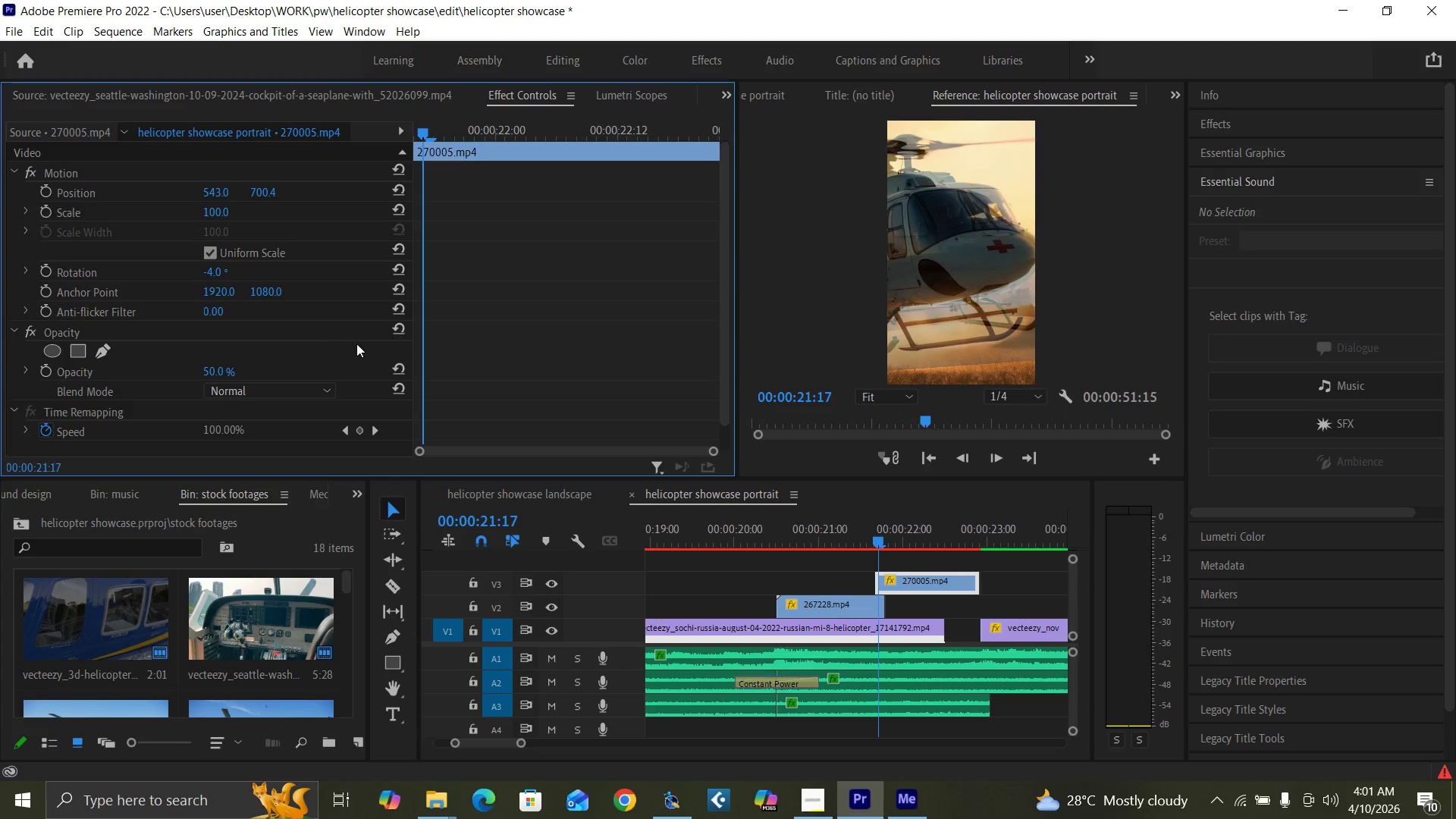 
left_click([395, 367])
 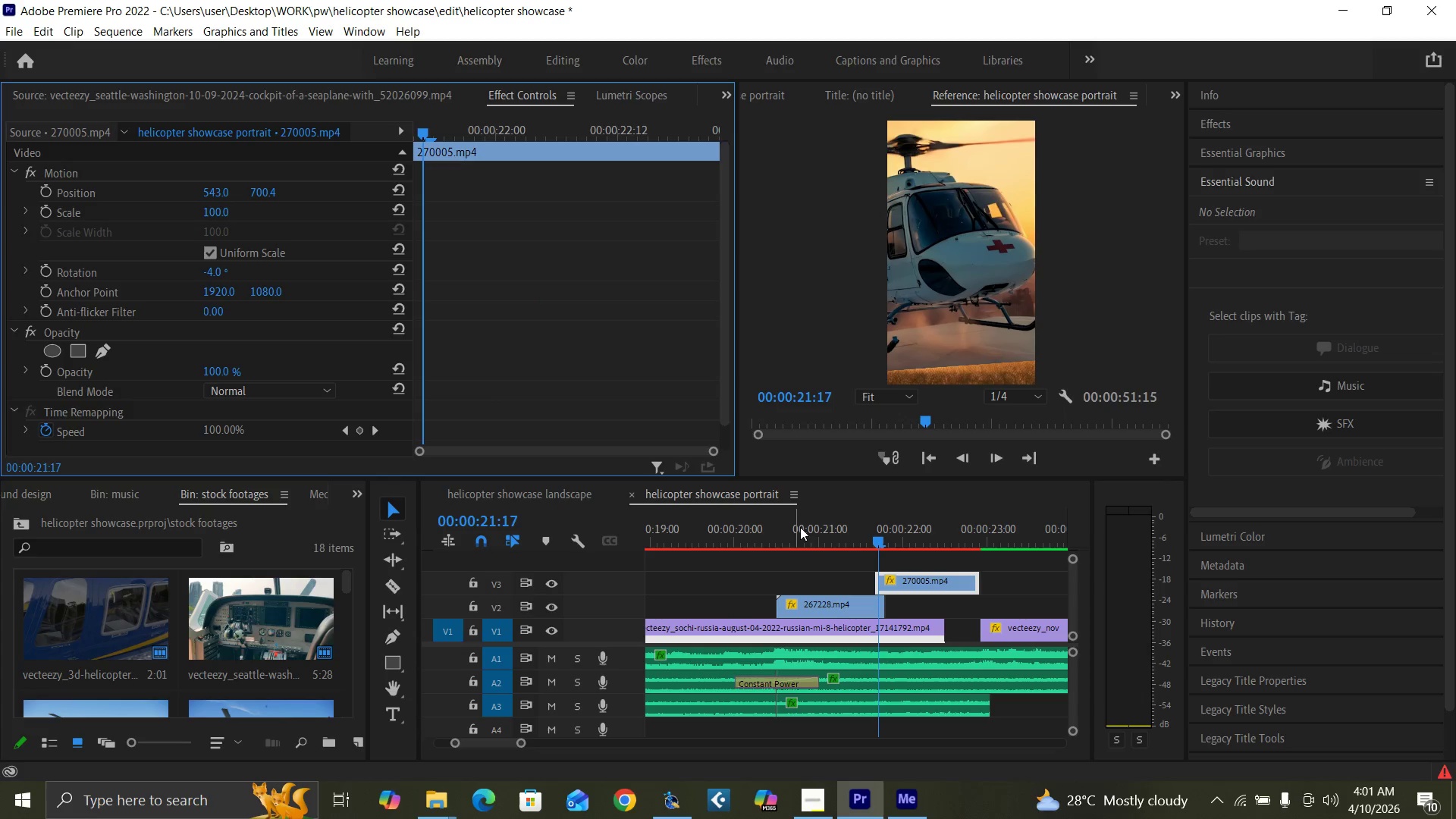 
left_click([837, 539])
 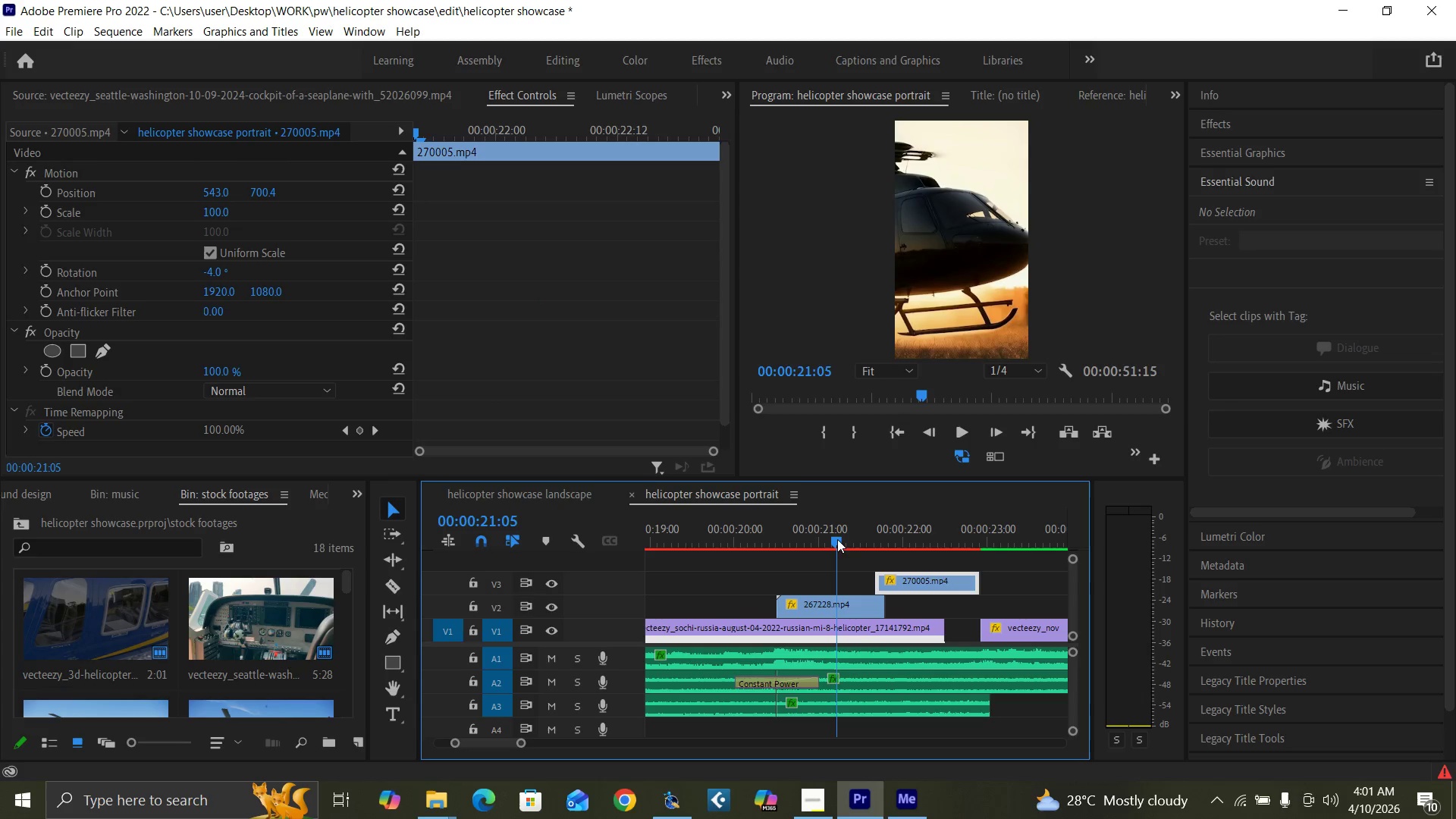 
key(Space)
 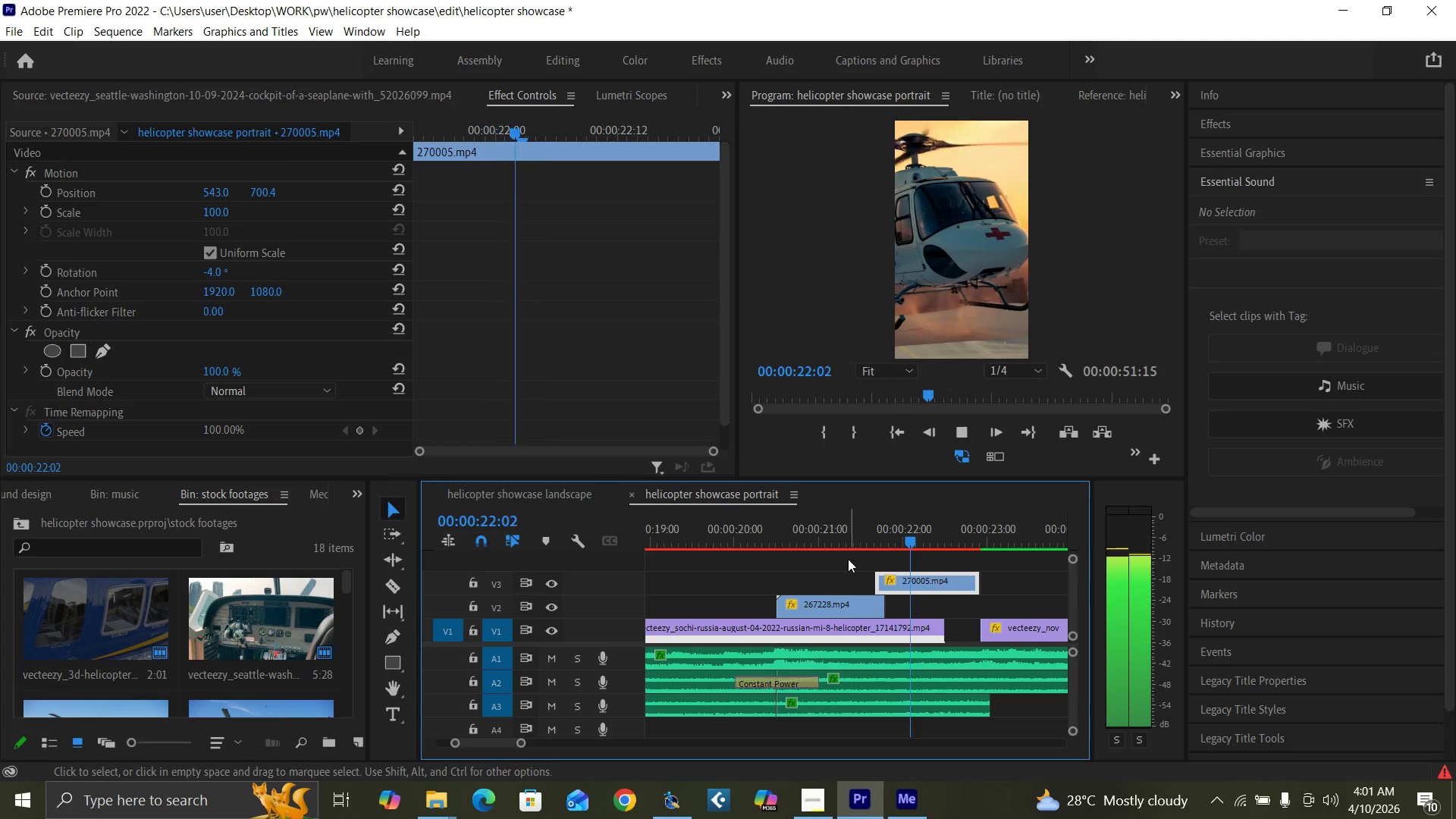 
key(Space)
 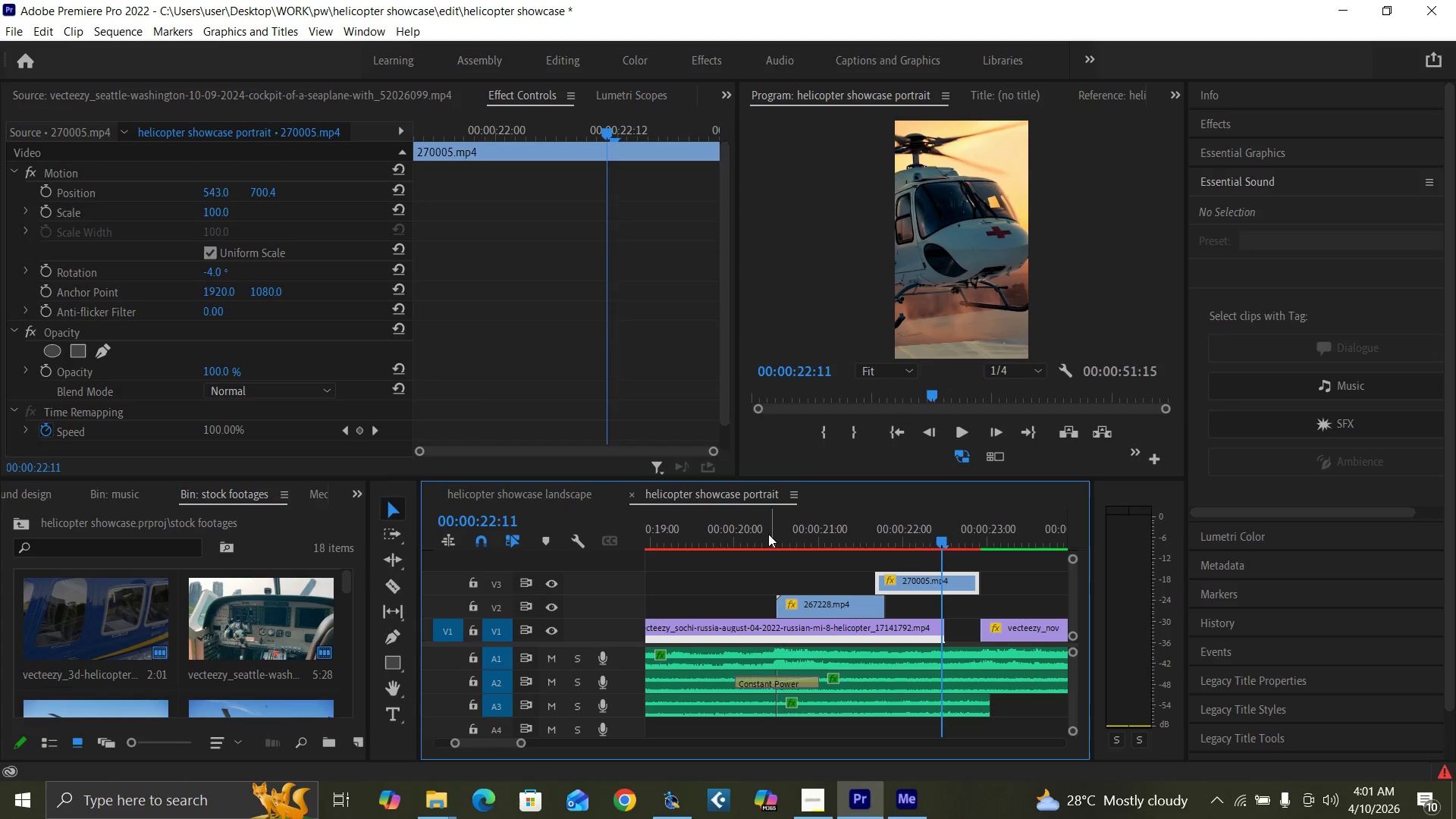 
left_click([767, 534])
 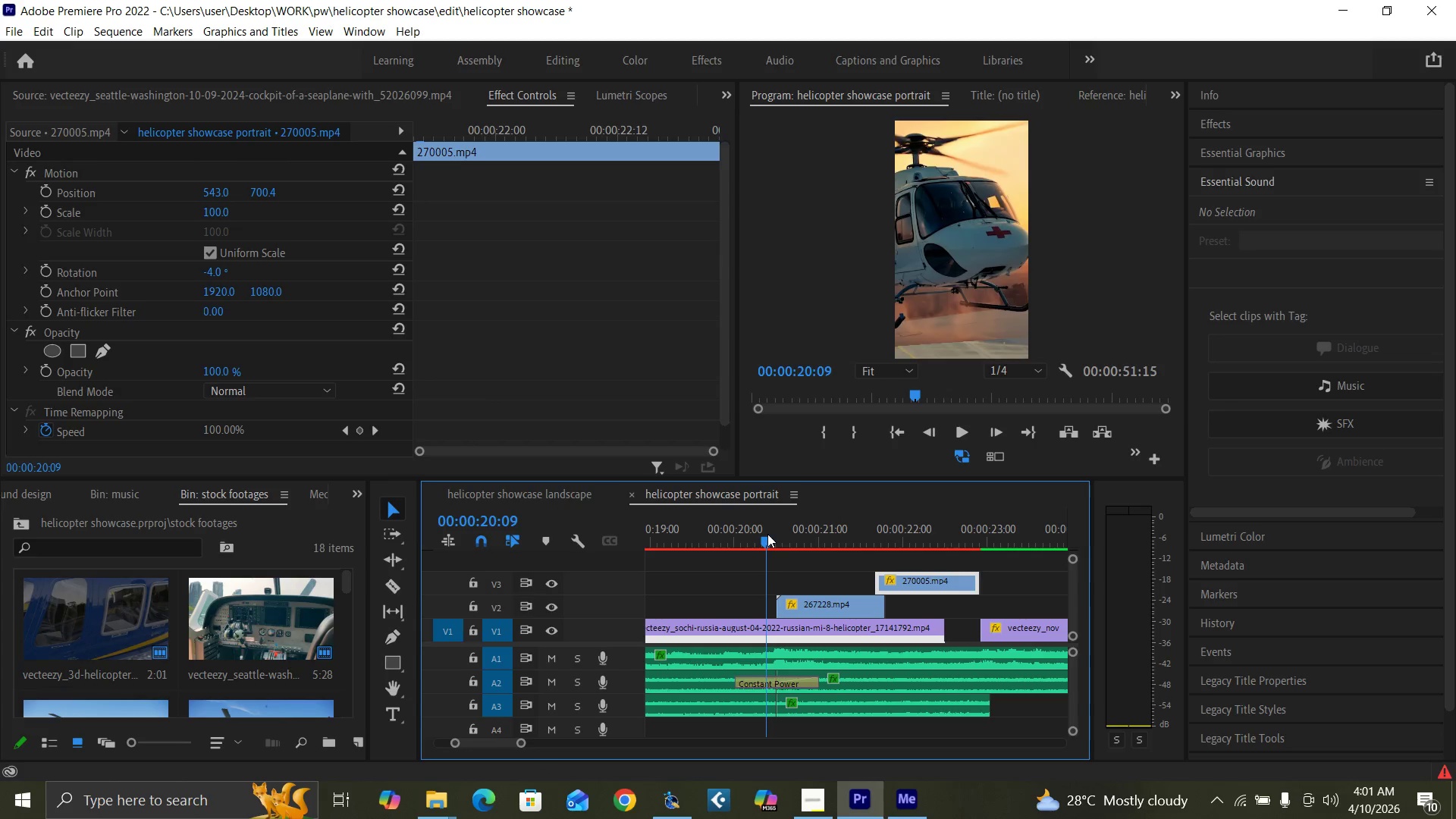 
key(Space)
 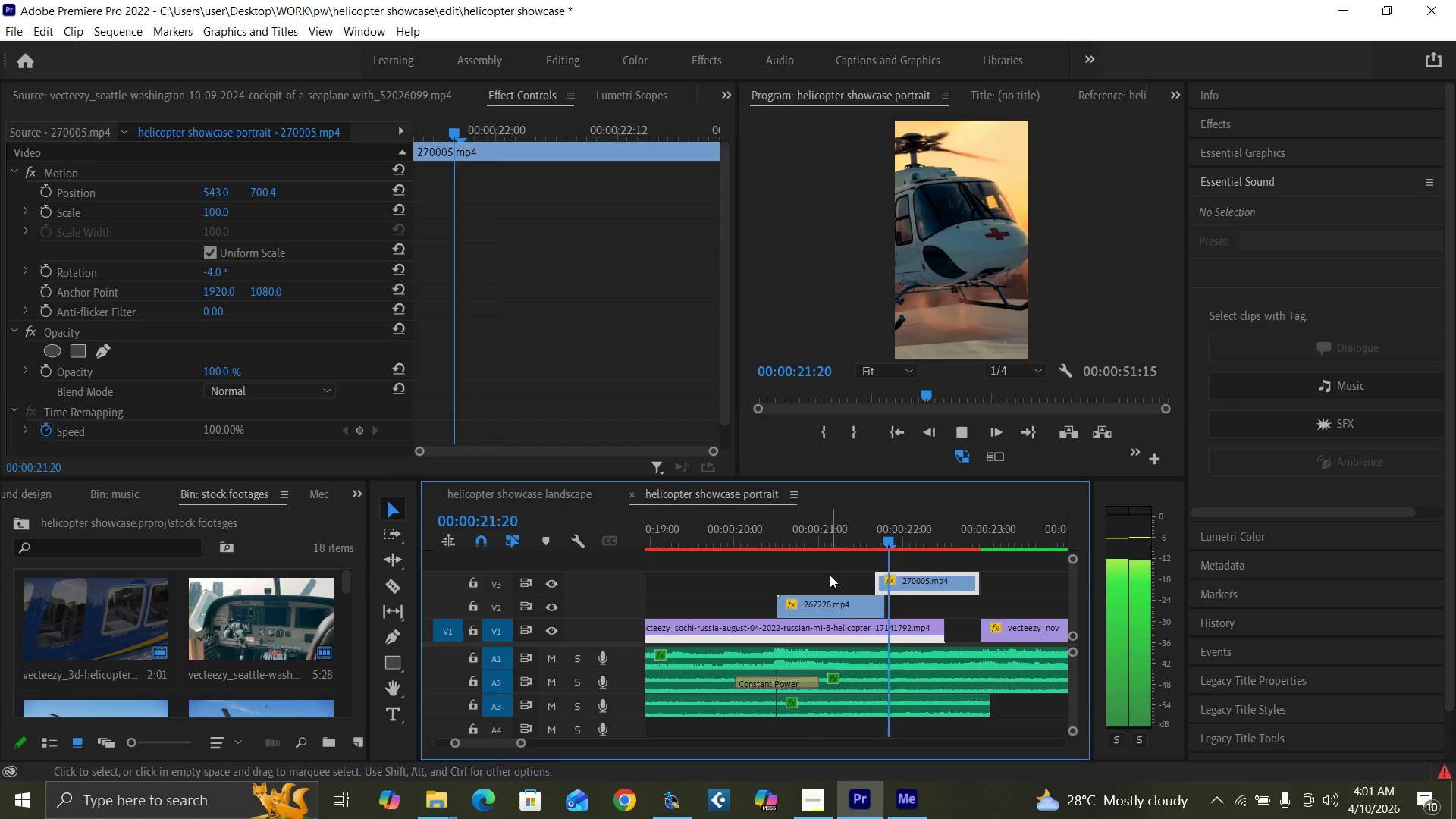 
key(Space)
 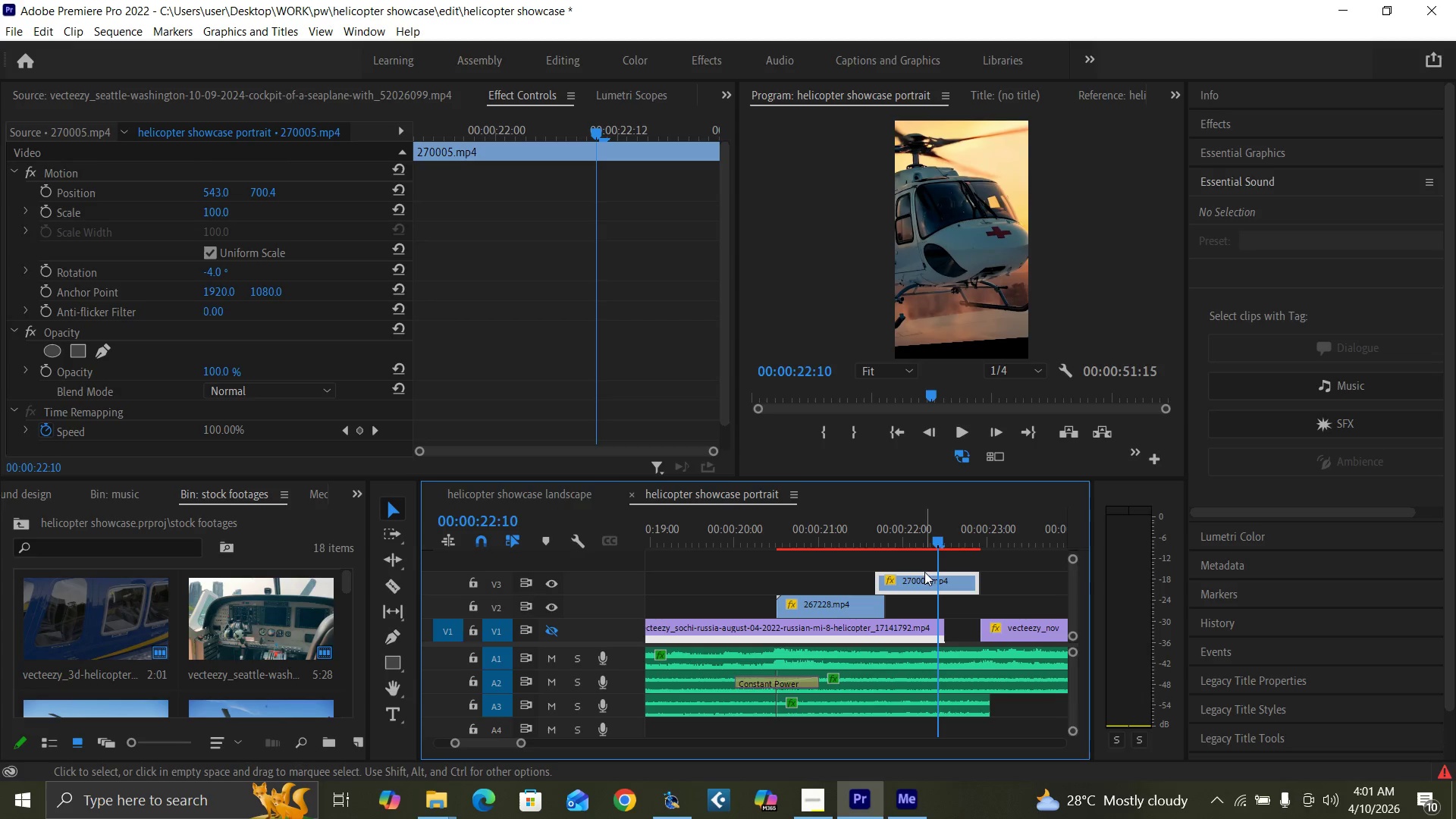 
wait(6.39)
 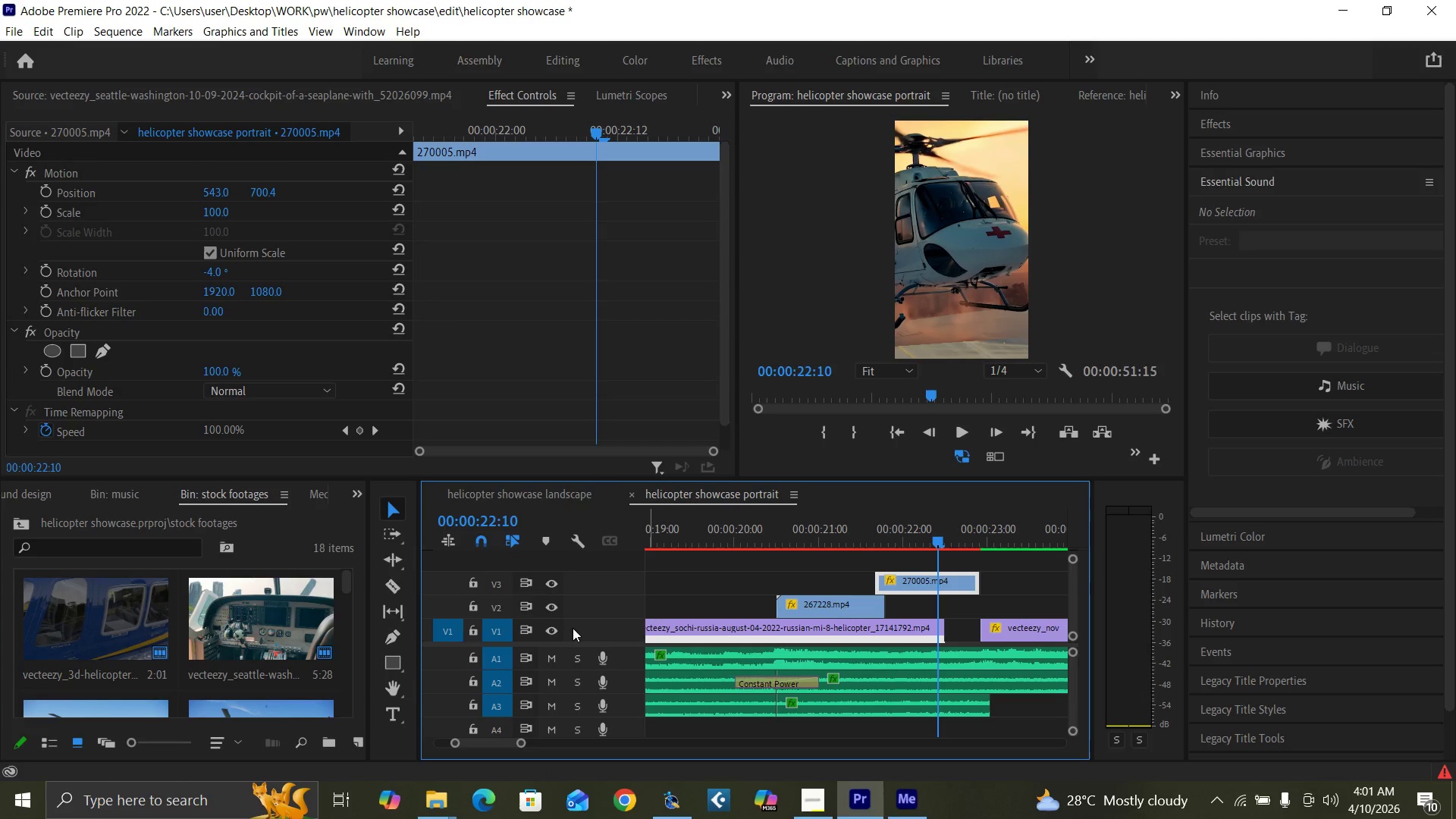 
left_click_drag(start_coordinate=[259, 186], to_coordinate=[451, 177])
 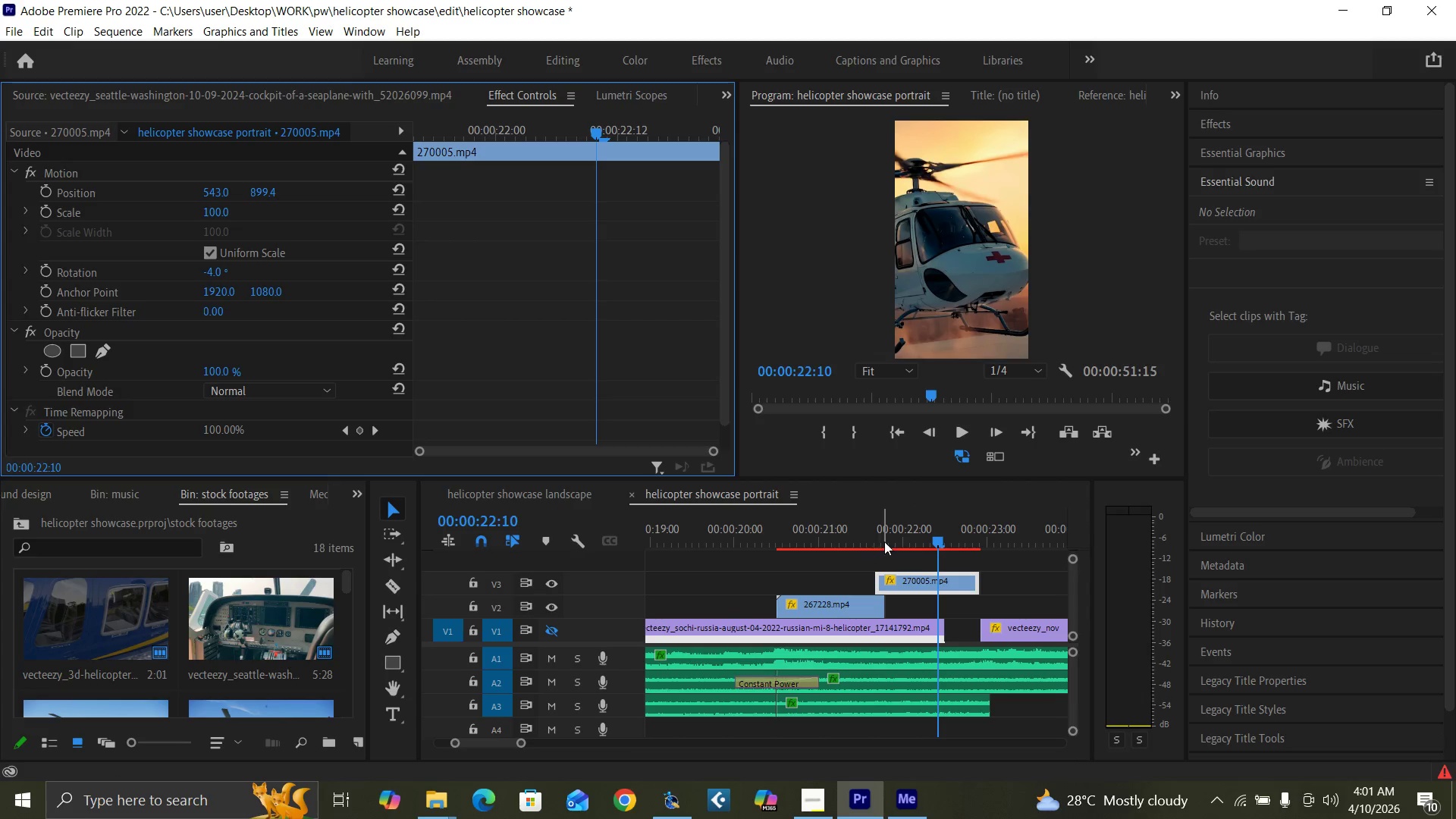 
left_click([880, 539])
 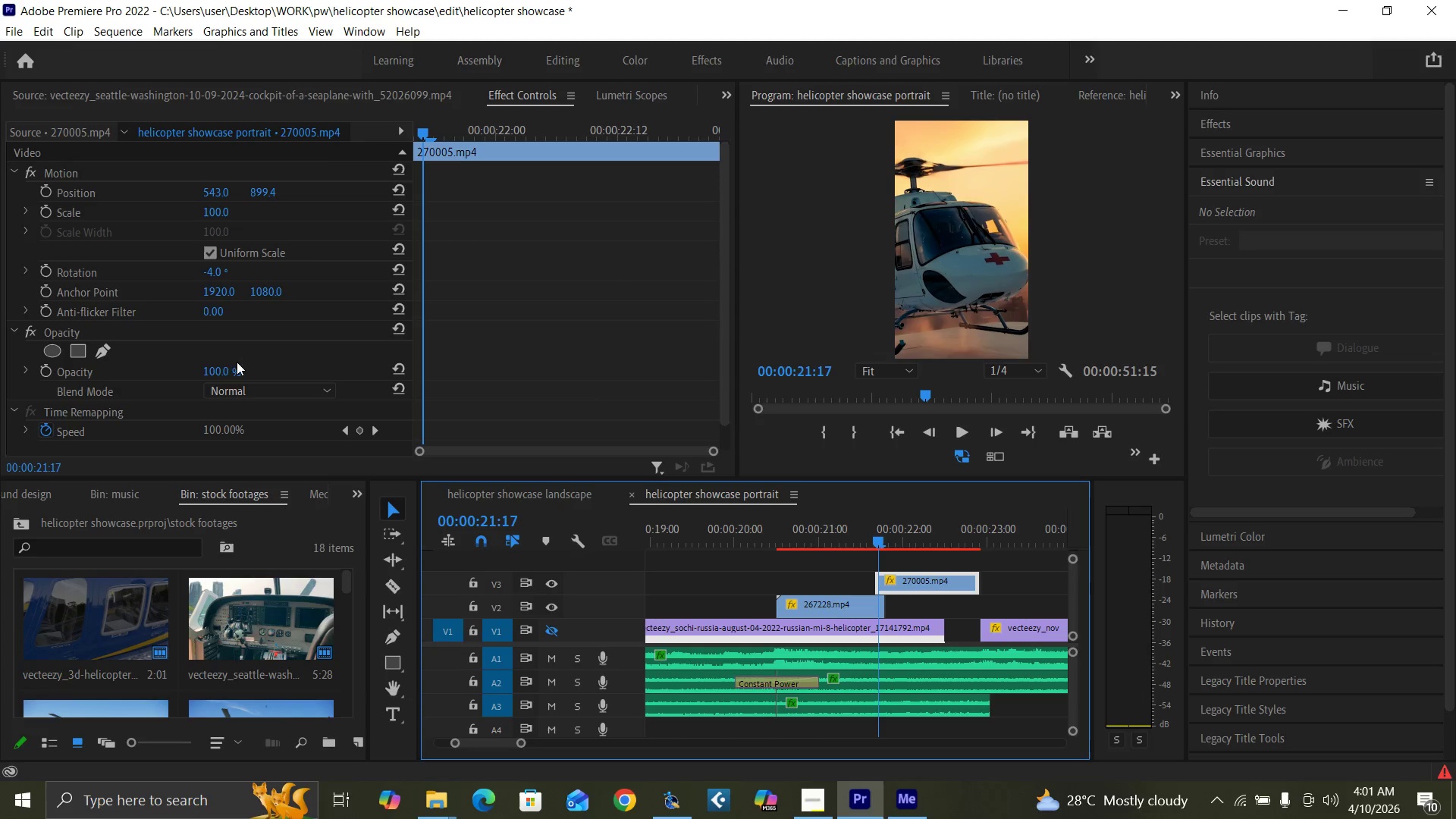 
left_click([213, 369])
 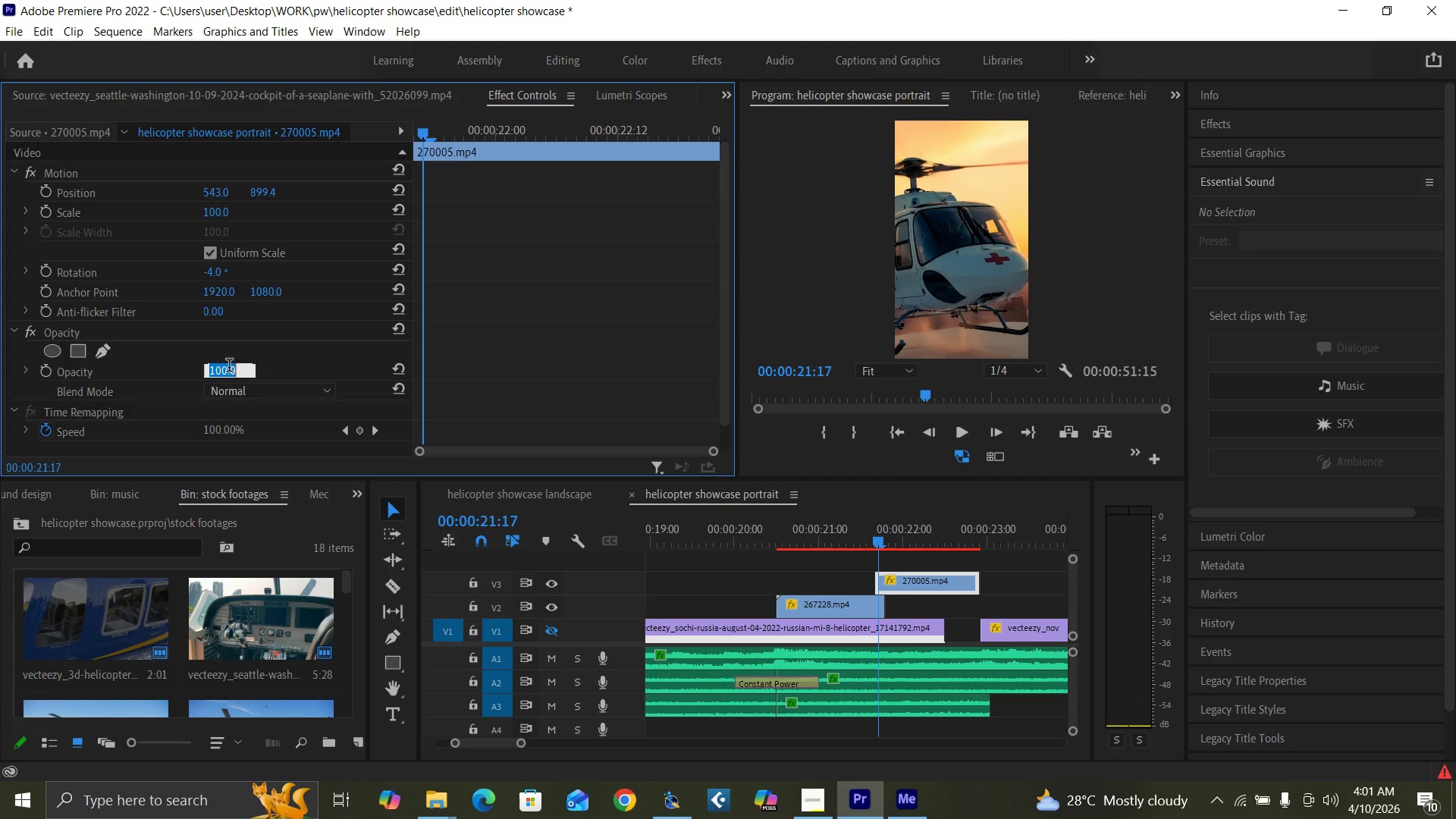 
type(50)
 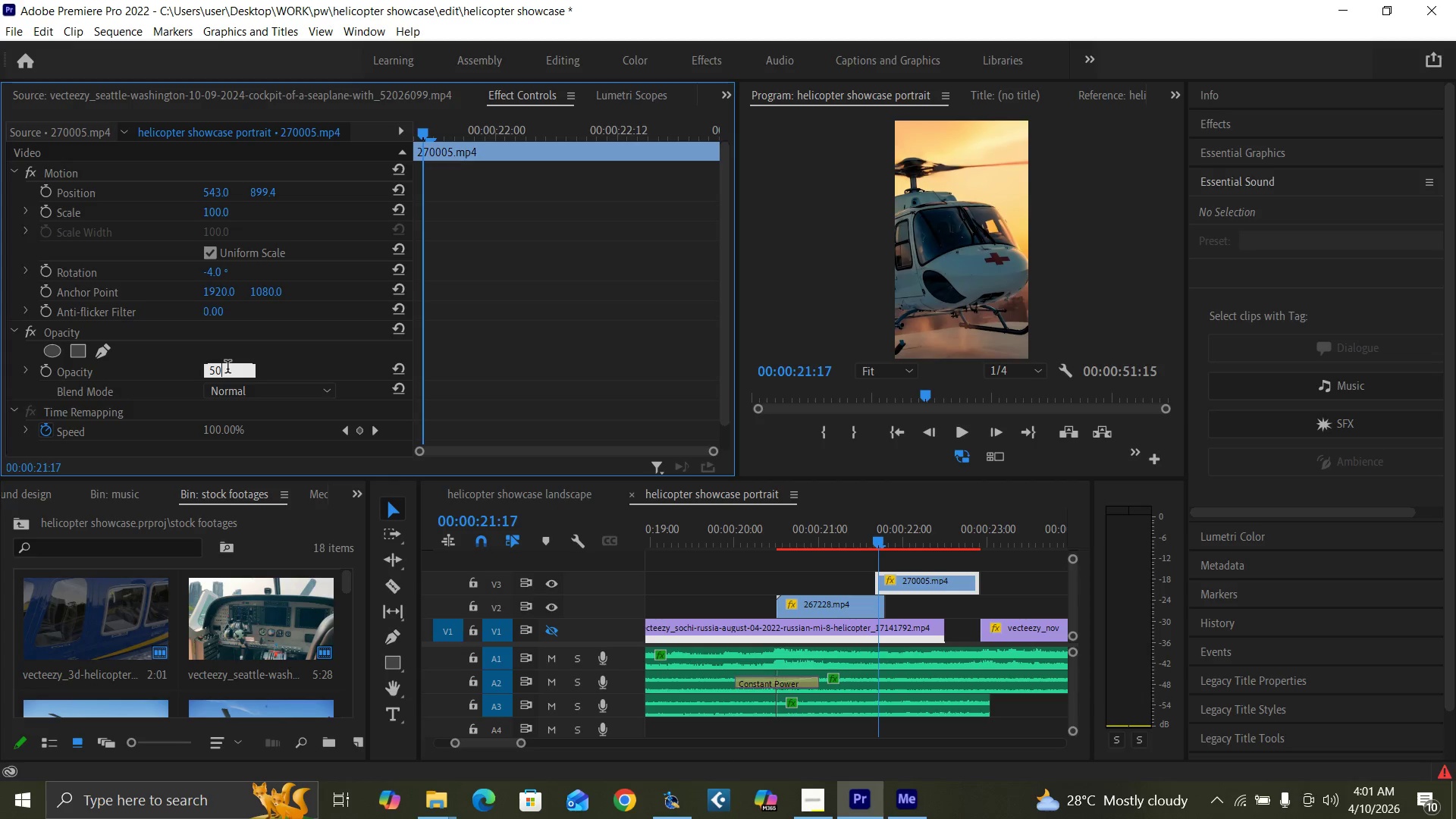 
key(Enter)
 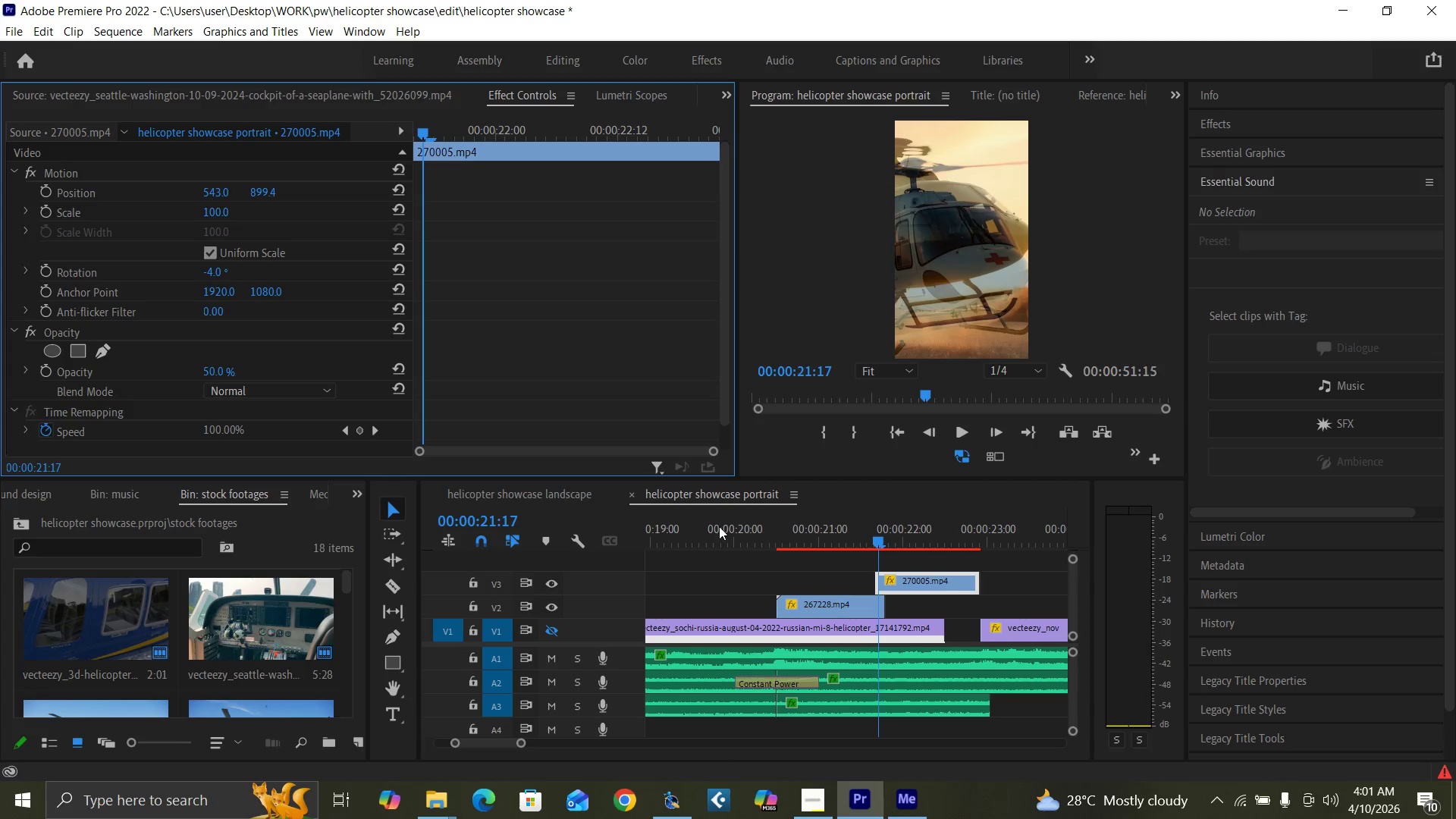 
left_click([860, 604])
 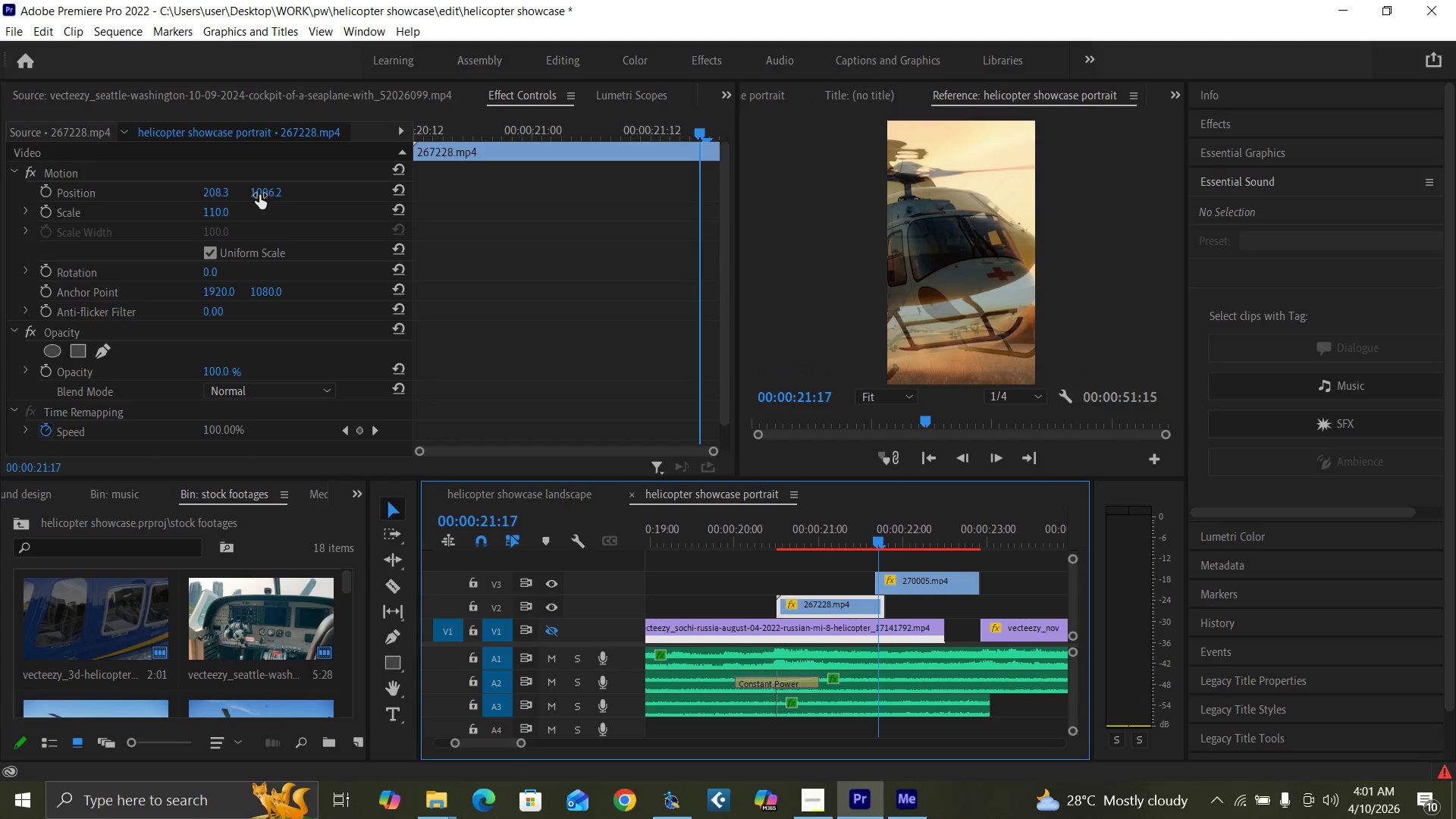 
left_click_drag(start_coordinate=[257, 192], to_coordinate=[441, 165])
 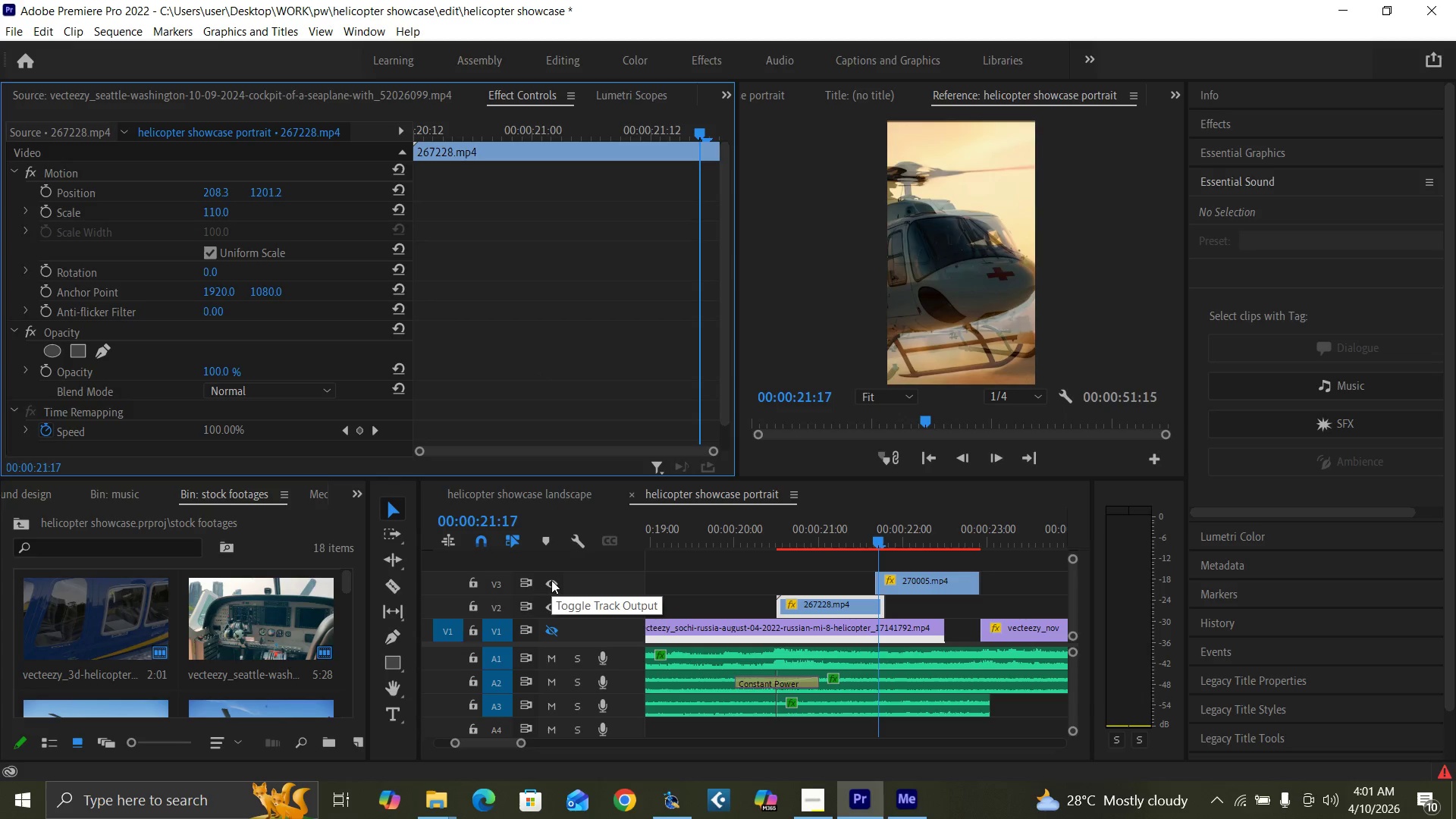 
left_click([556, 579])
 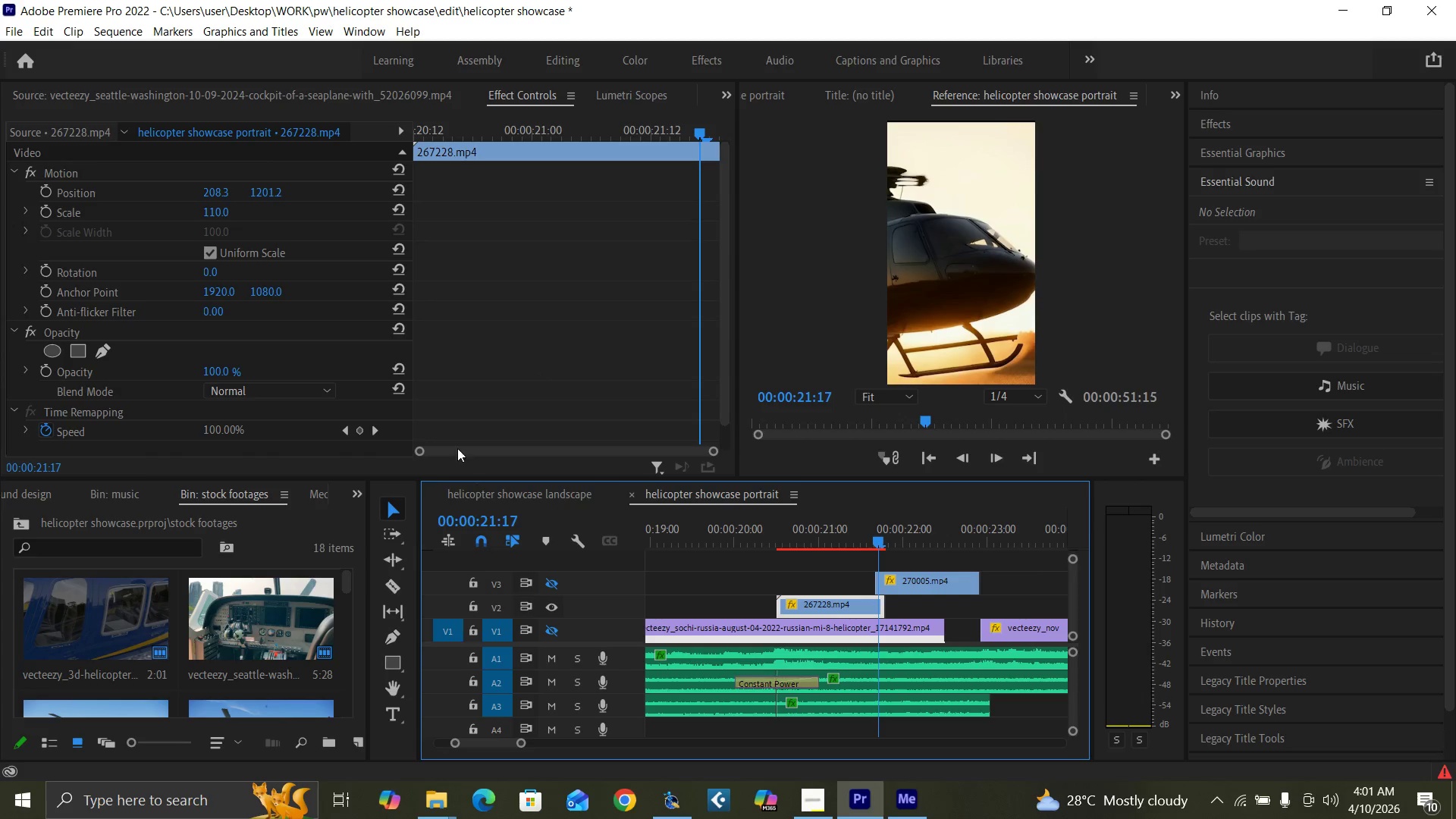 
left_click_drag(start_coordinate=[262, 195], to_coordinate=[231, 192])
 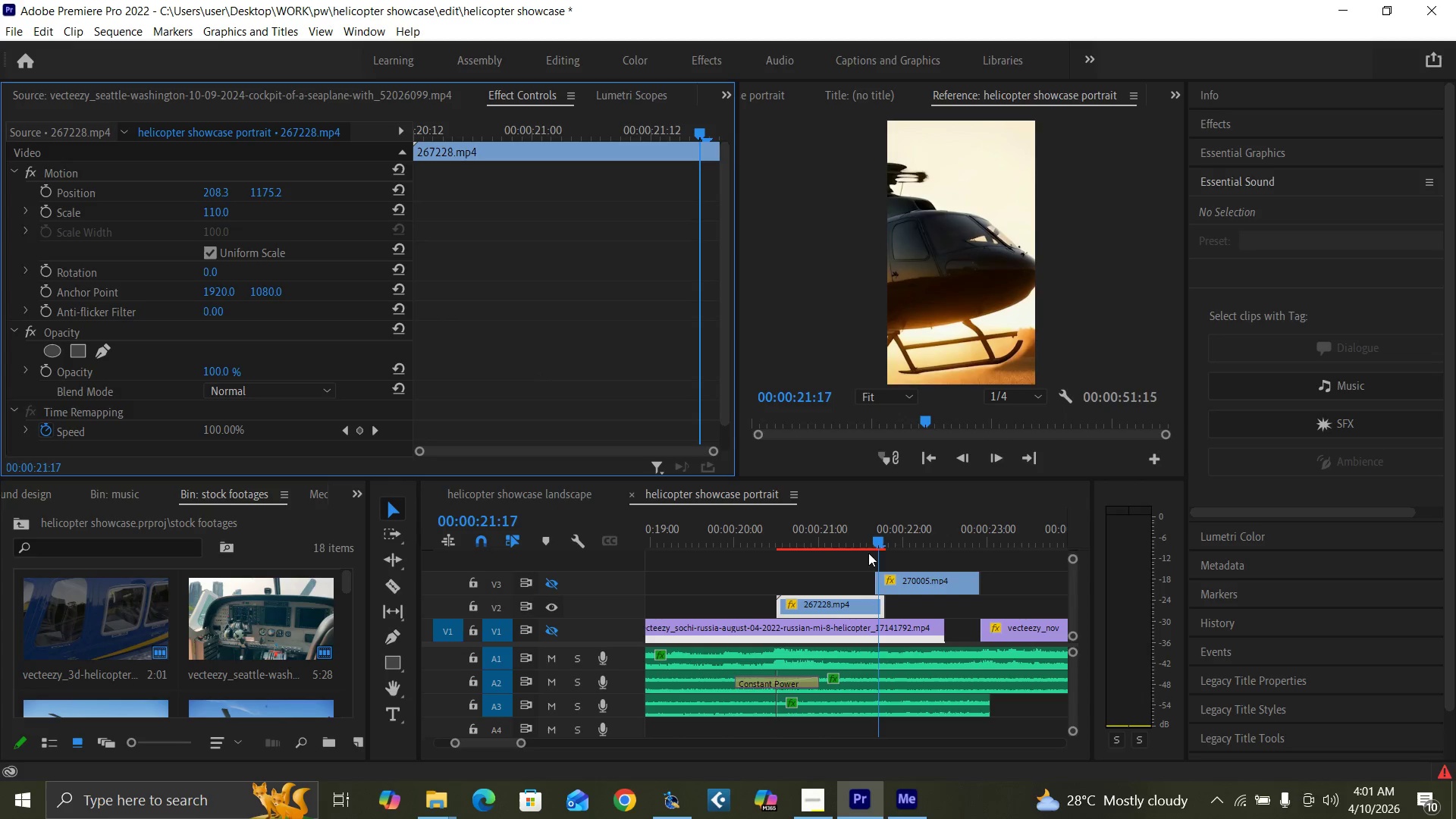 
left_click([893, 582])
 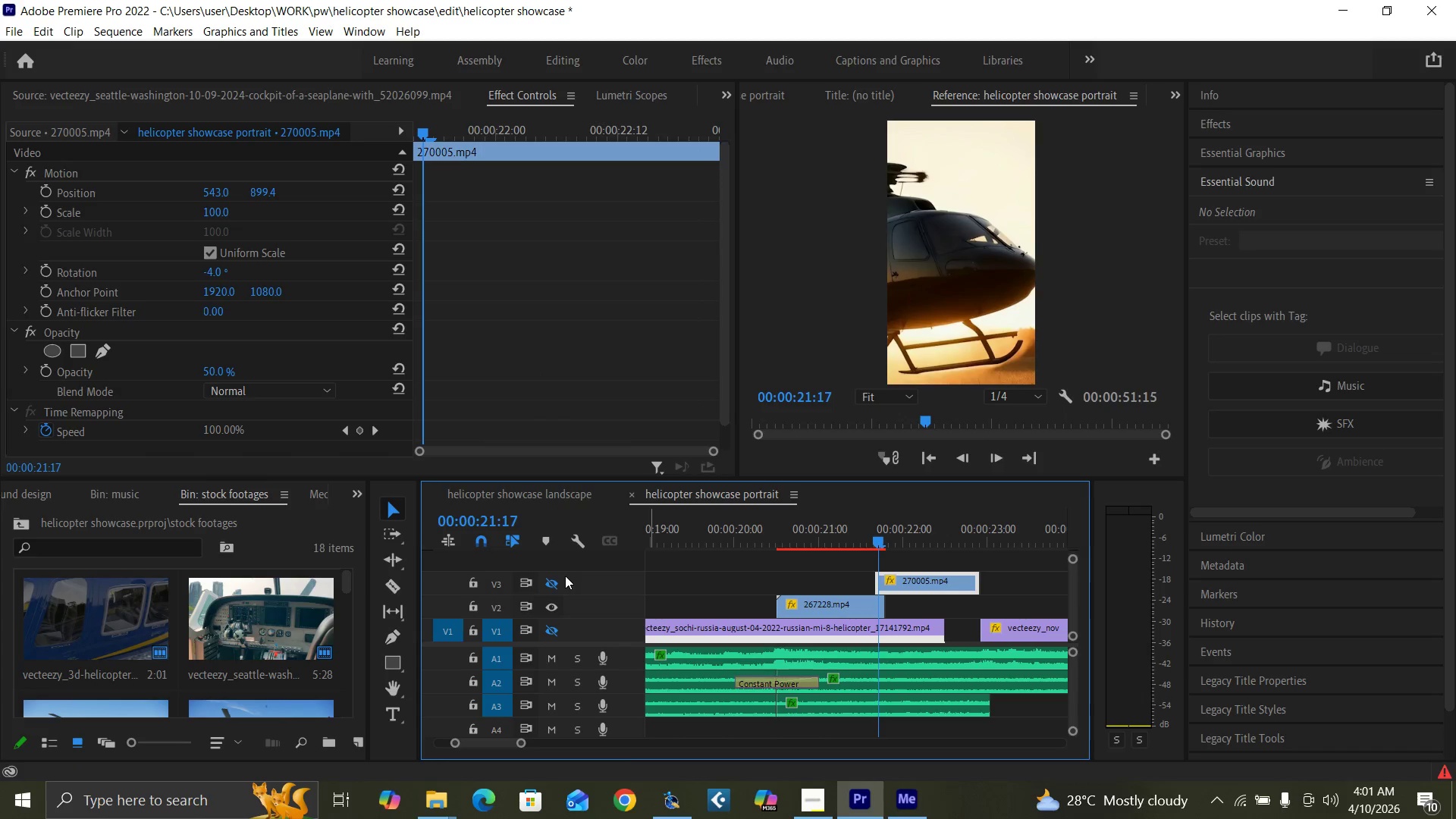 
left_click([553, 584])
 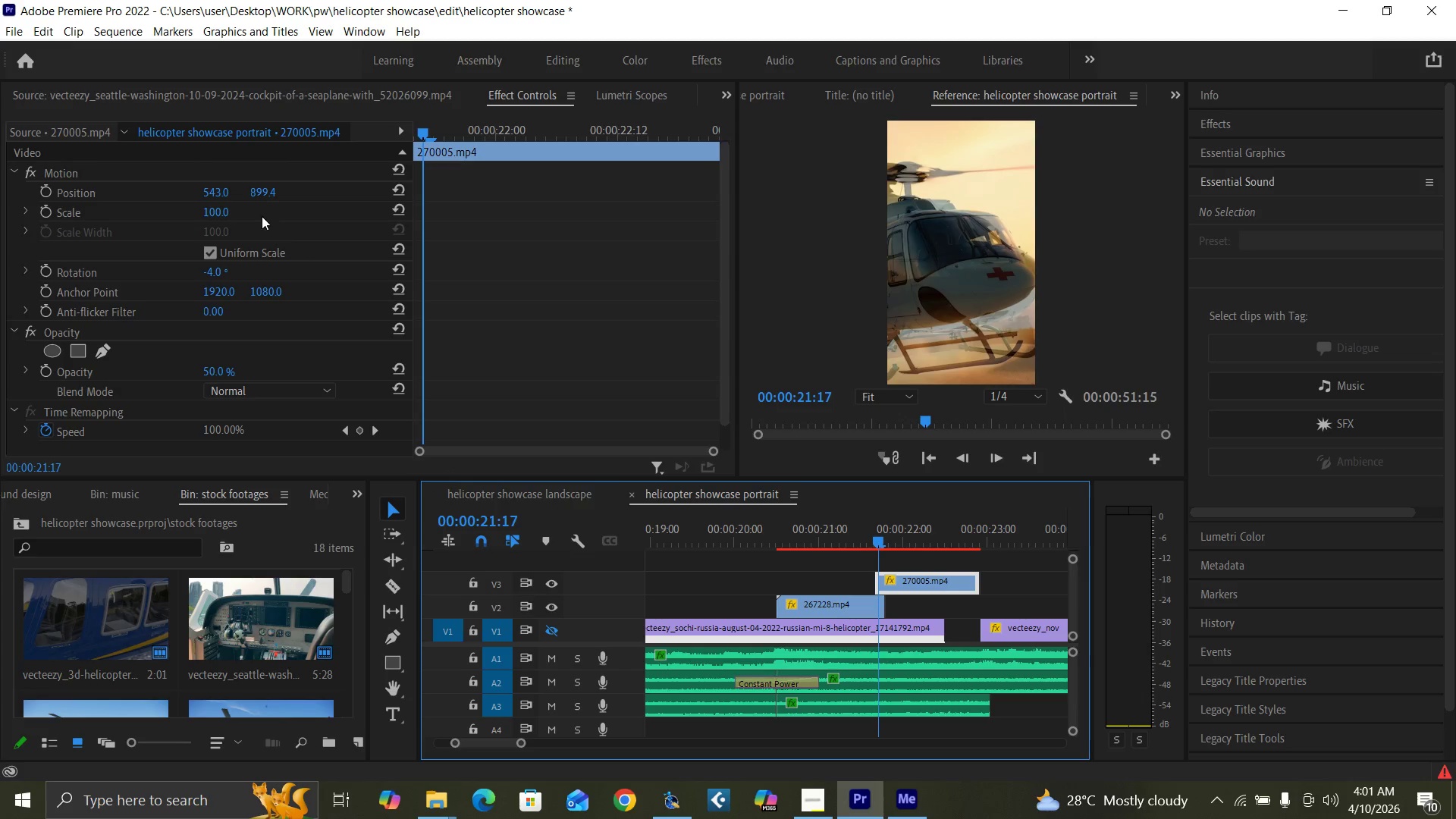 
left_click_drag(start_coordinate=[256, 188], to_coordinate=[237, 188])
 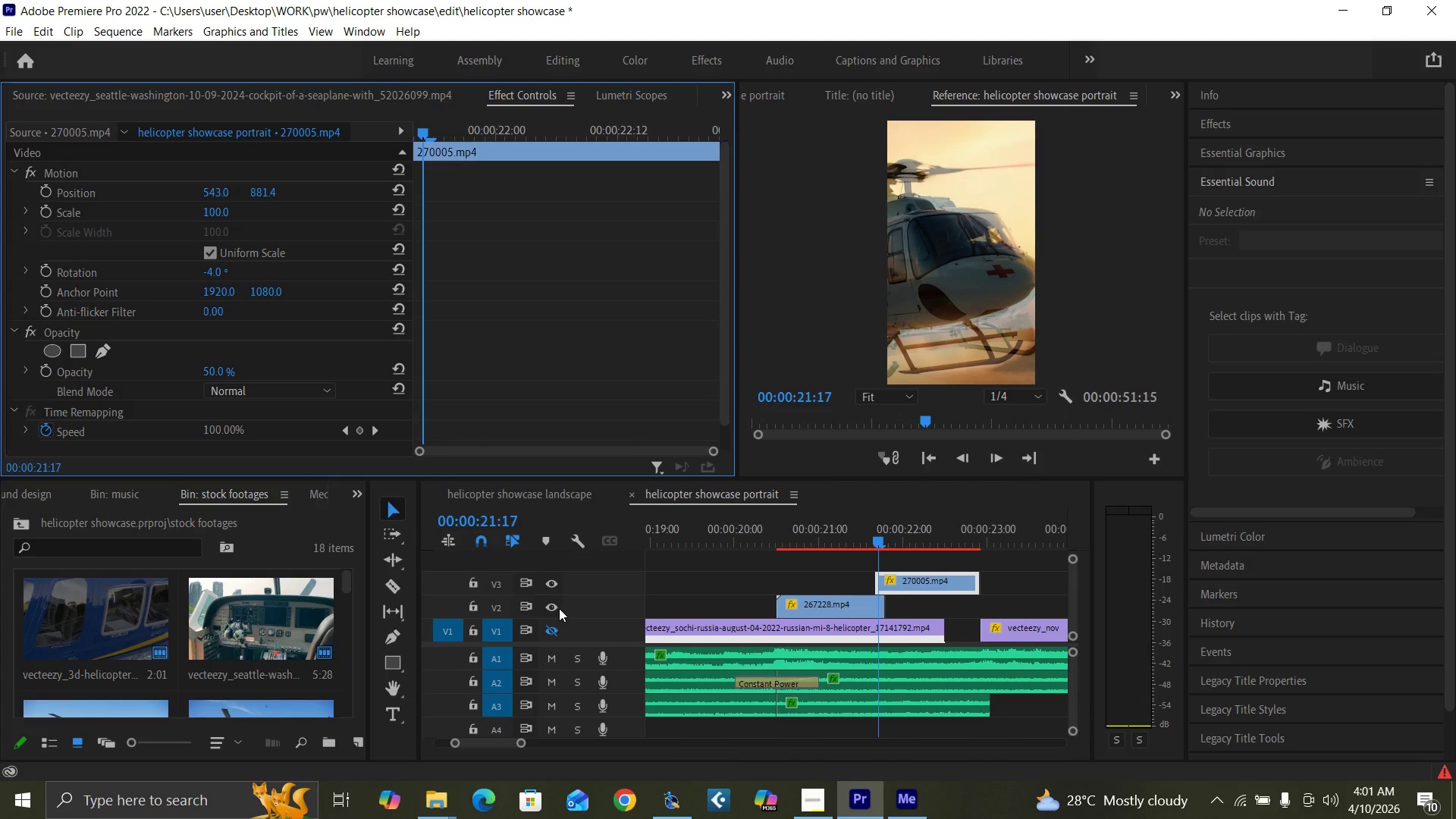 
left_click([554, 604])
 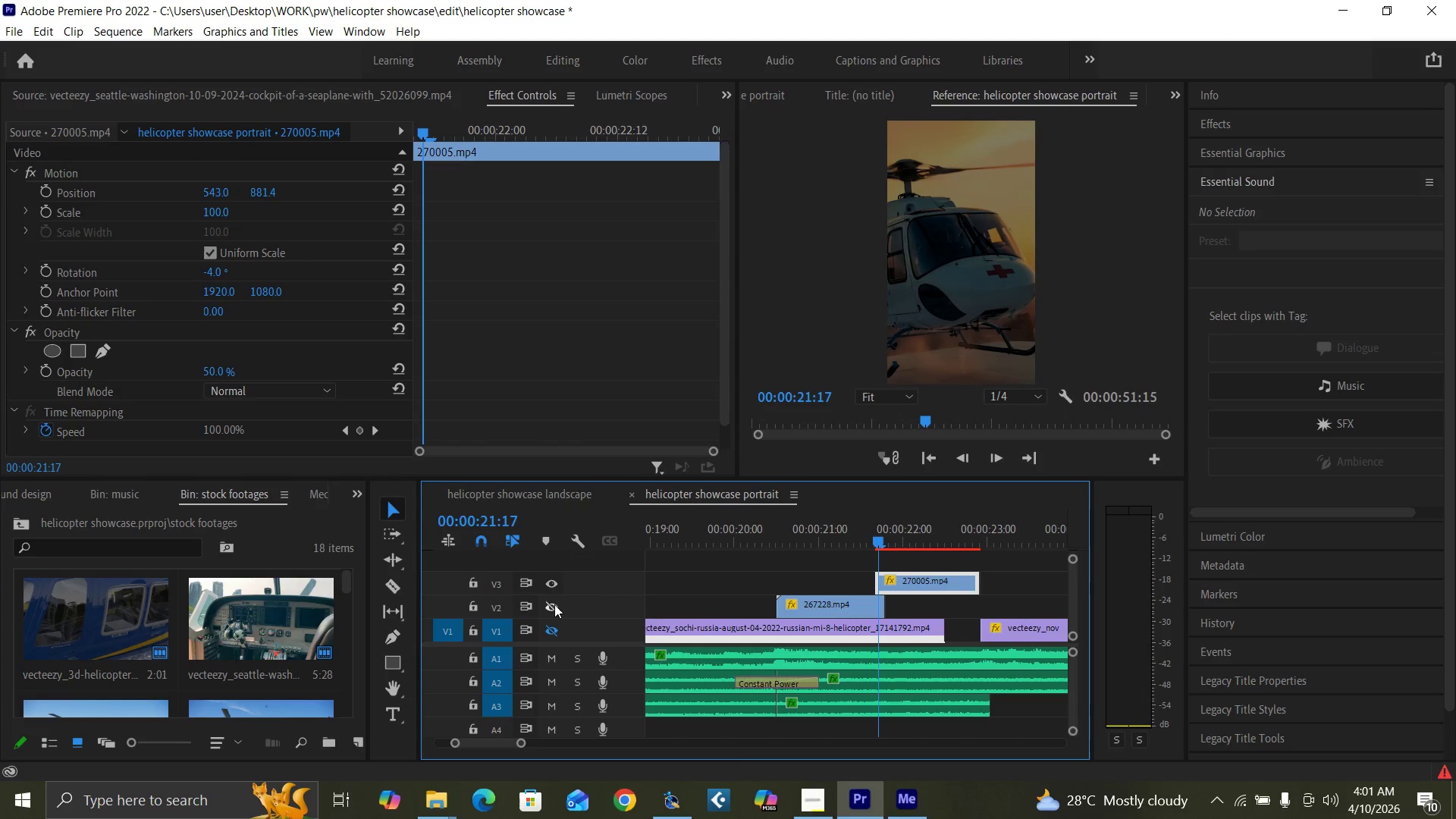 
left_click([554, 604])
 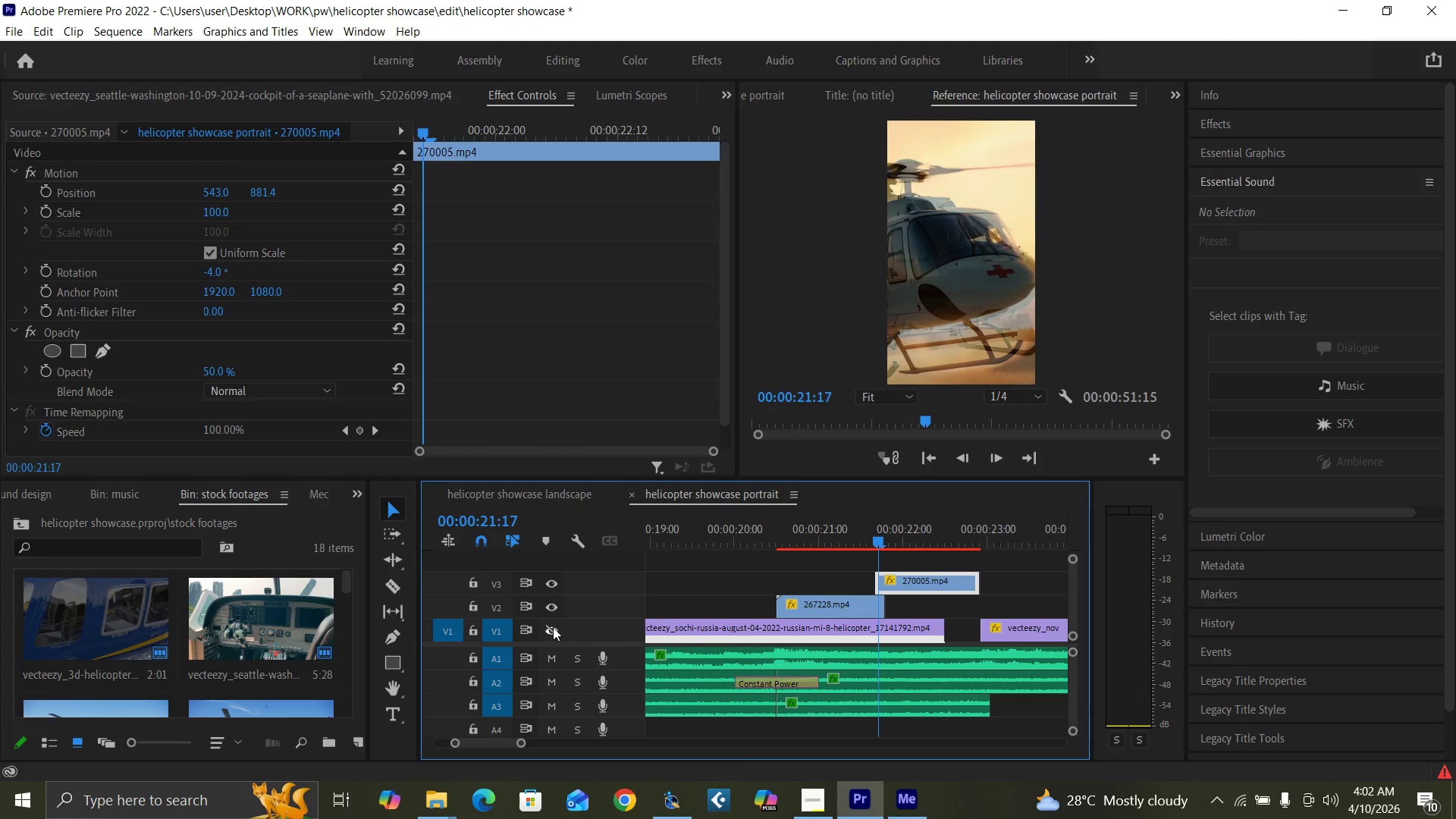 
left_click([552, 629])
 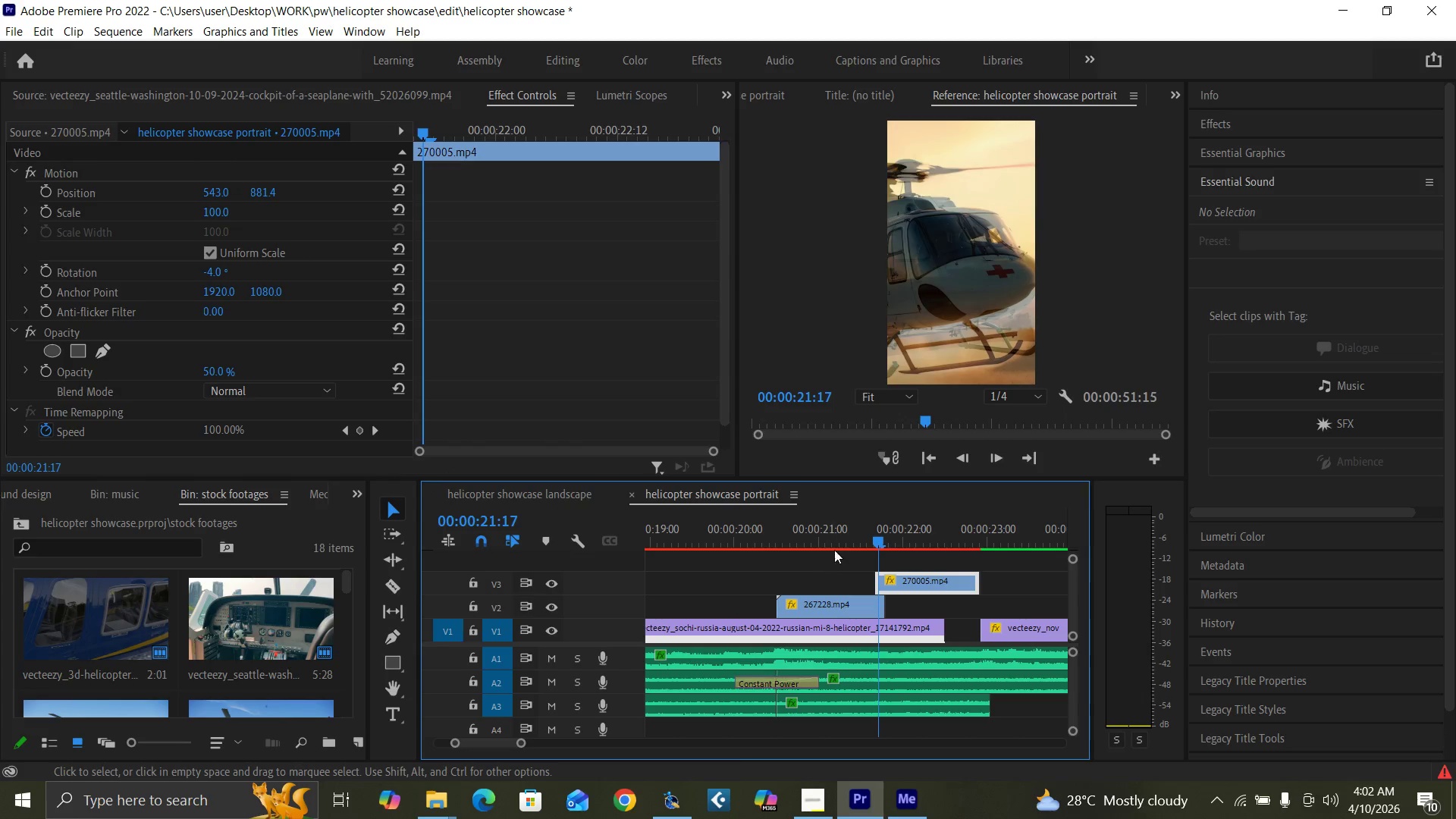 
left_click([859, 534])
 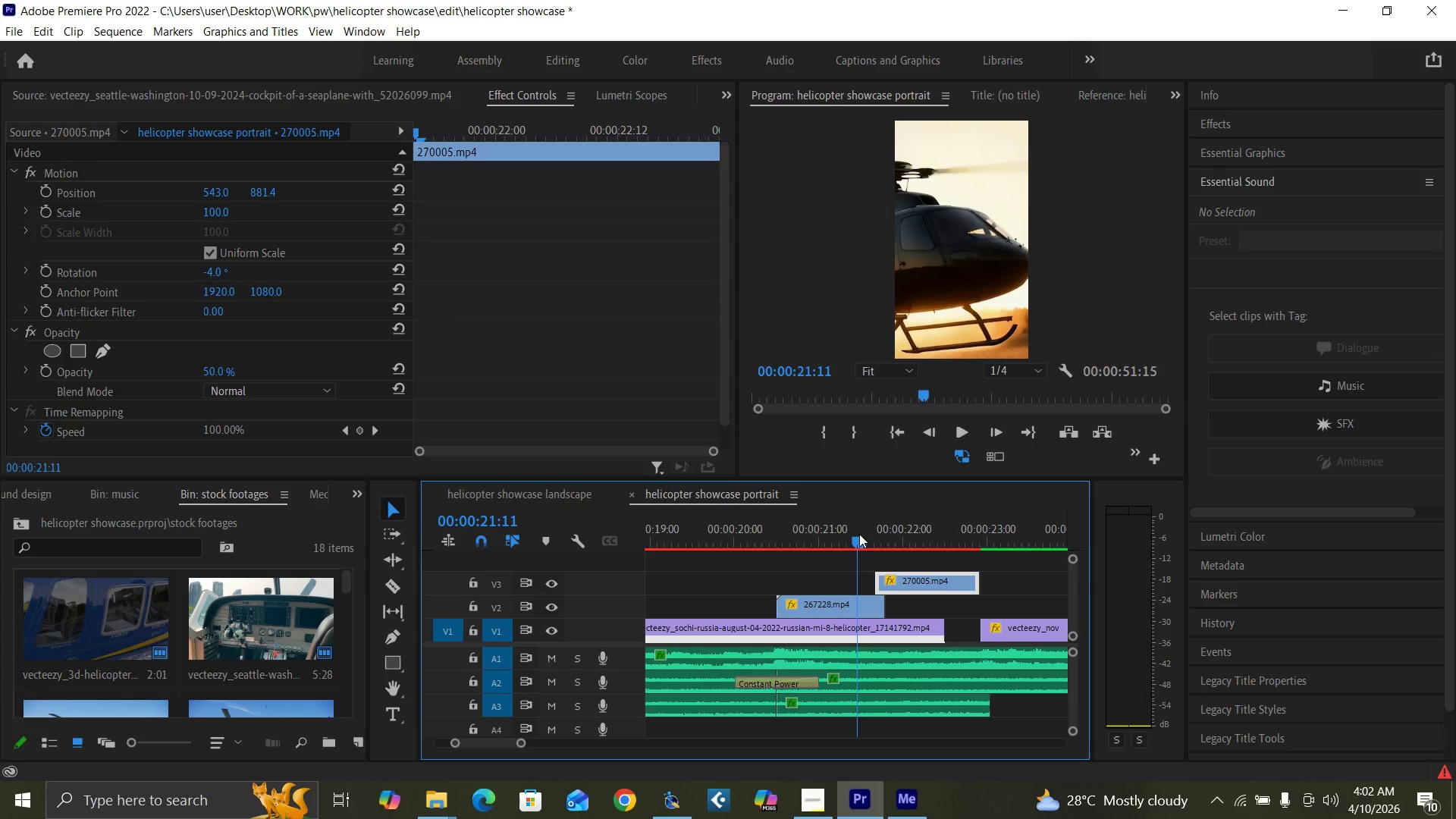 
key(Space)
 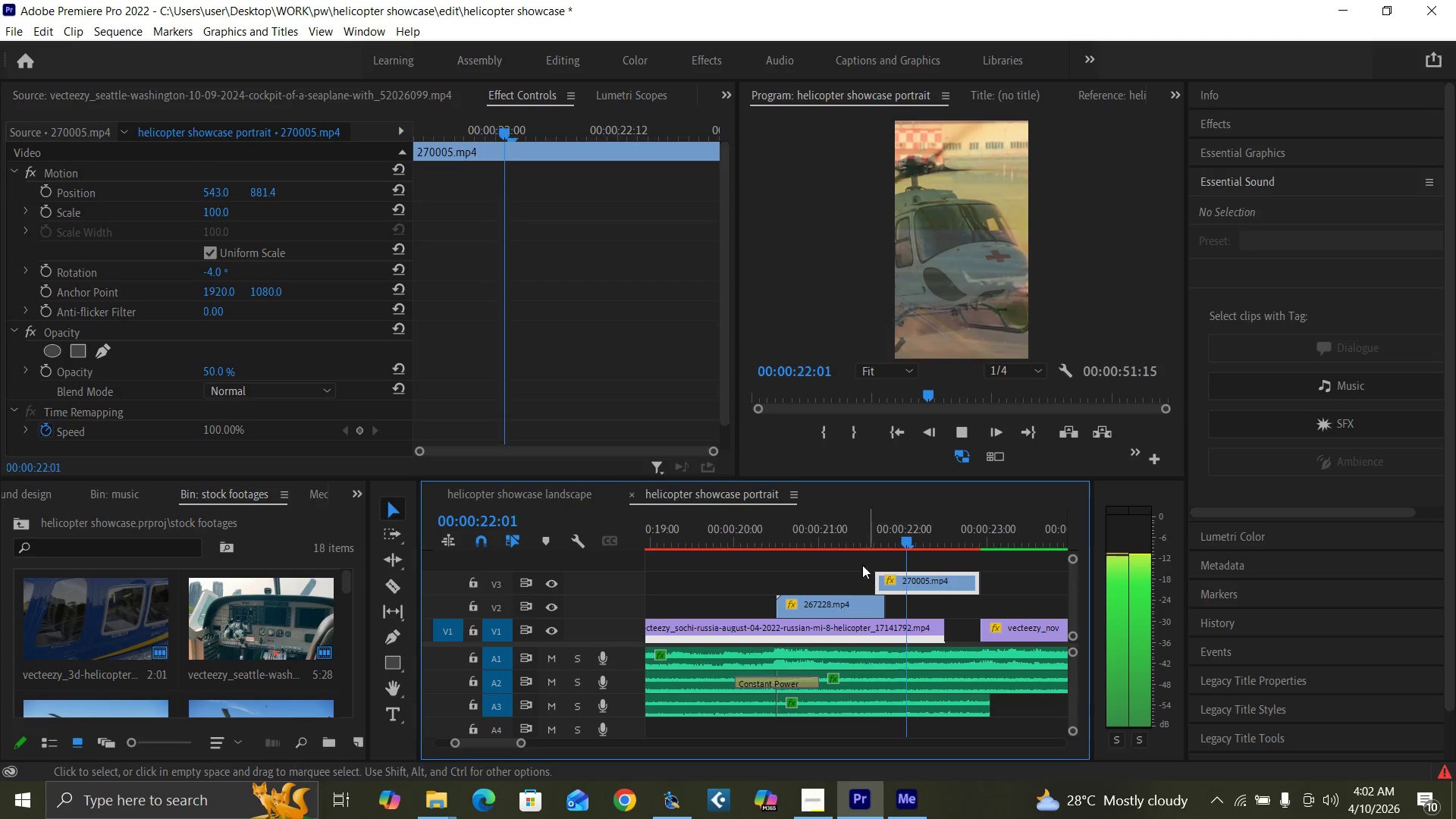 
key(Space)
 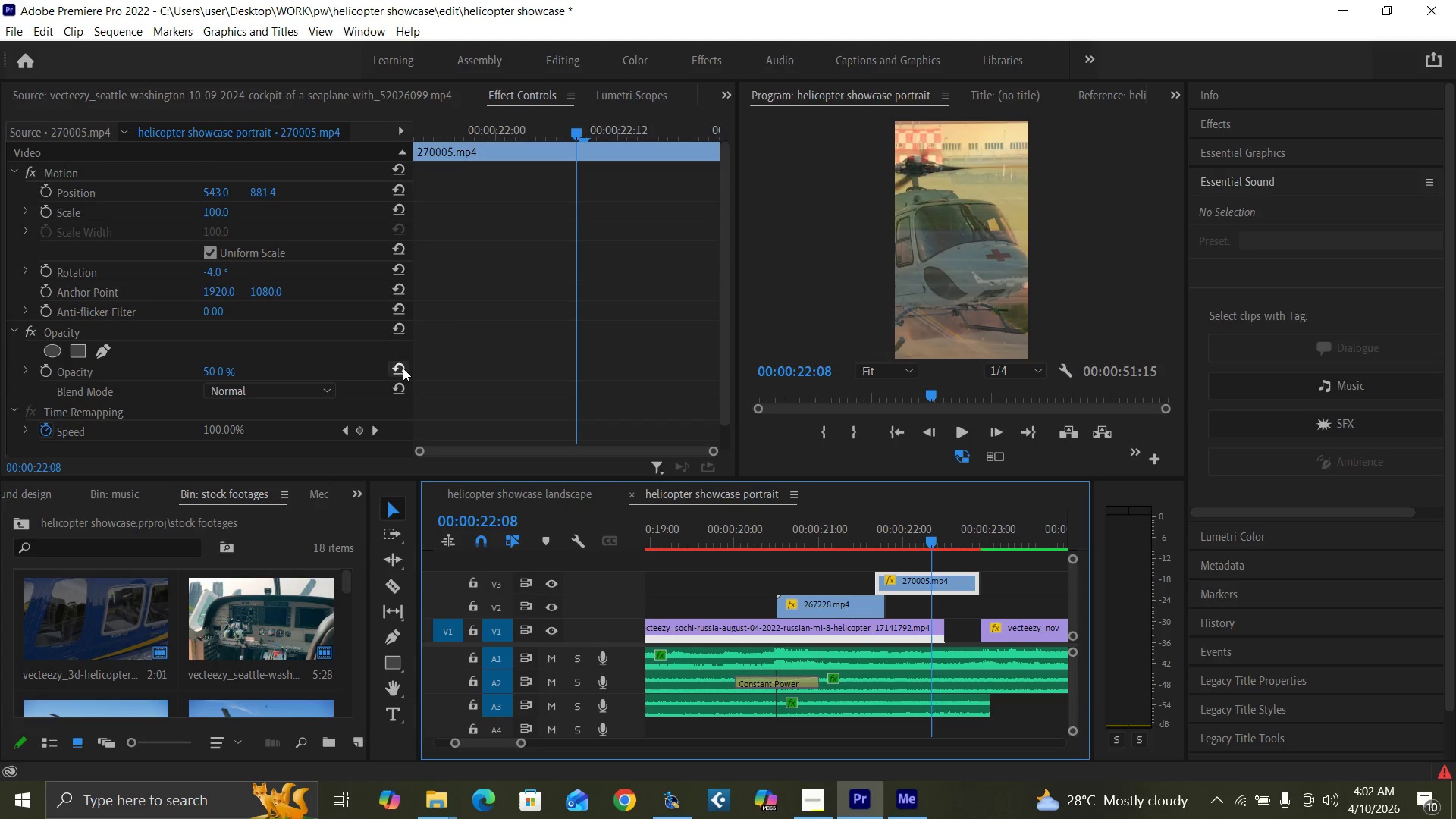 
left_click([403, 368])
 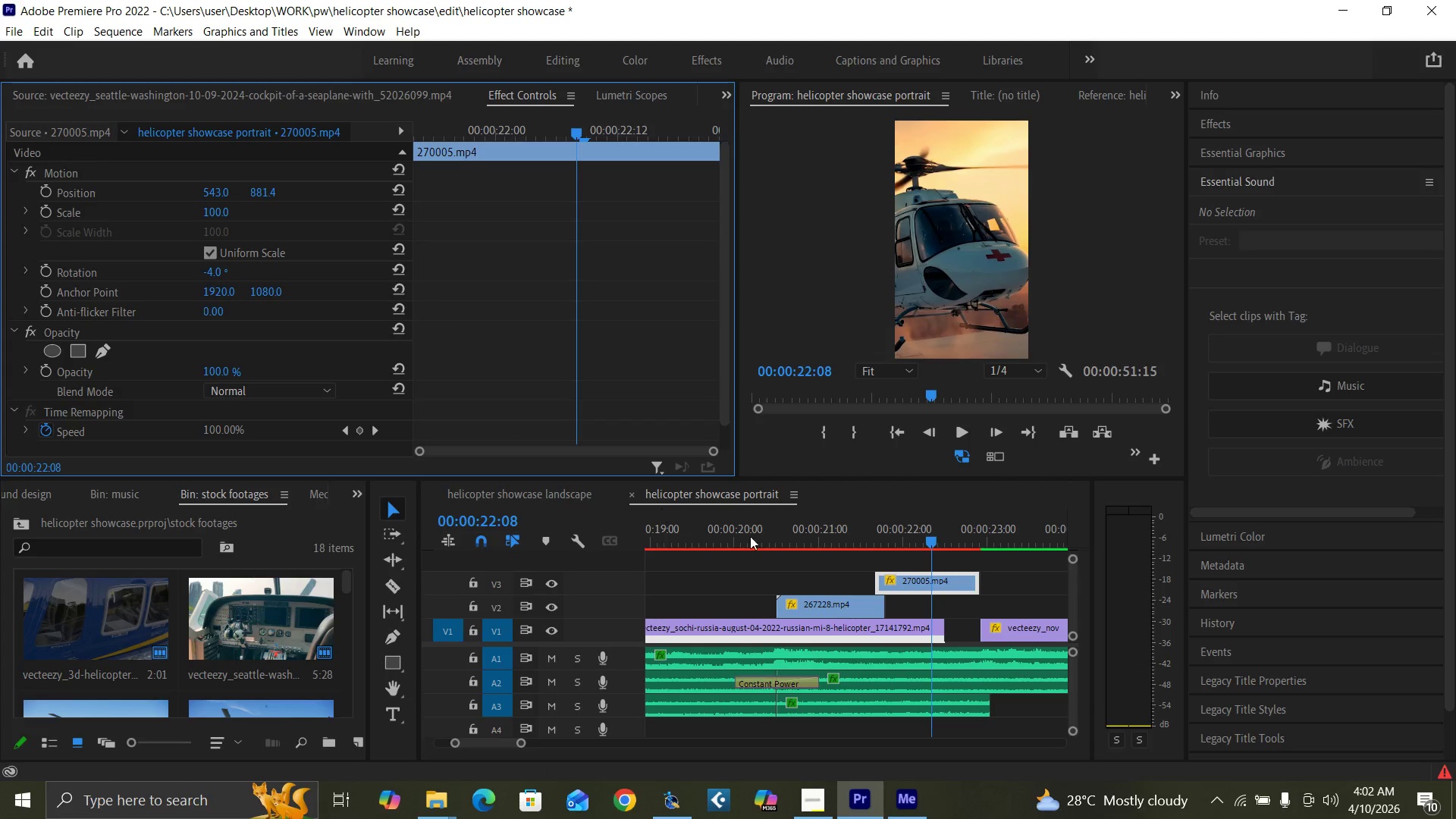 
left_click([786, 541])
 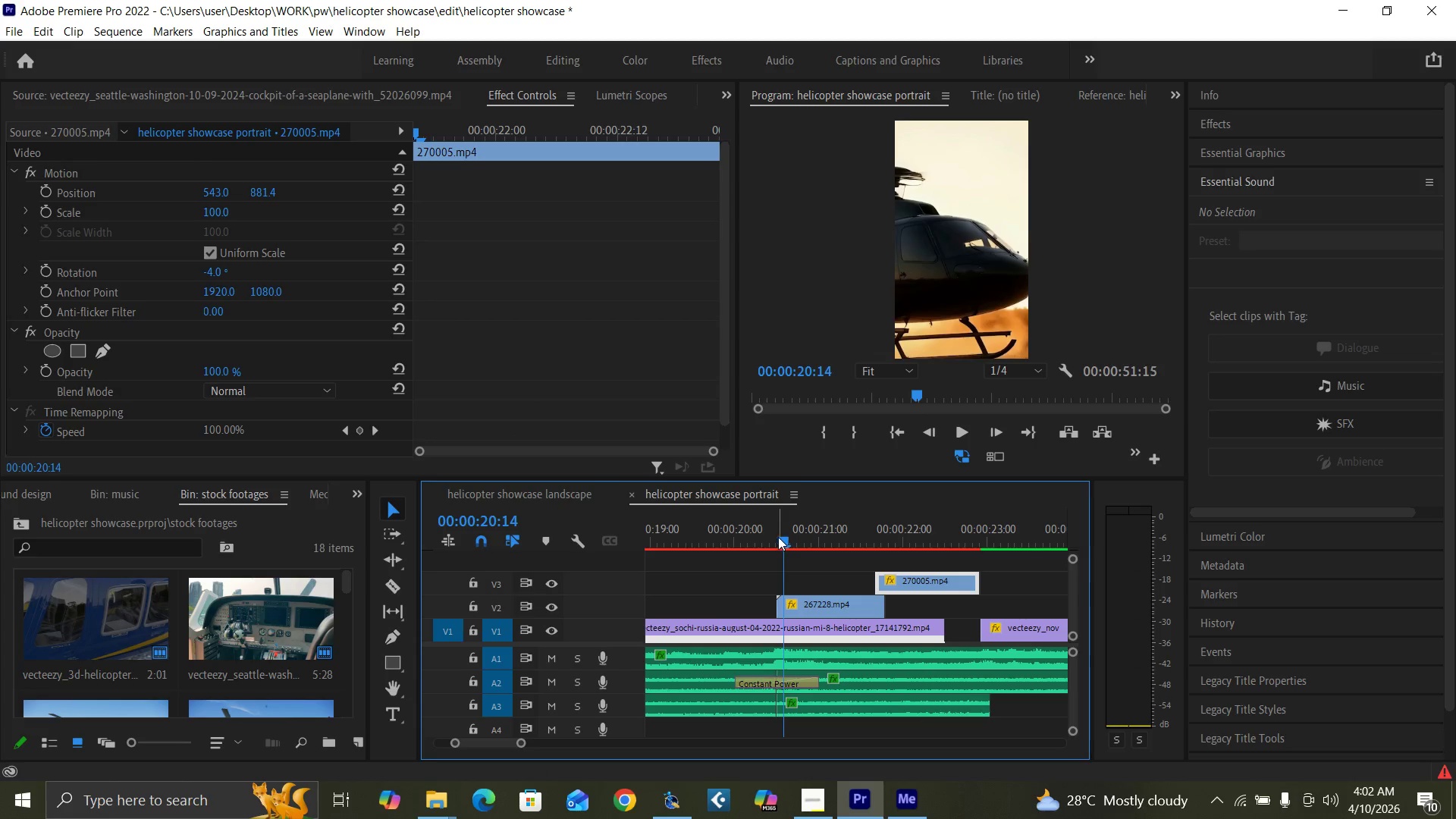 
key(Space)
 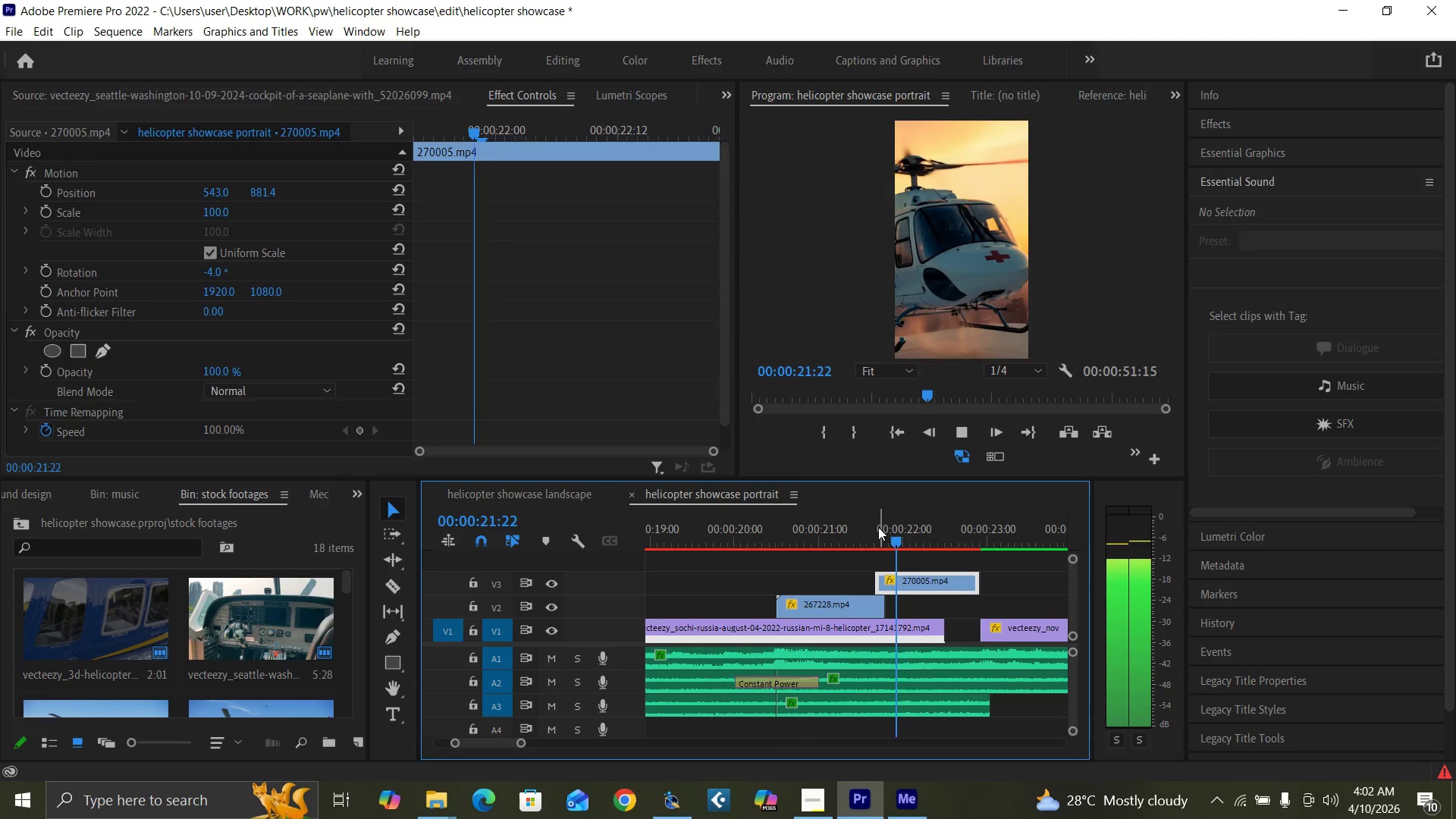 
key(Space)
 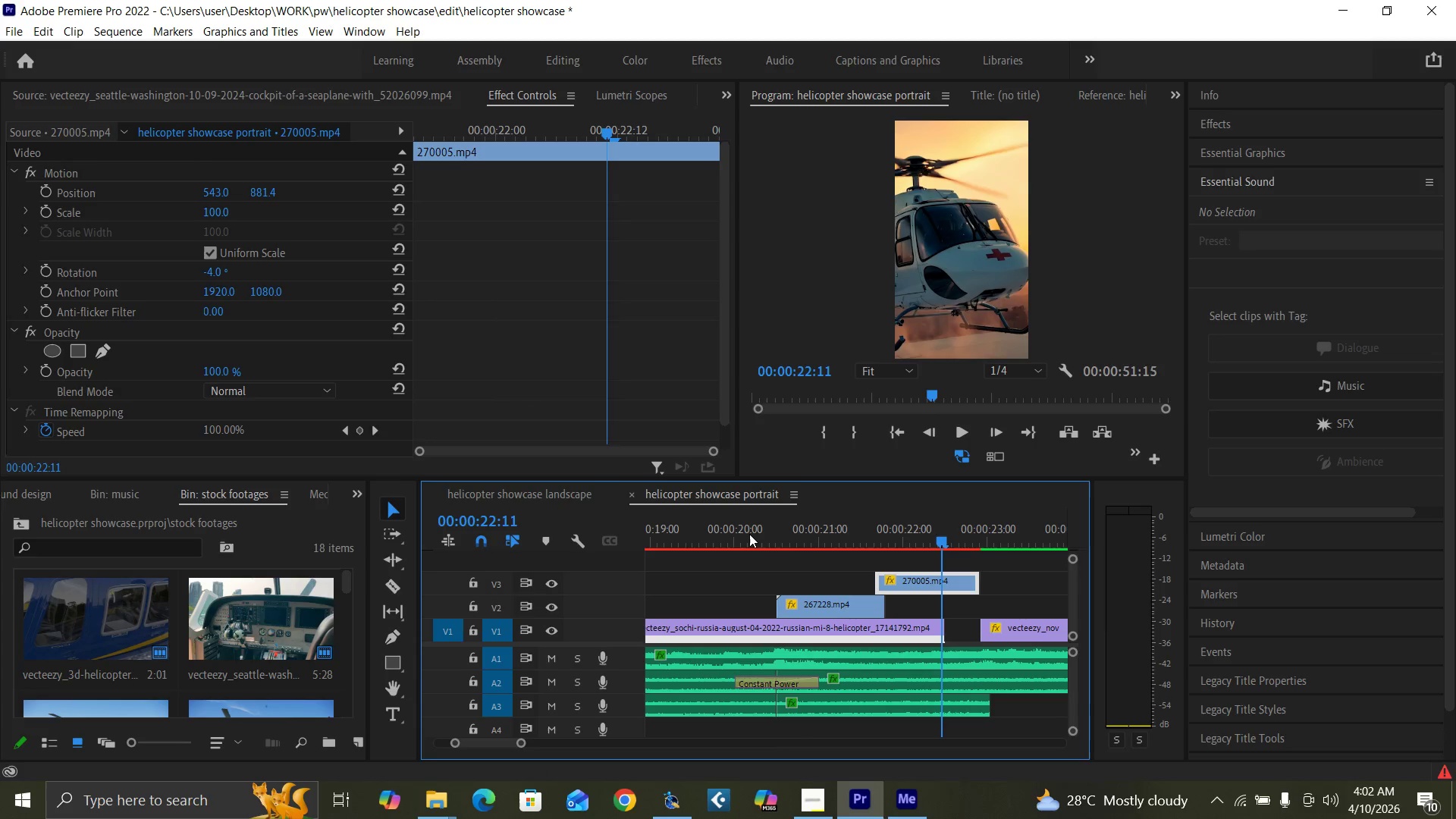 
left_click([748, 534])
 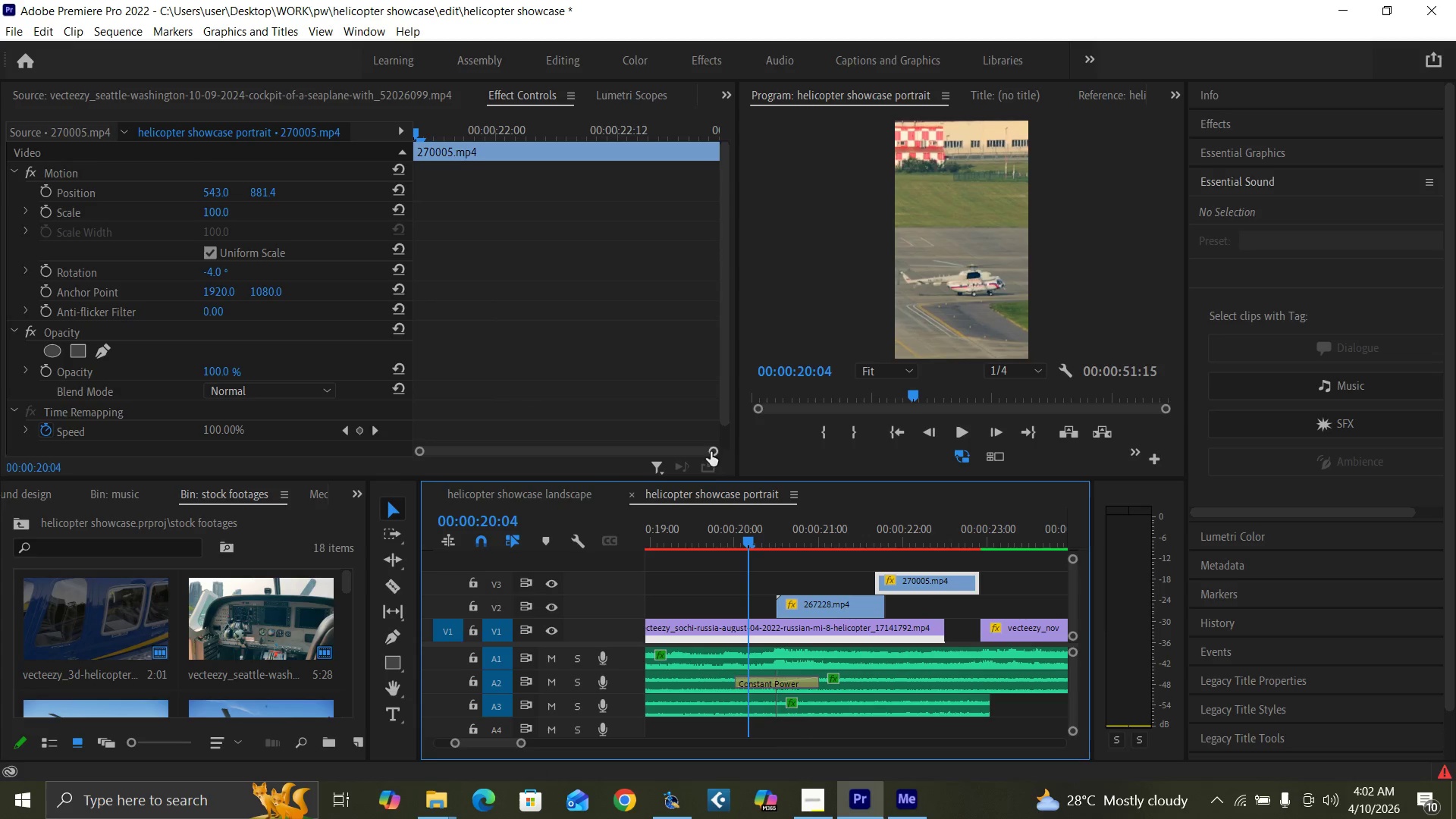 
hold_key(key=ControlLeft, duration=1.52)
 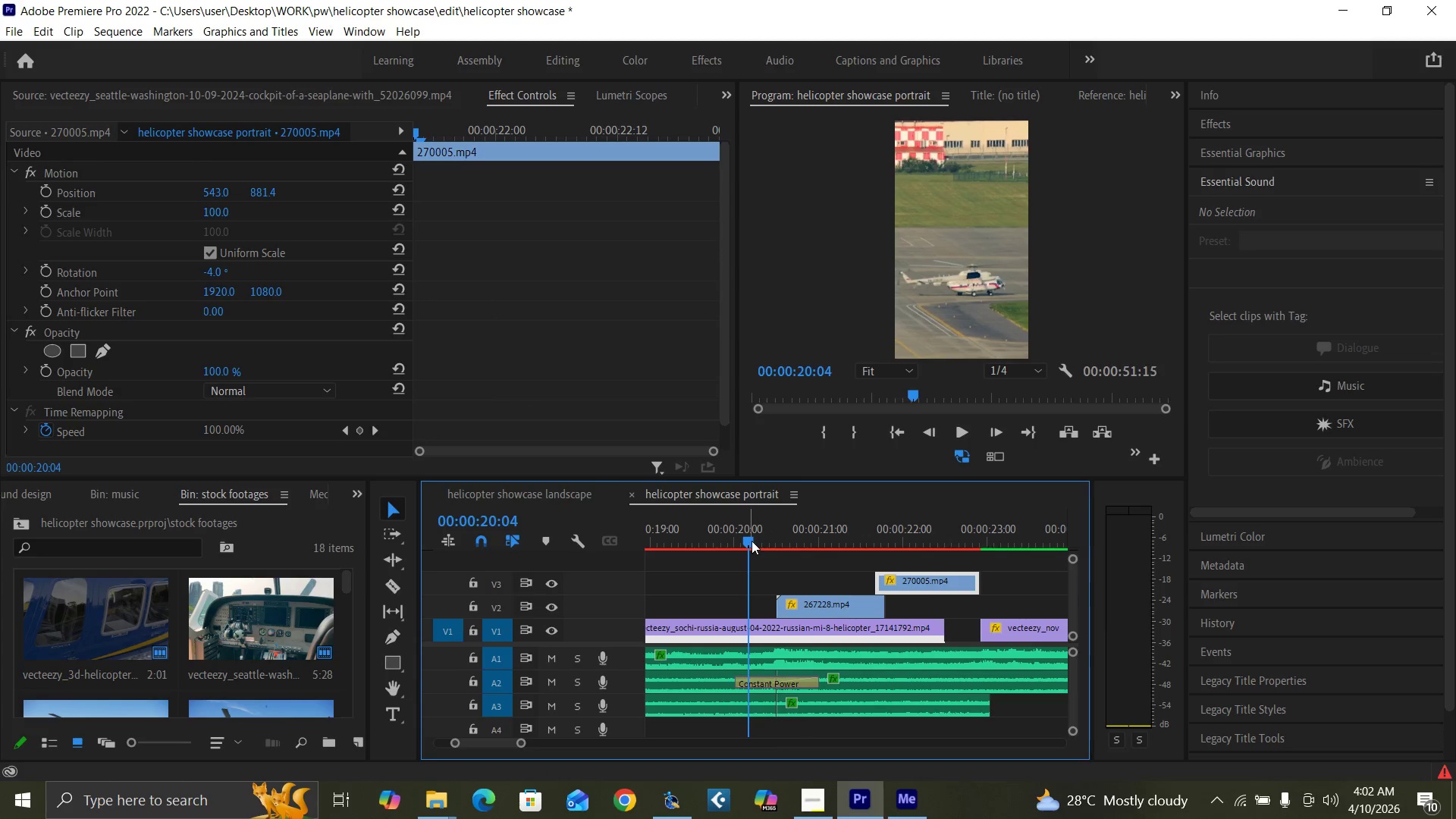 
key(Control+ControlLeft)
 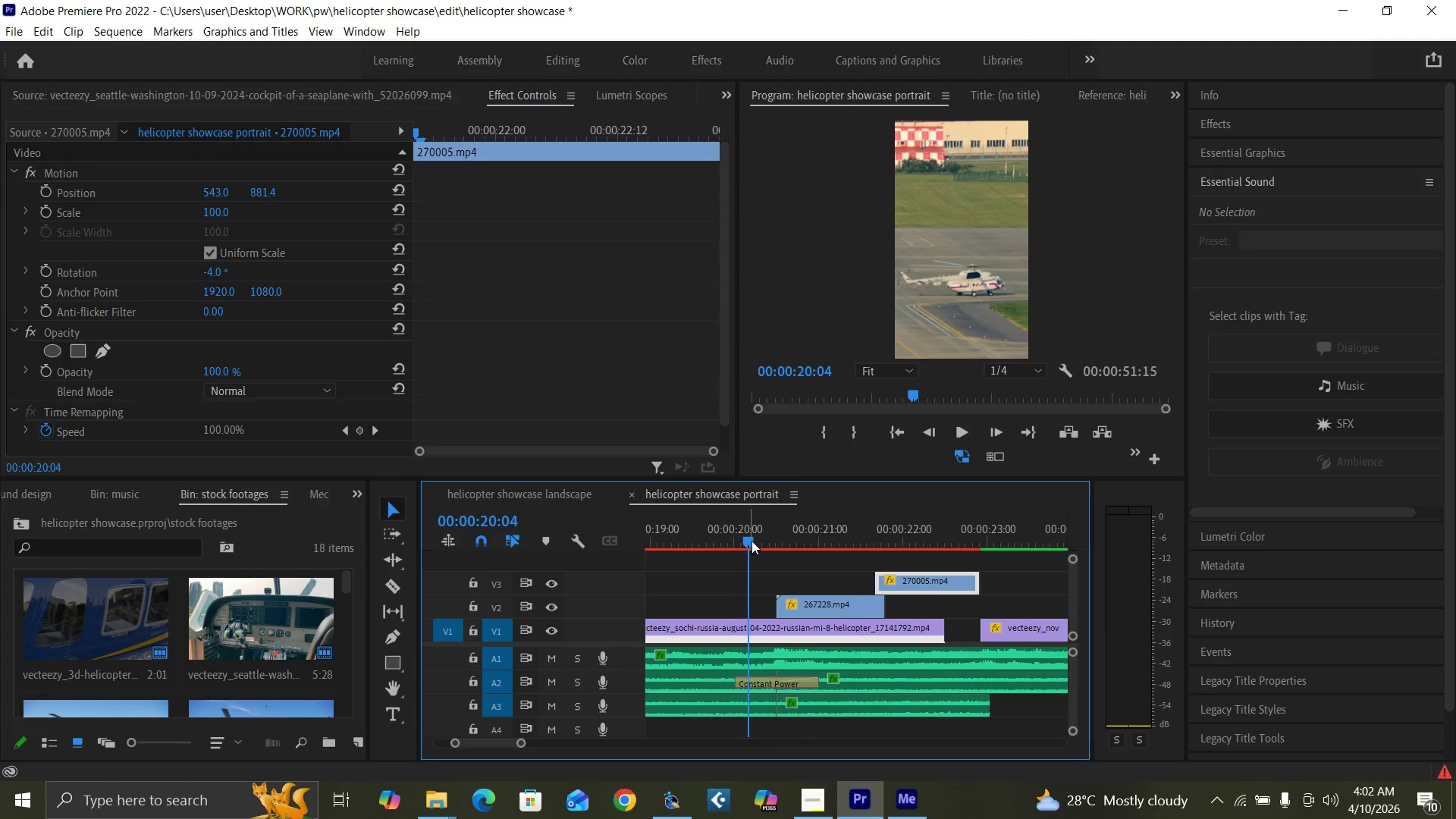 
left_click([752, 541])
 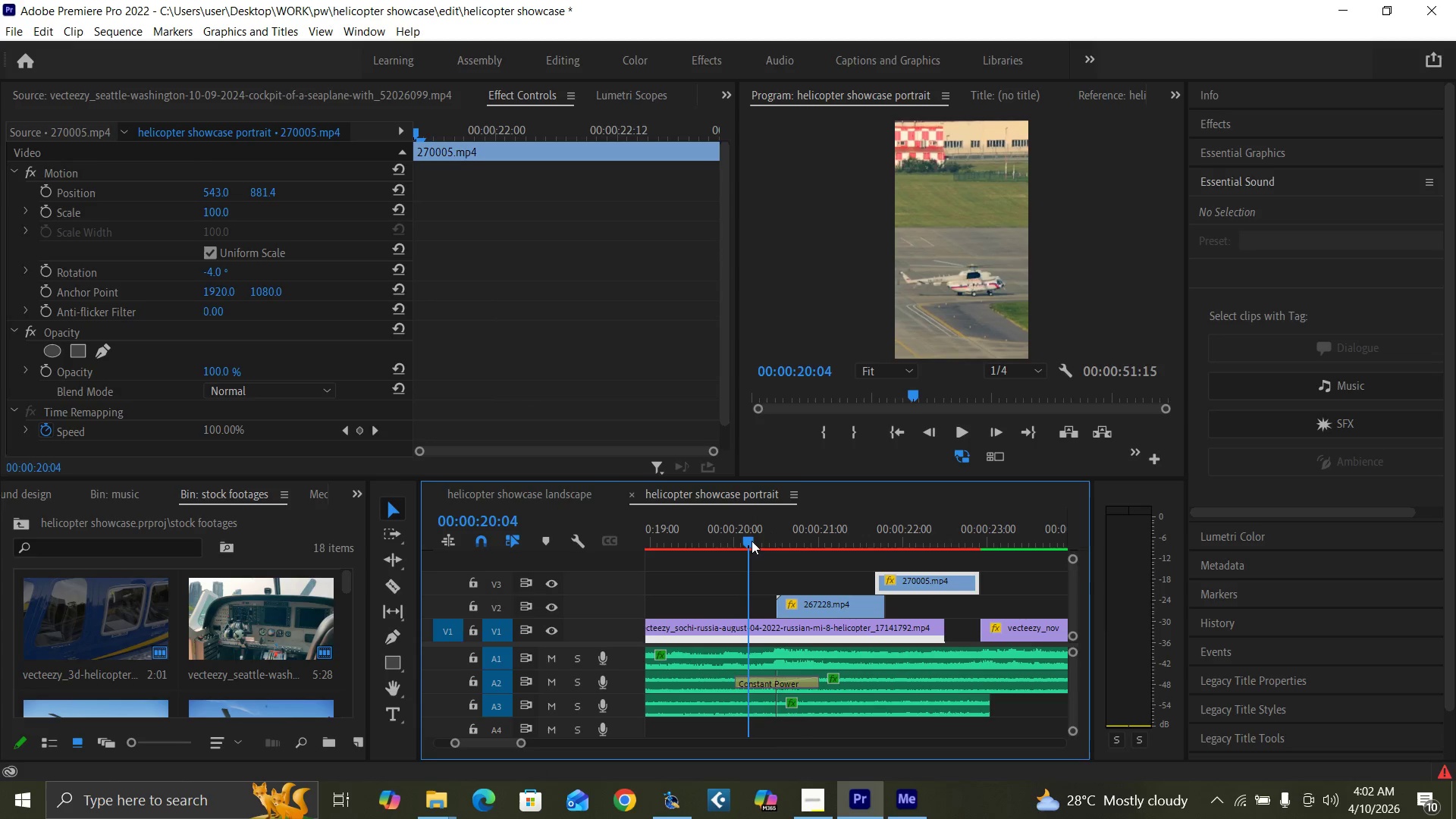 
key(Control+S)
 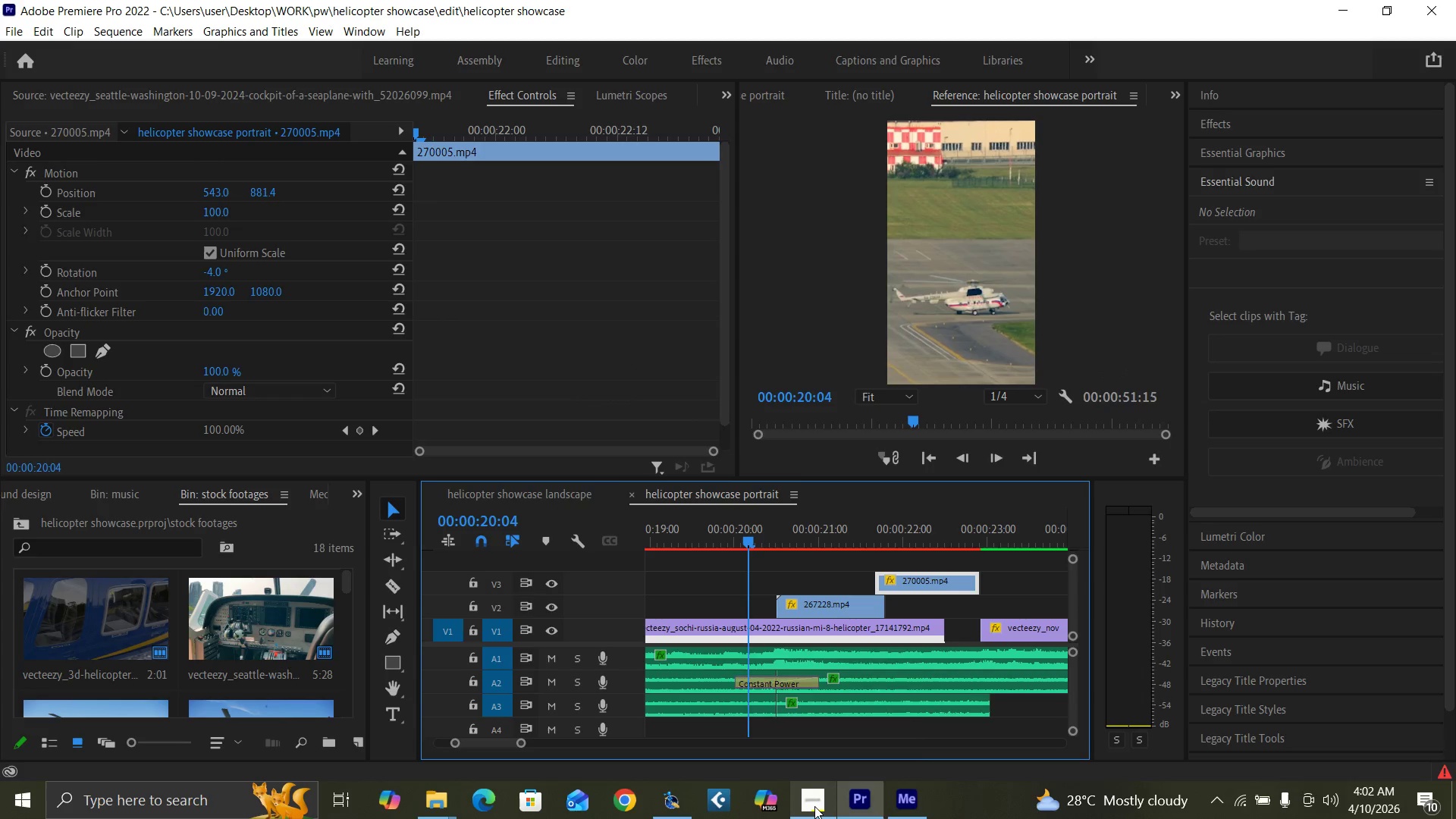 
mouse_move([842, 763])
 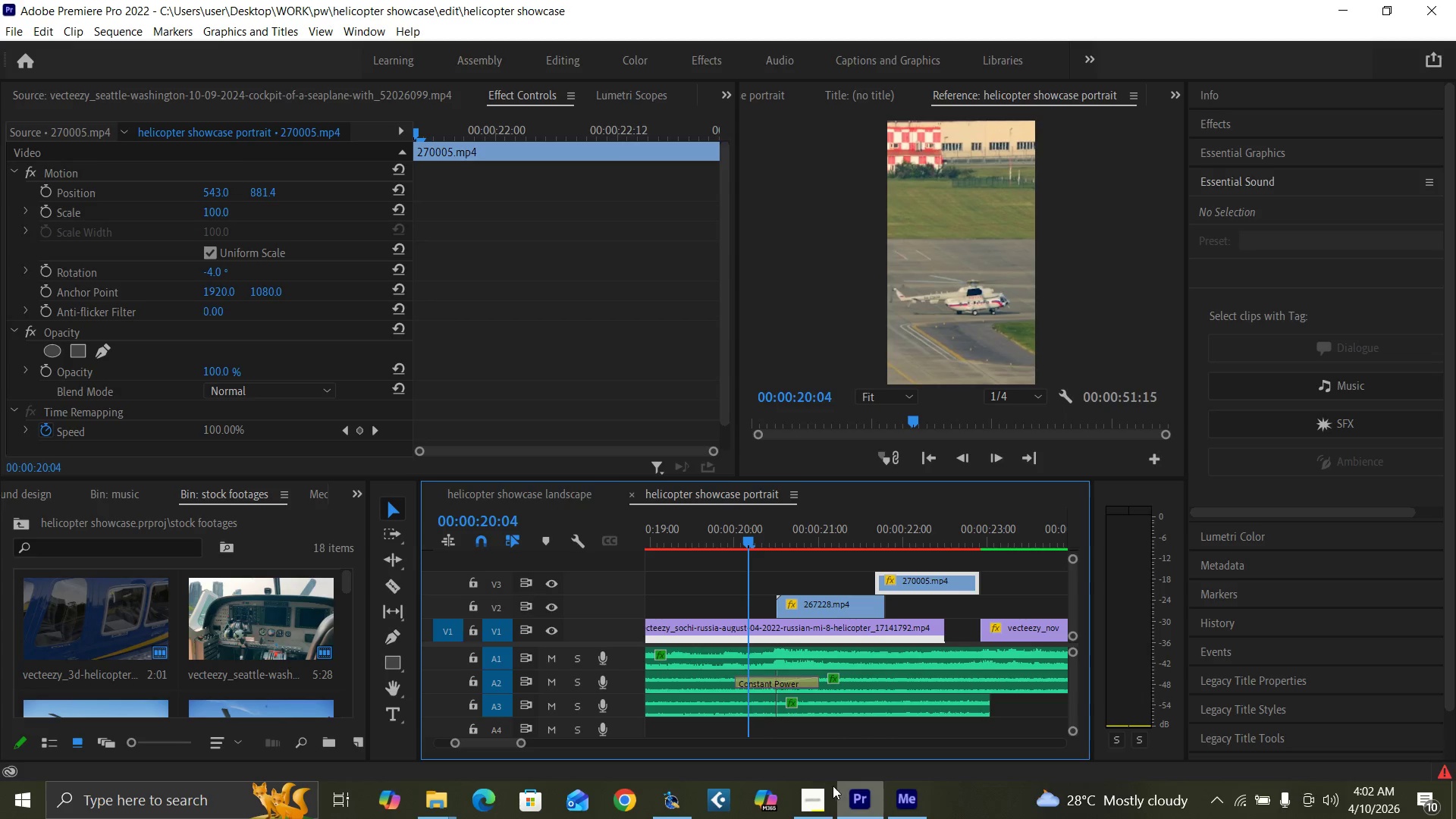 
mouse_move([827, 759])
 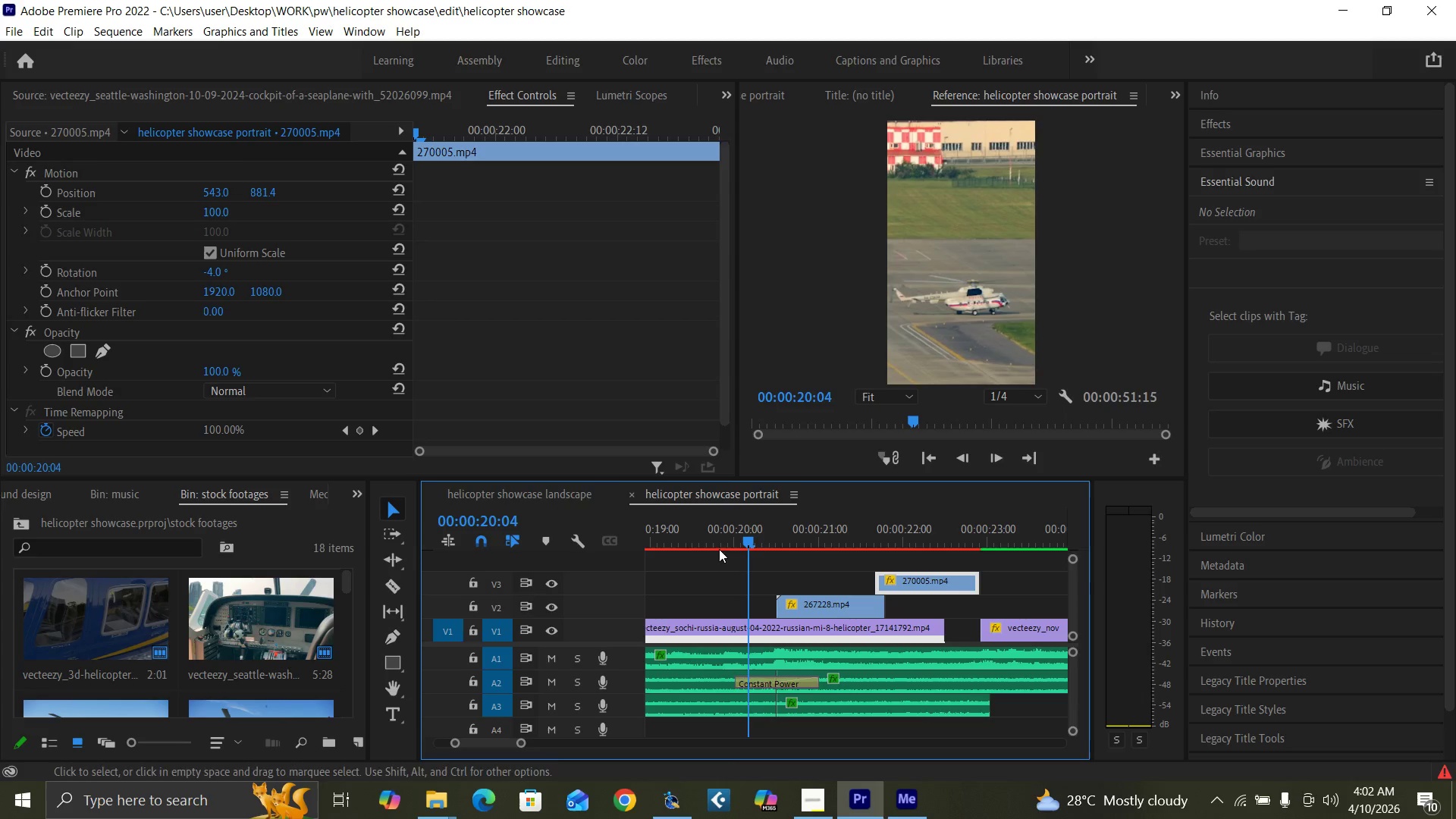 
left_click([724, 537])
 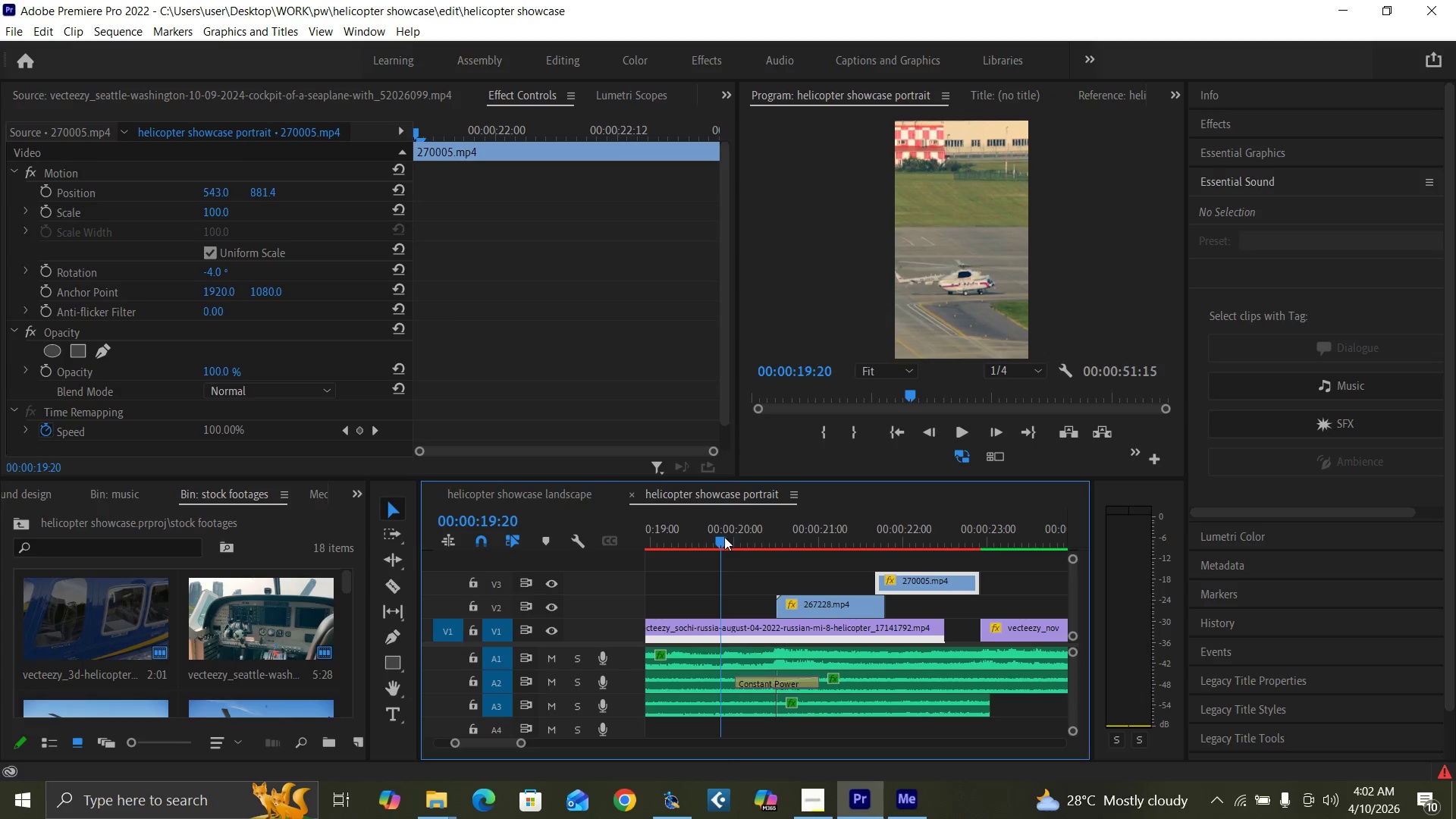 
key(Space)
 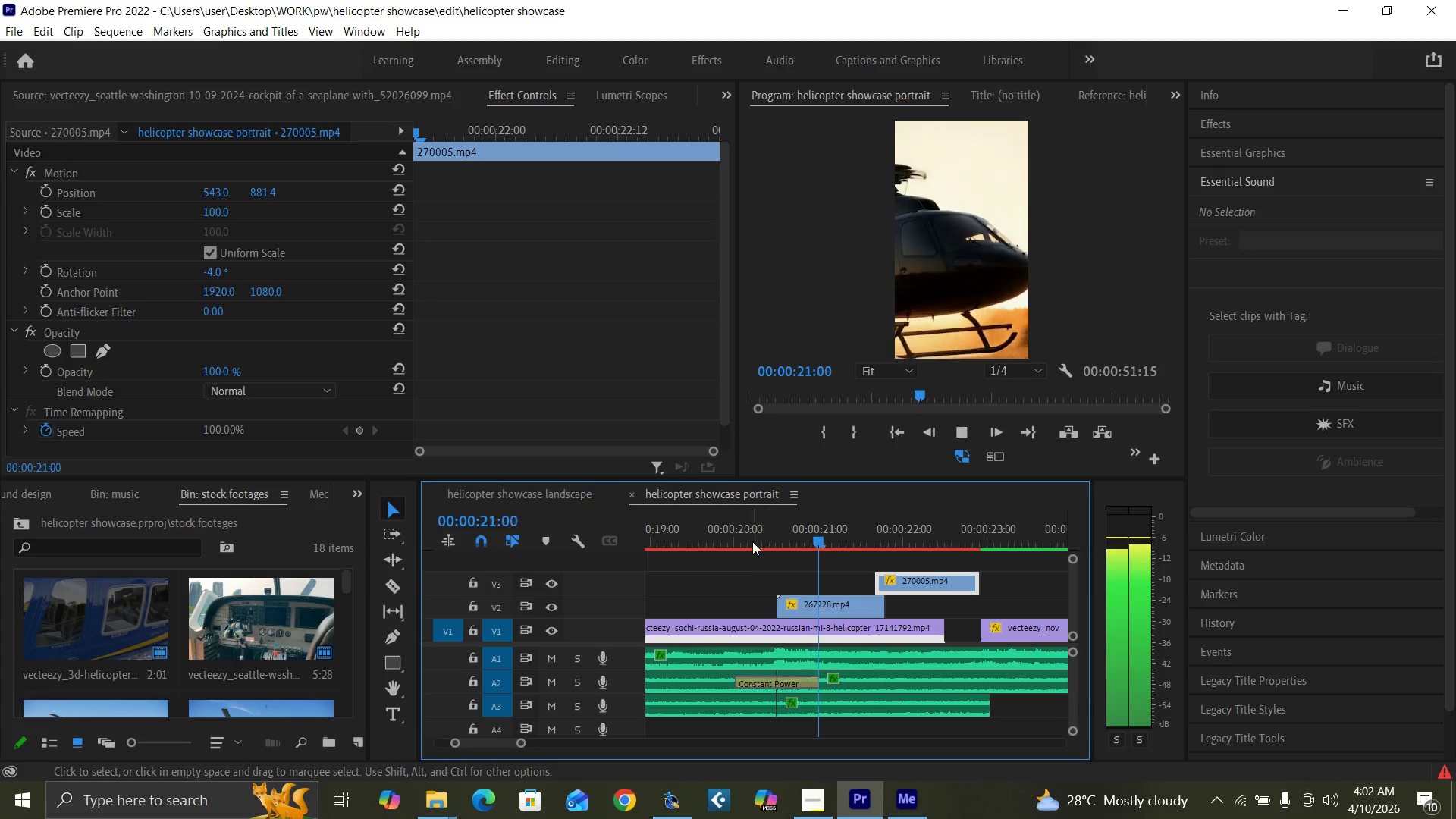 
left_click([720, 536])
 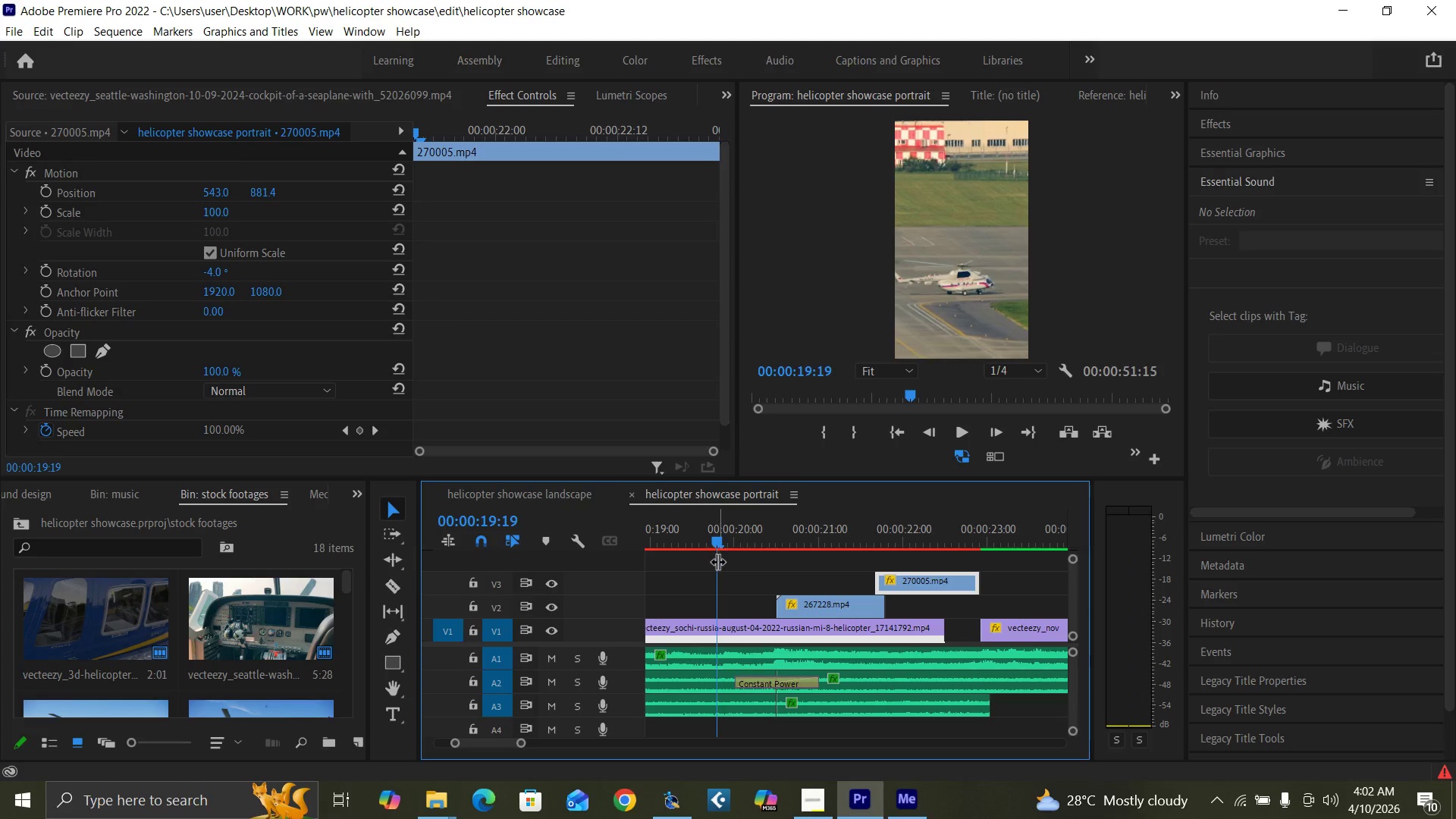 
key(Space)
 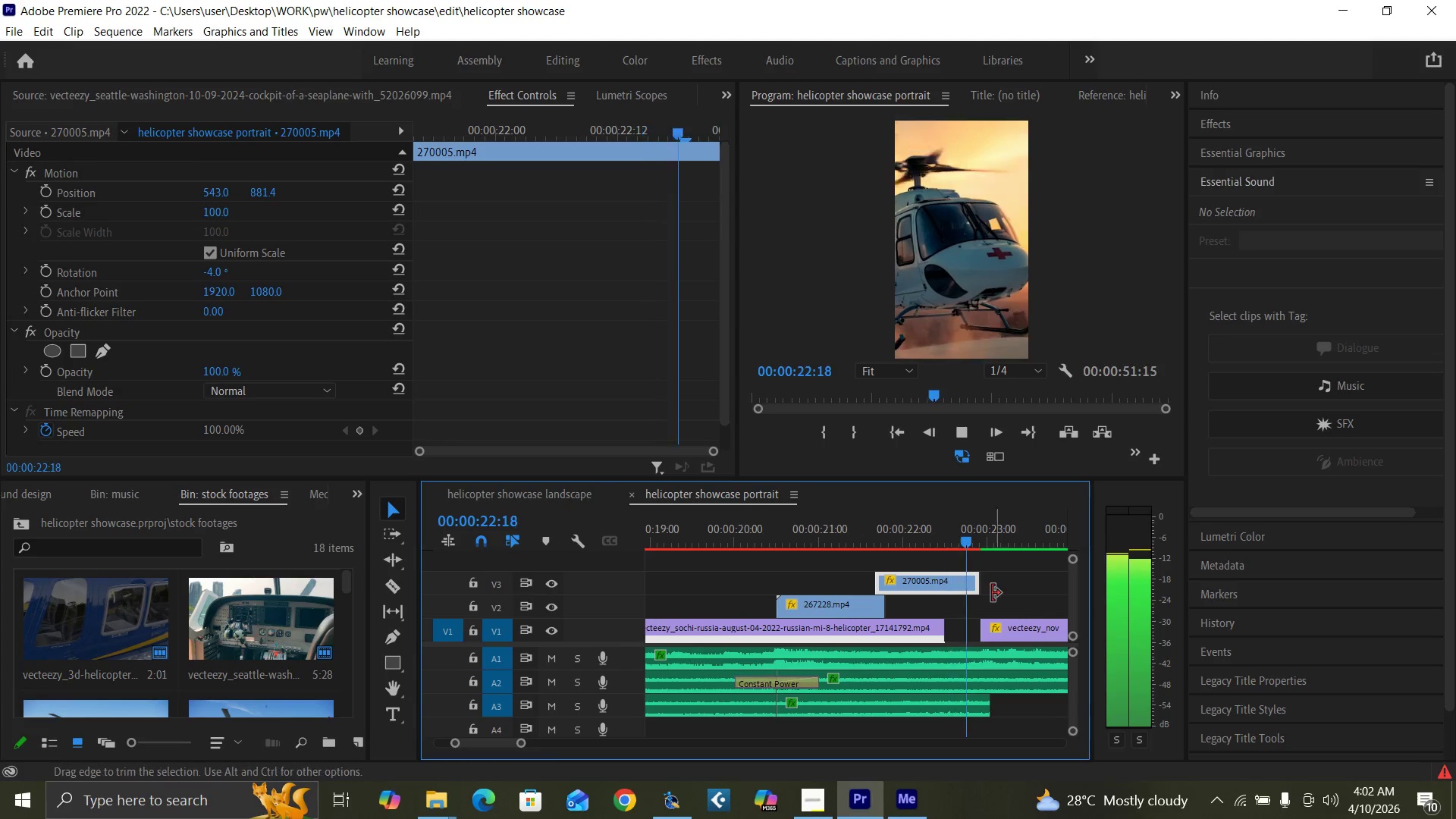 
key(Space)
 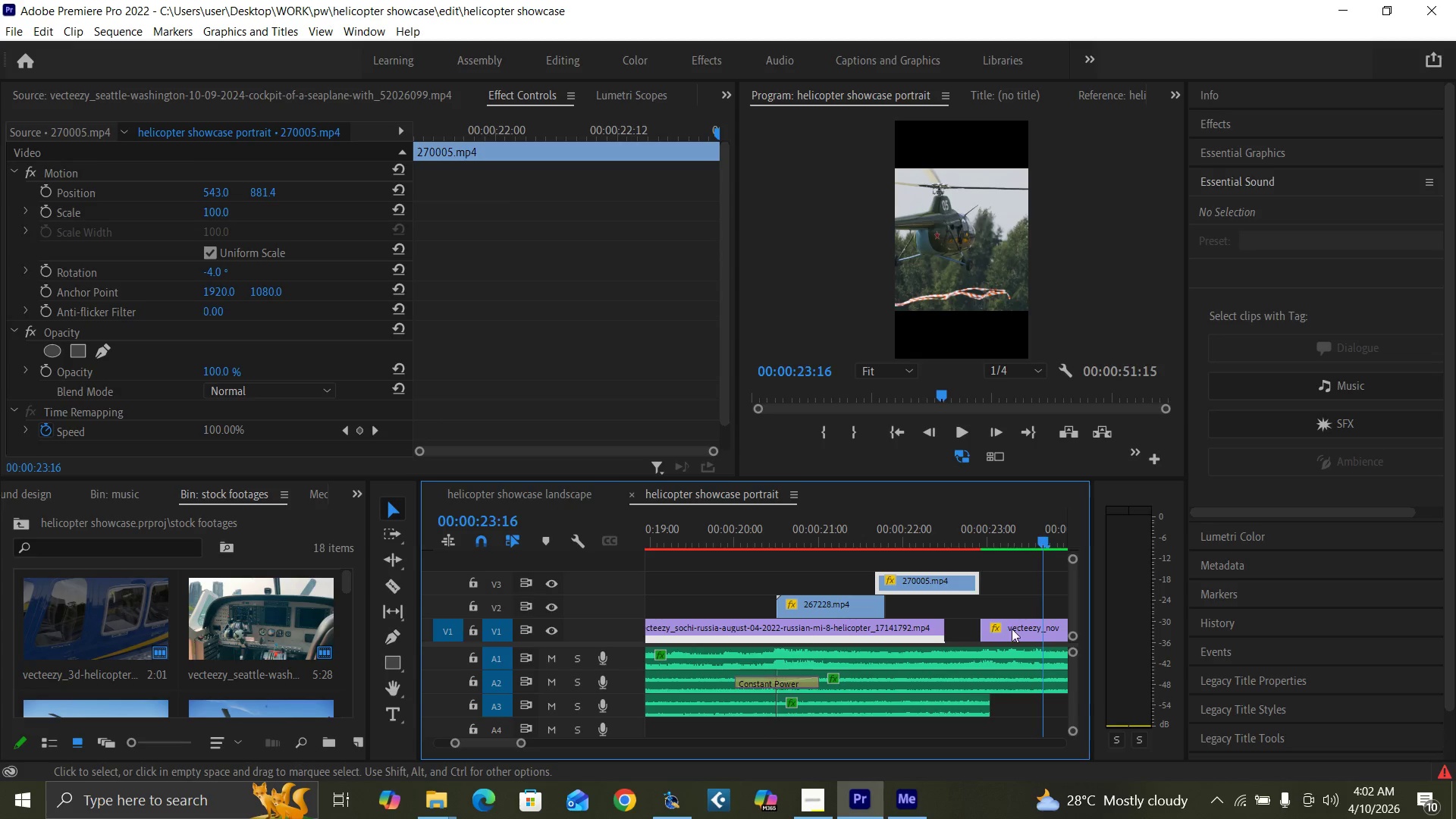 
left_click([1014, 630])
 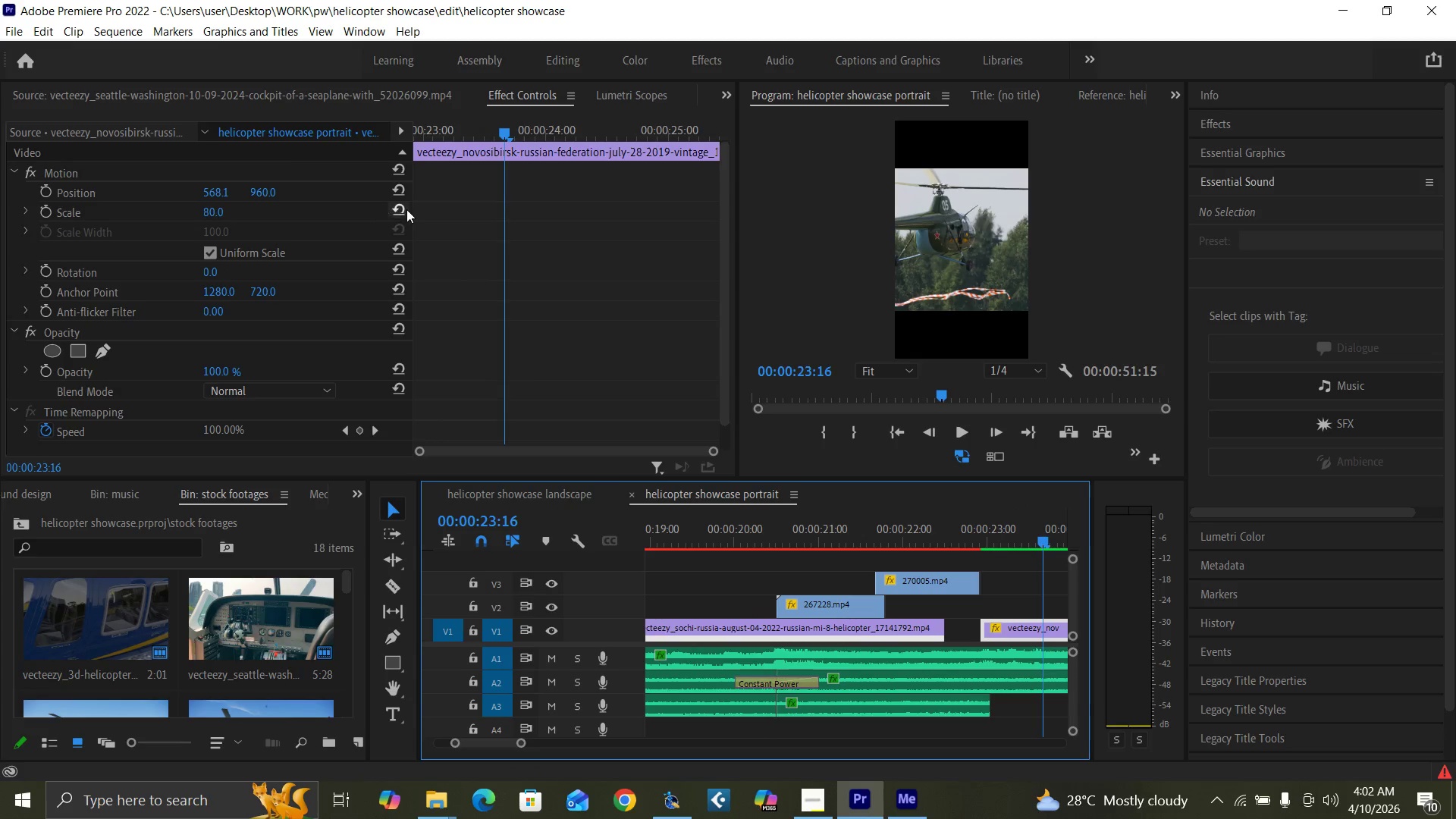 
left_click([397, 209])
 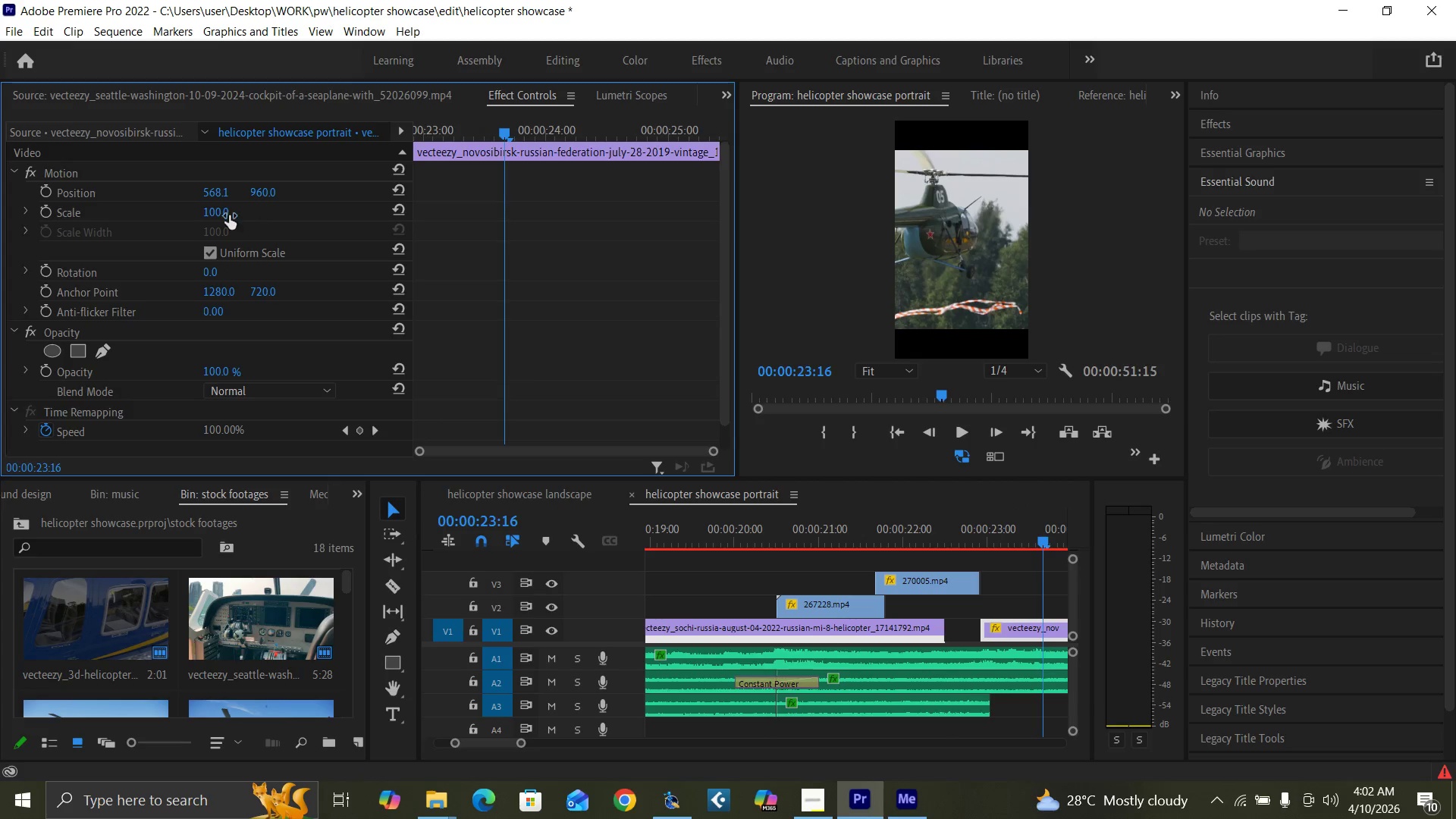 
left_click([215, 213])
 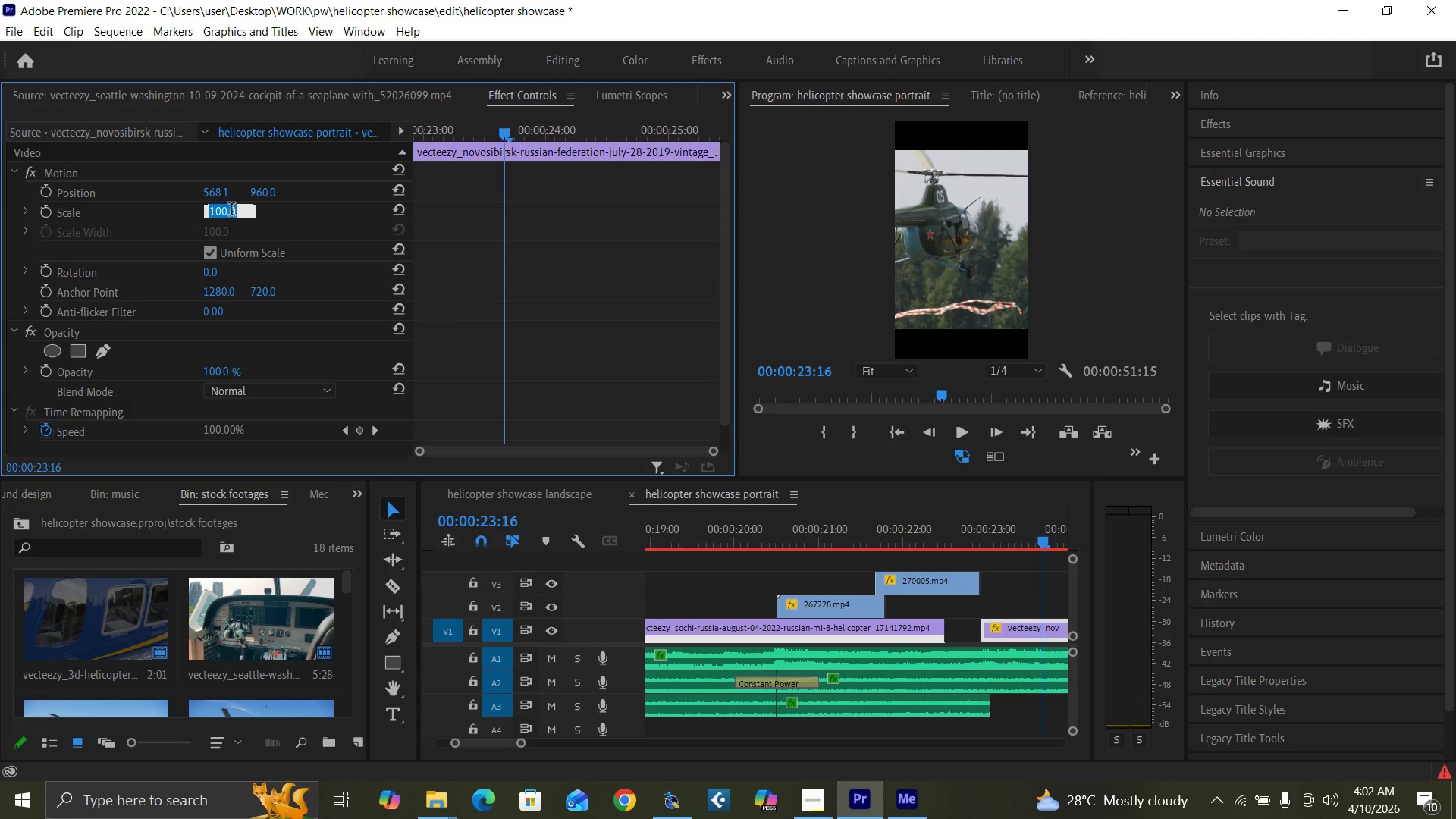 
key(1)
 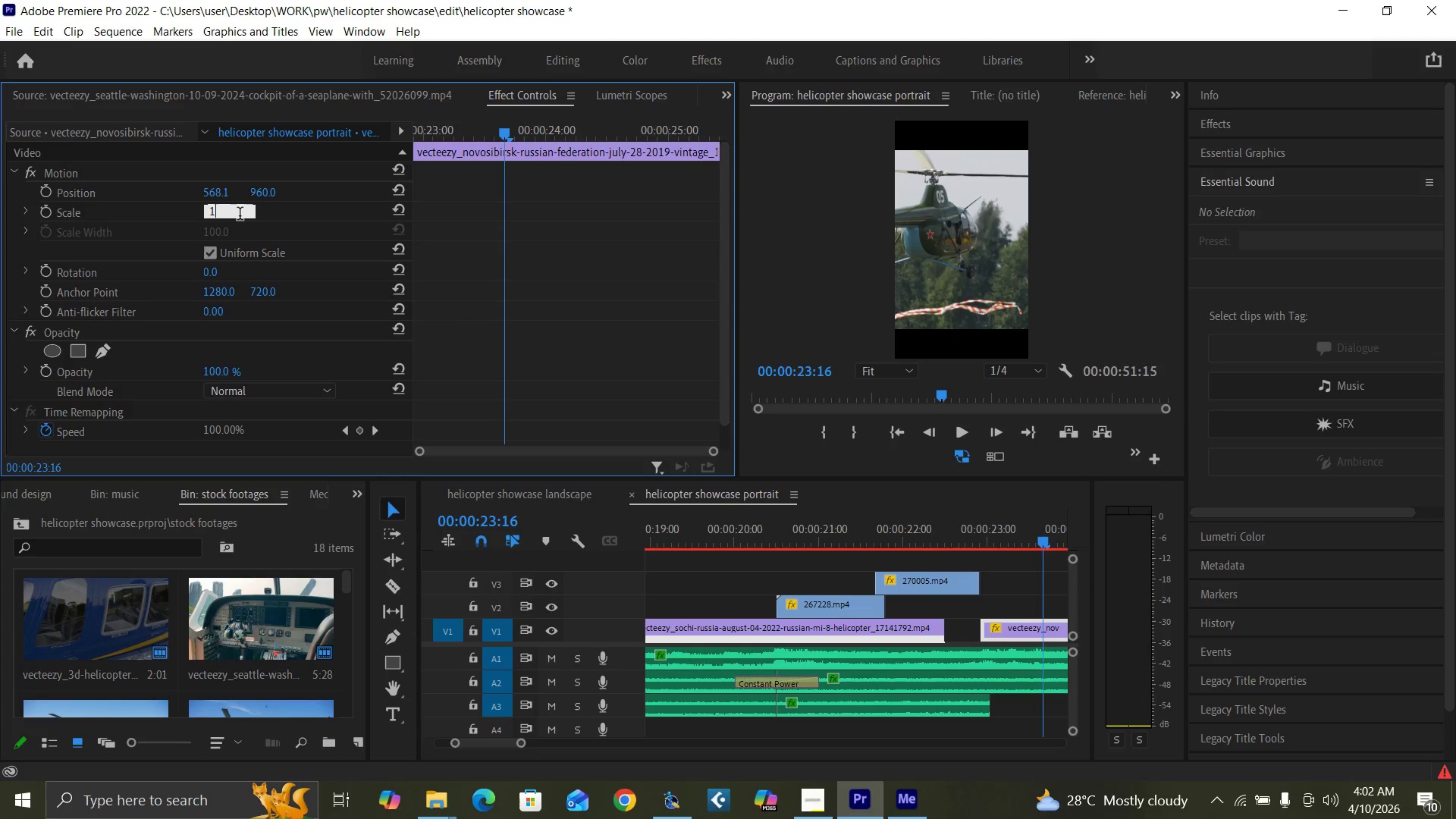 
type(85)
 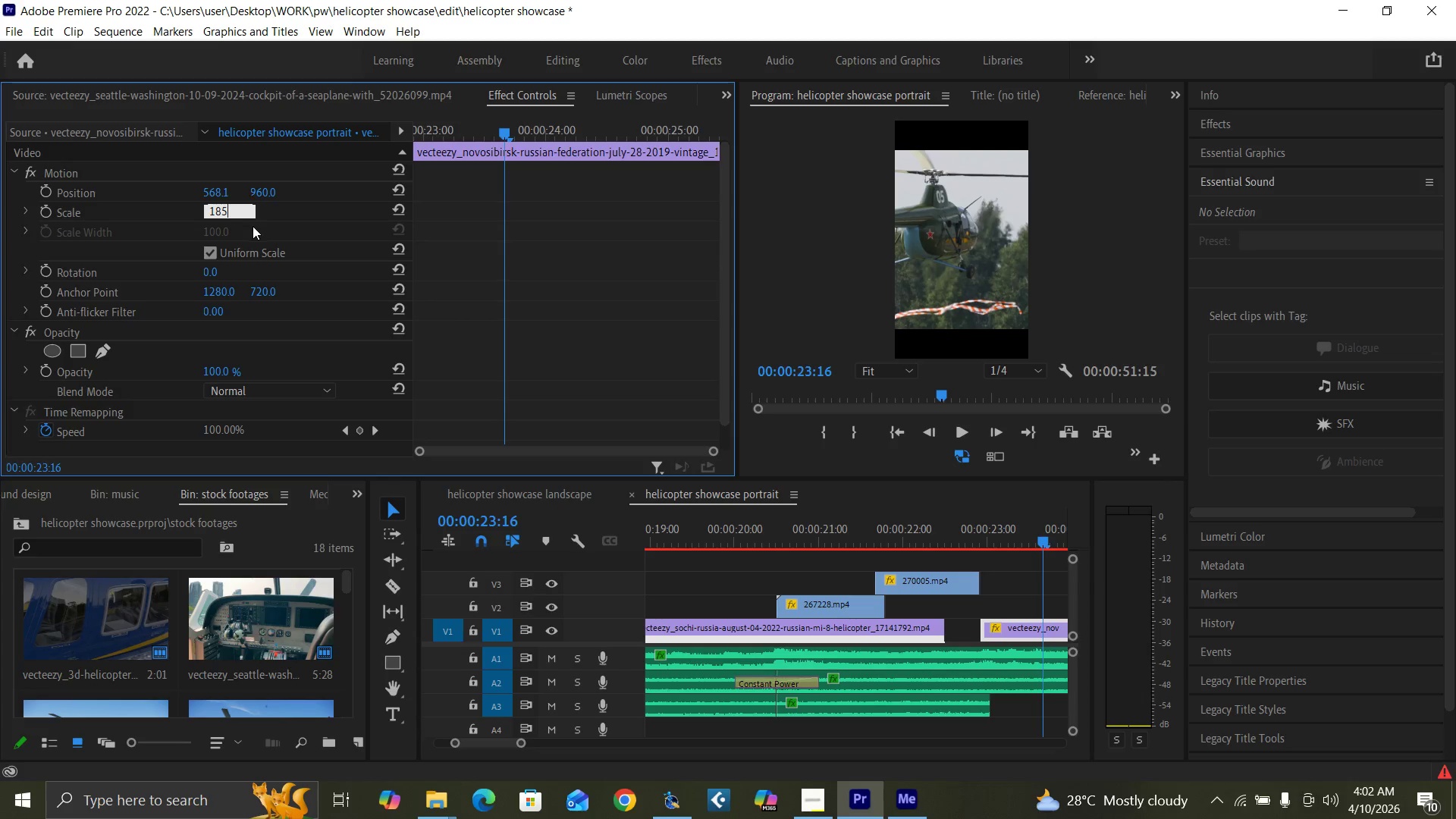 
key(Enter)
 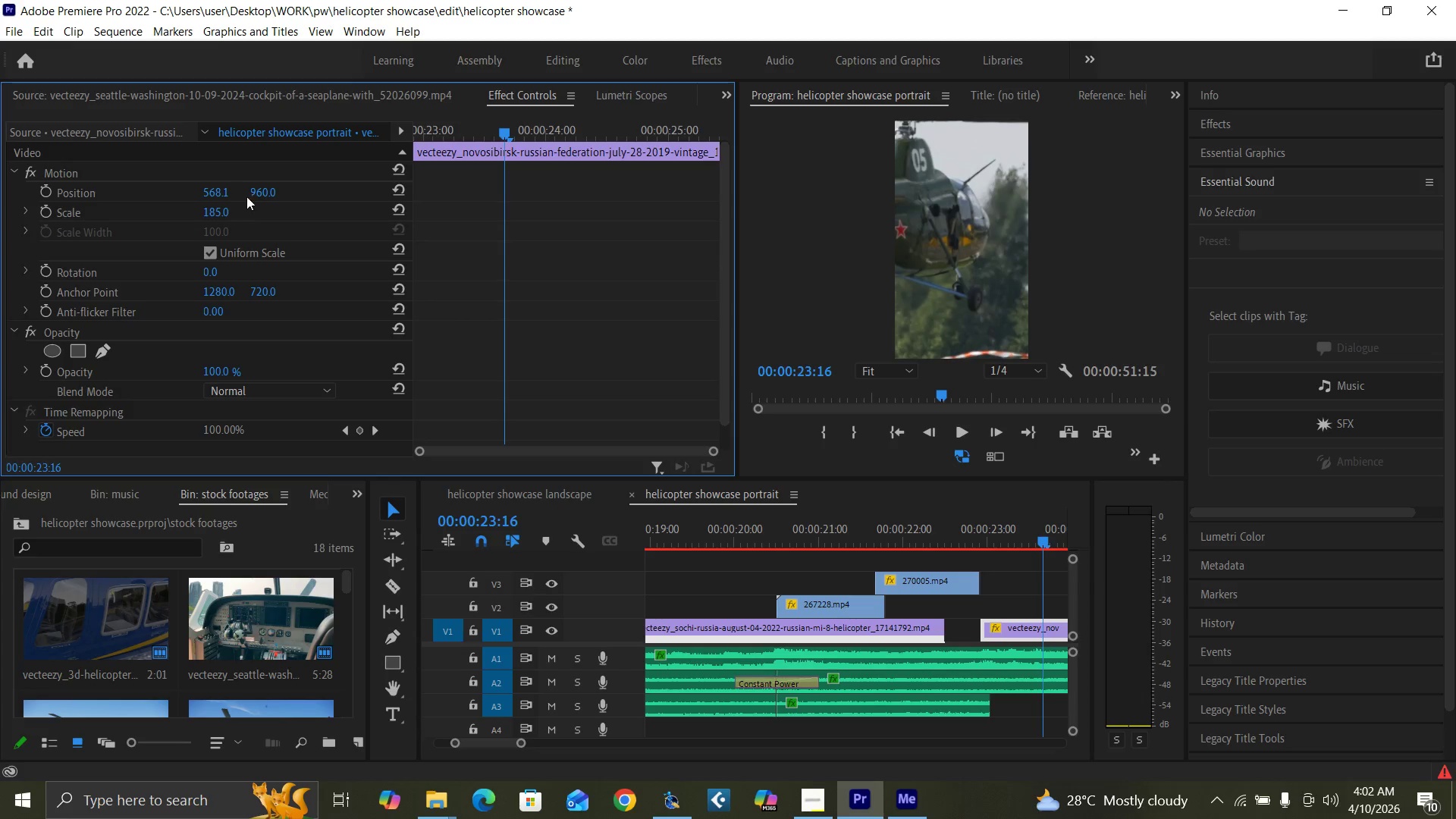 
left_click_drag(start_coordinate=[264, 193], to_coordinate=[588, 155])
 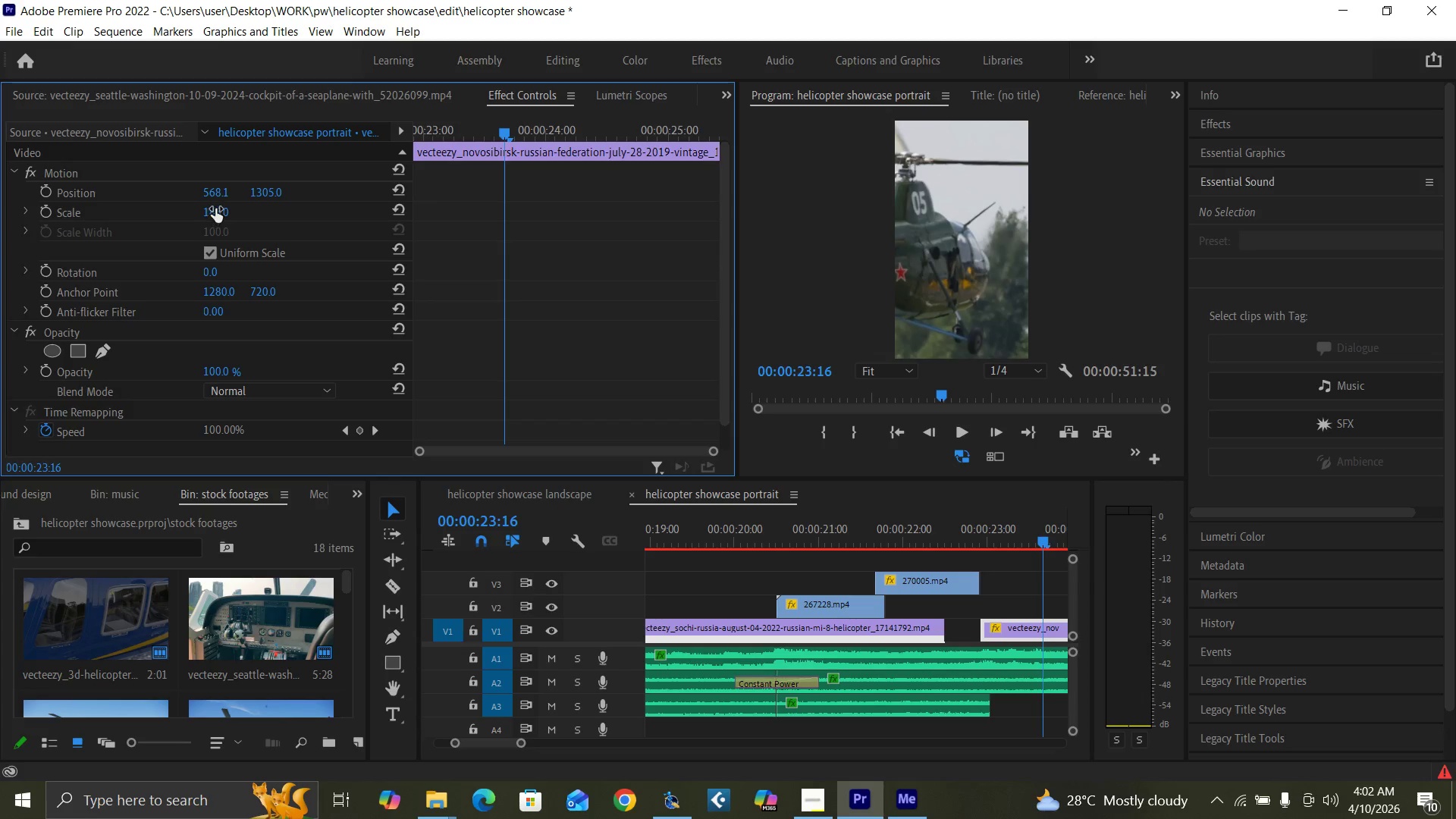 
left_click([216, 209])
 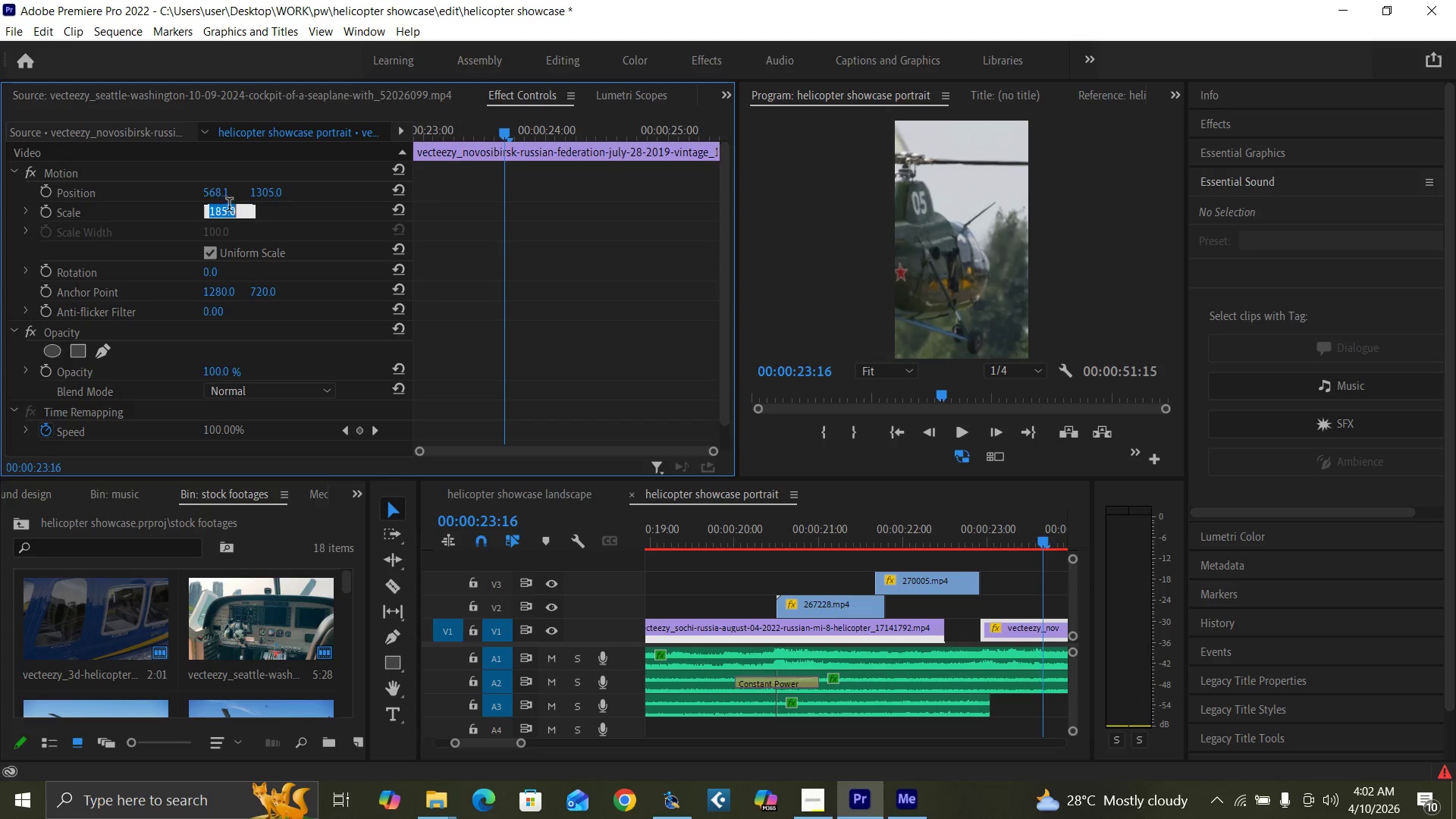 
type(150)
 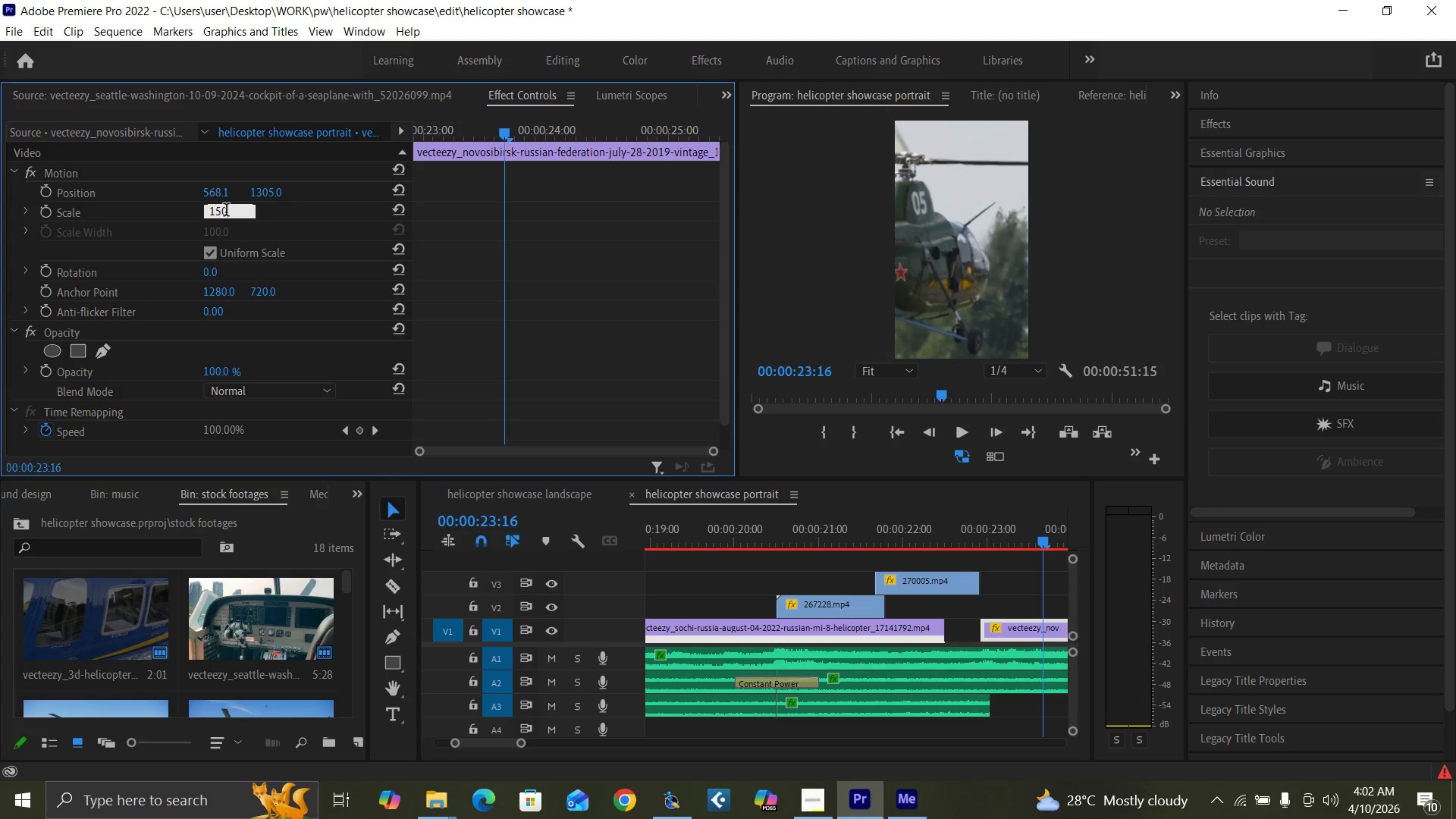 
key(Enter)
 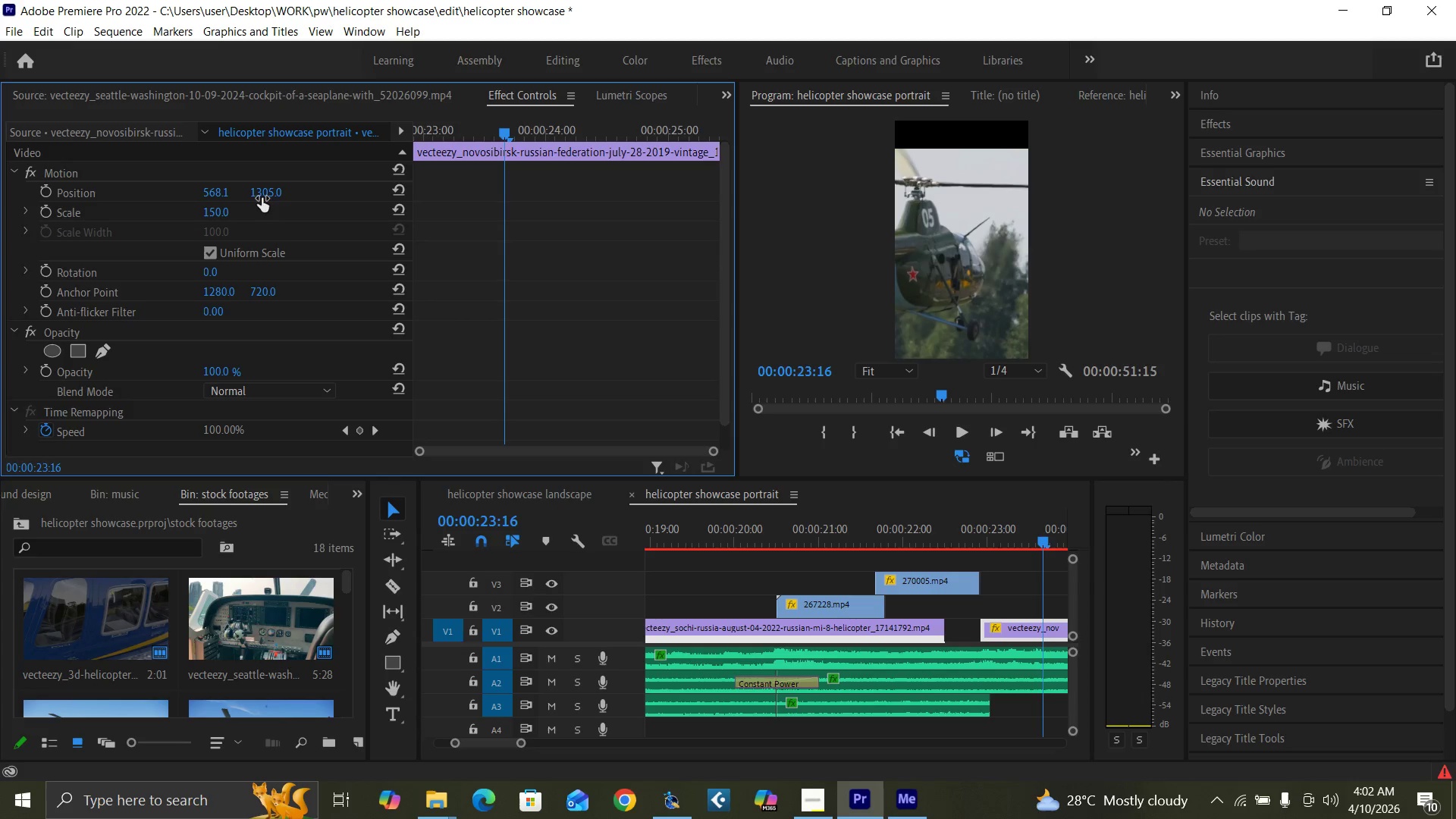 
left_click([391, 187])
 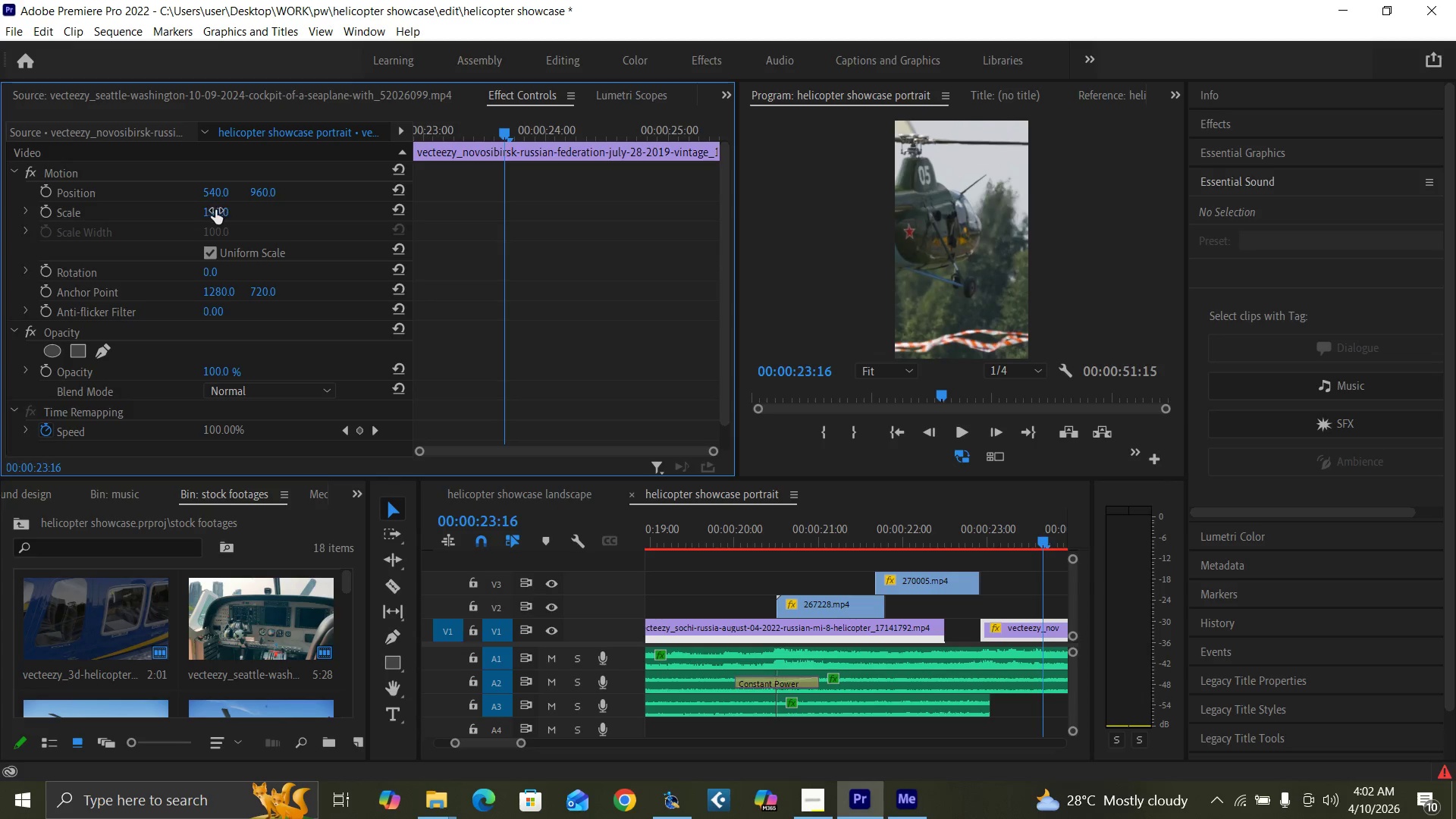 
left_click_drag(start_coordinate=[262, 195], to_coordinate=[200, 209])
 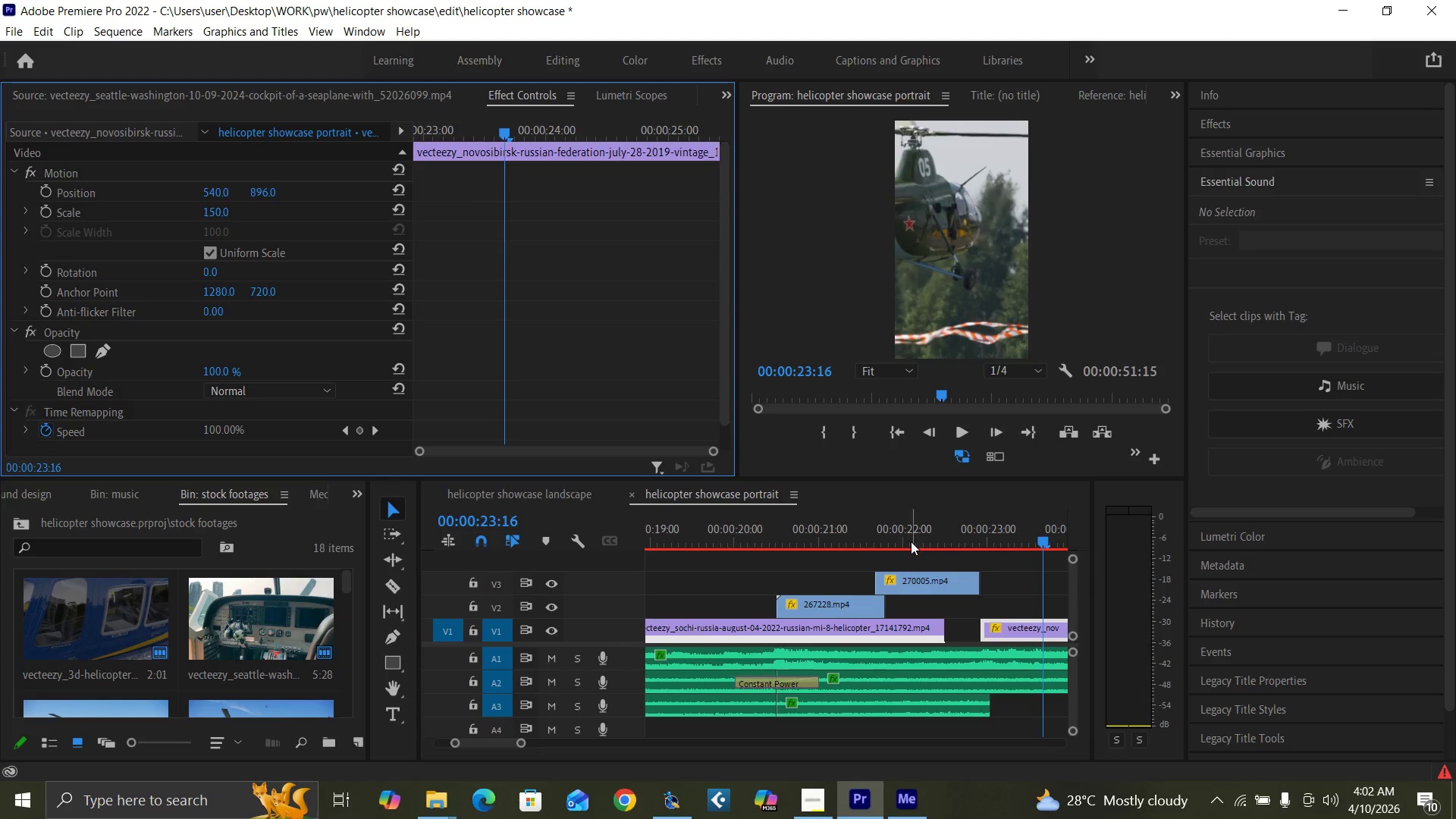 
left_click([962, 535])
 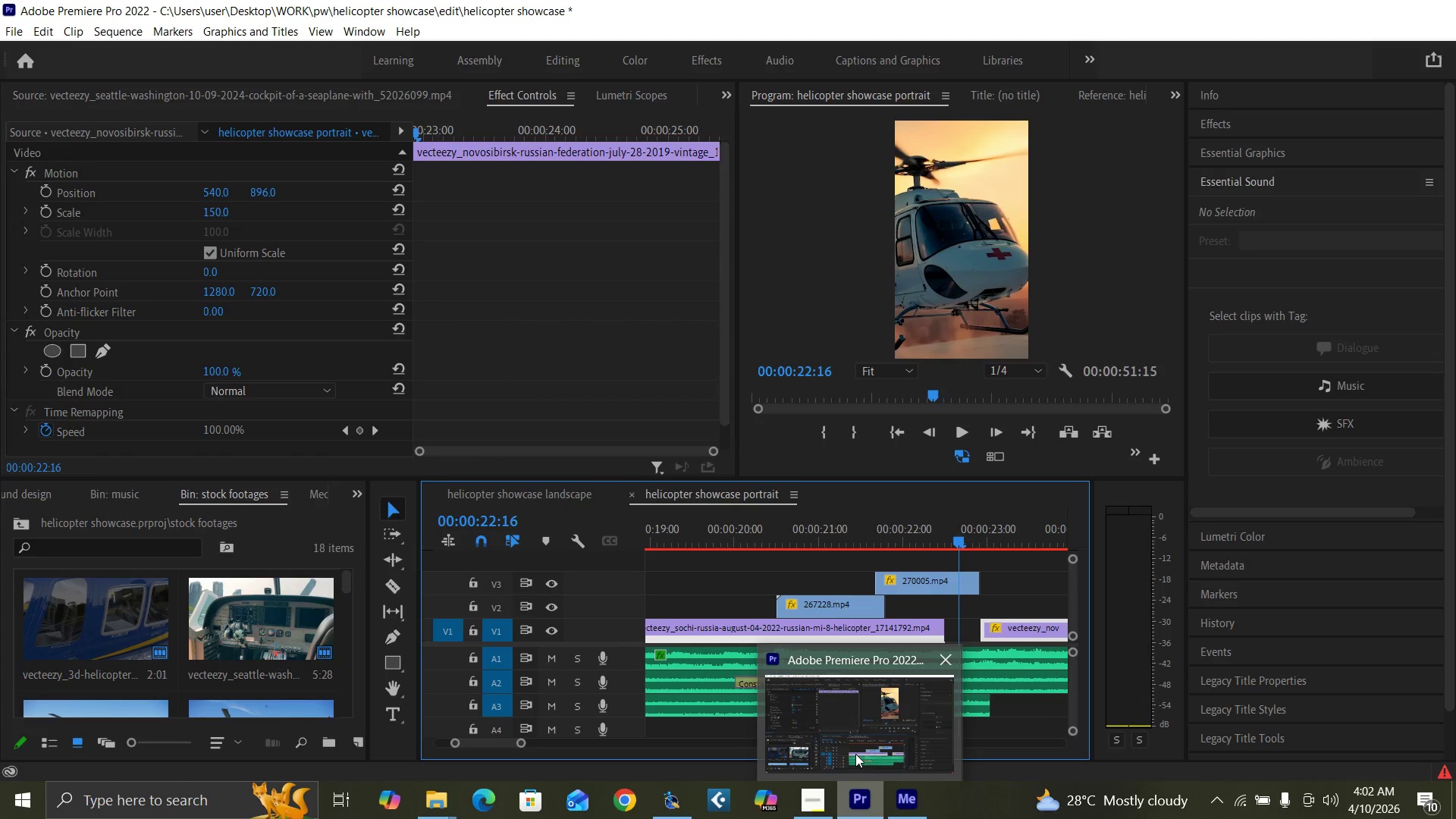 
wait(8.7)
 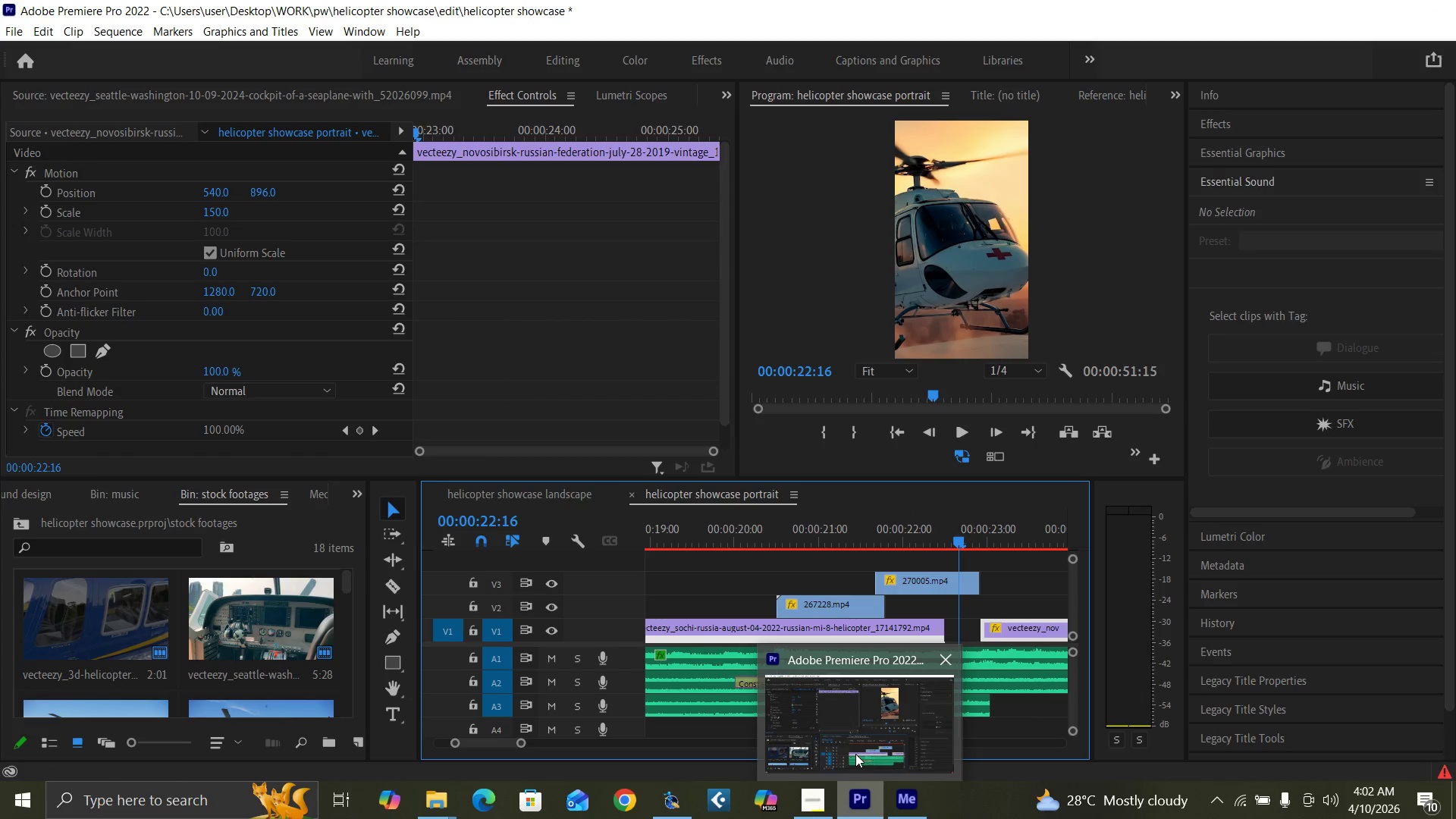 
left_click([946, 534])
 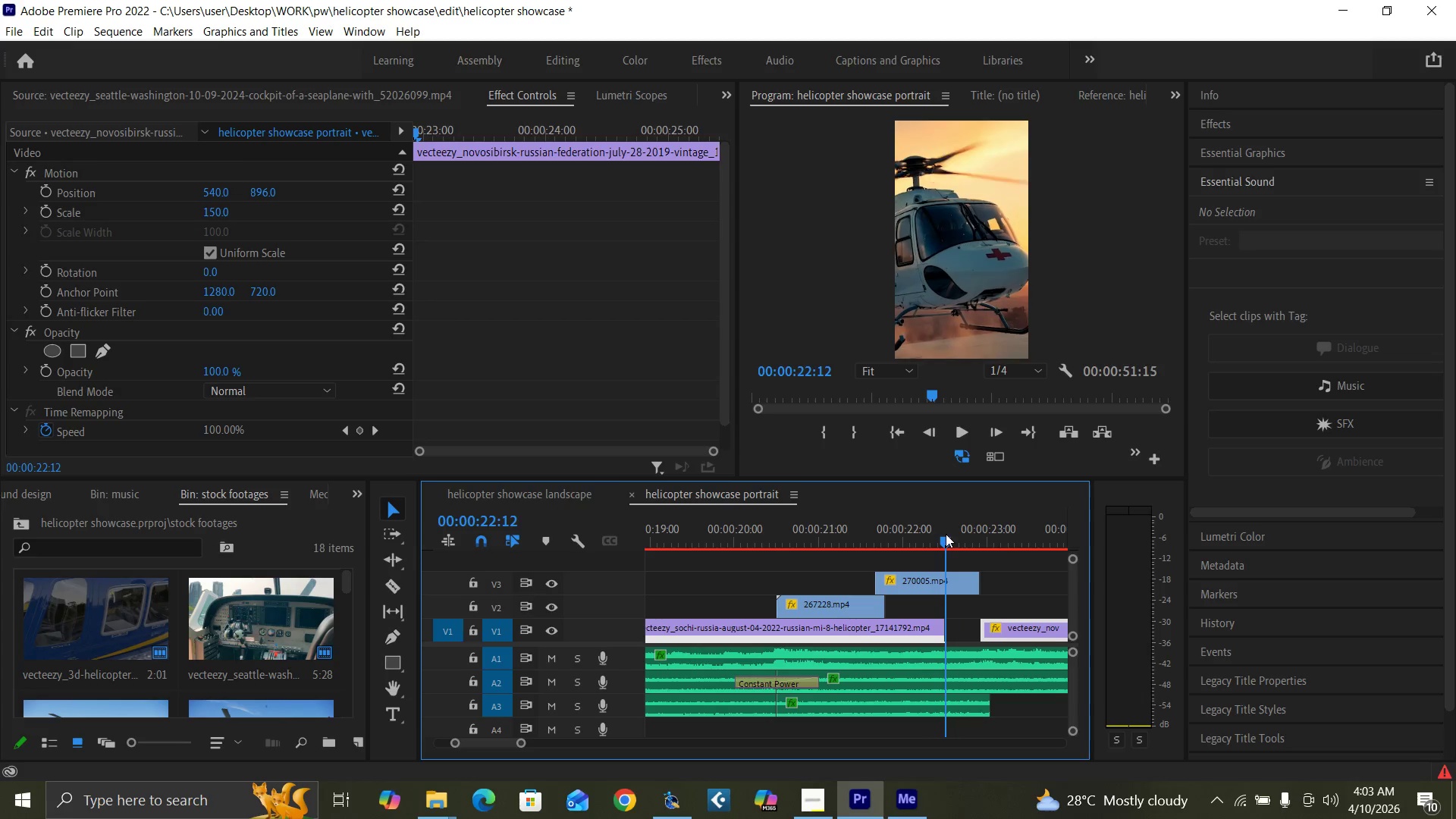 
key(Space)
 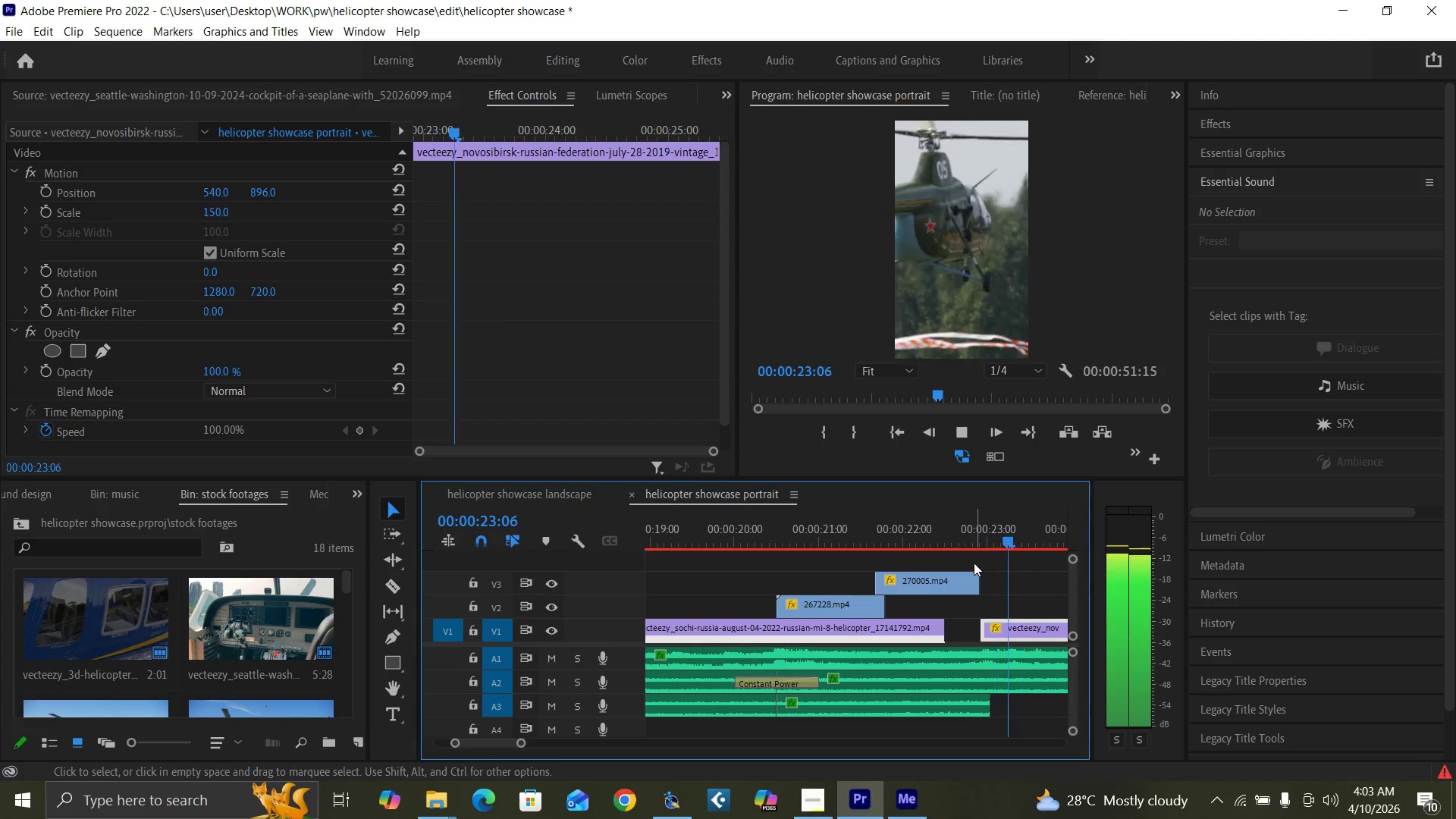 
key(Space)
 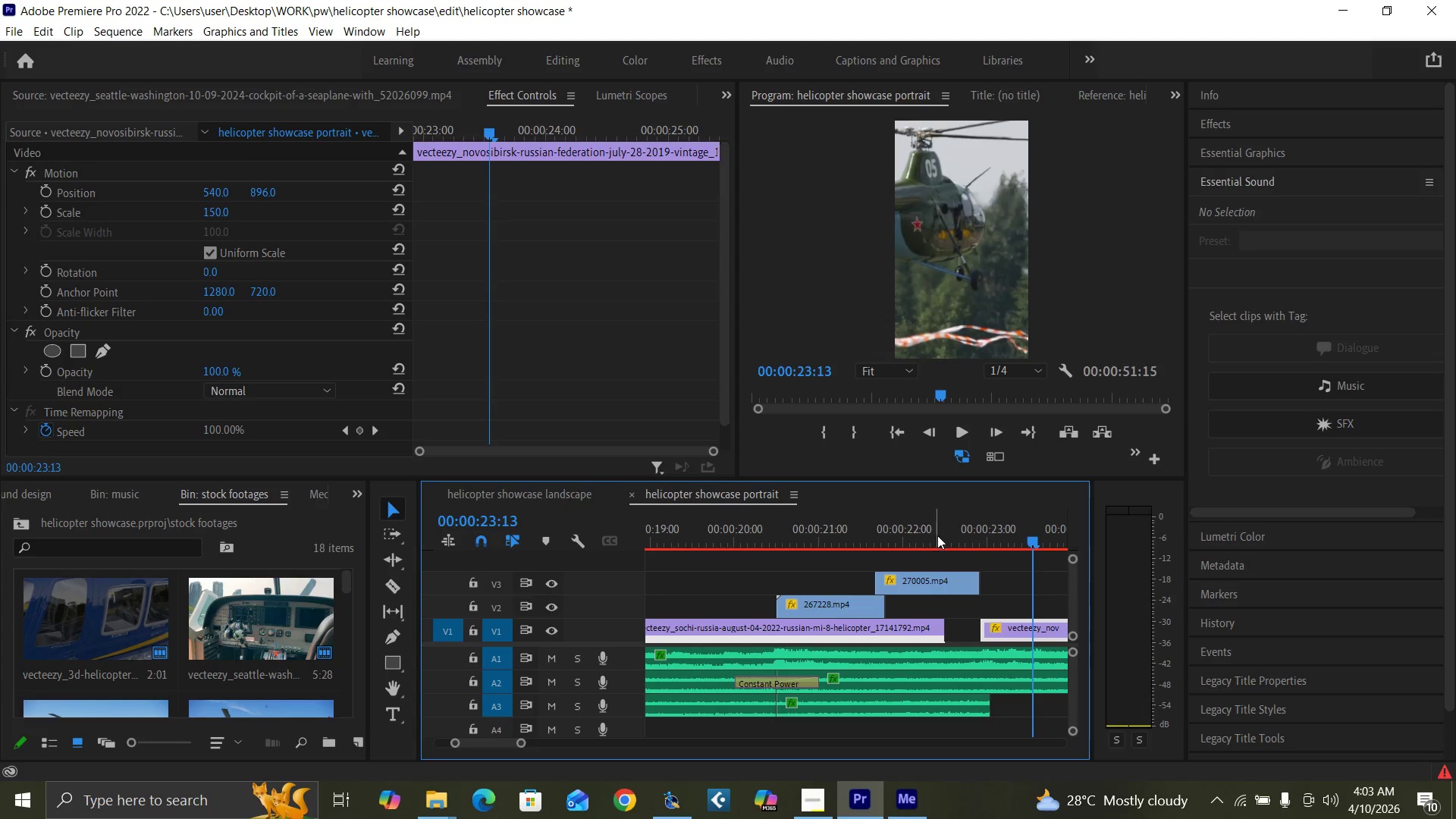 
left_click([938, 535])
 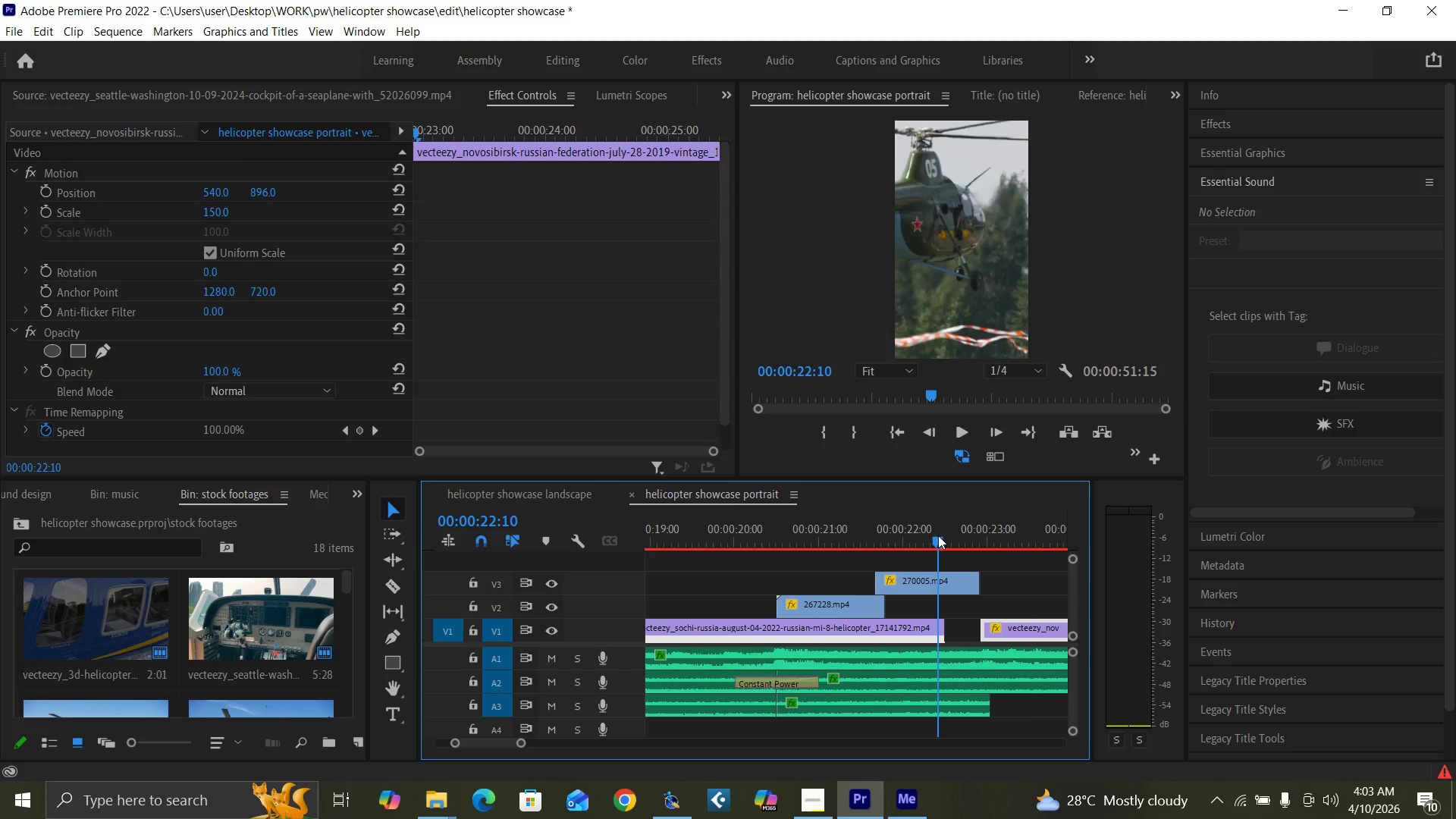 
key(Space)
 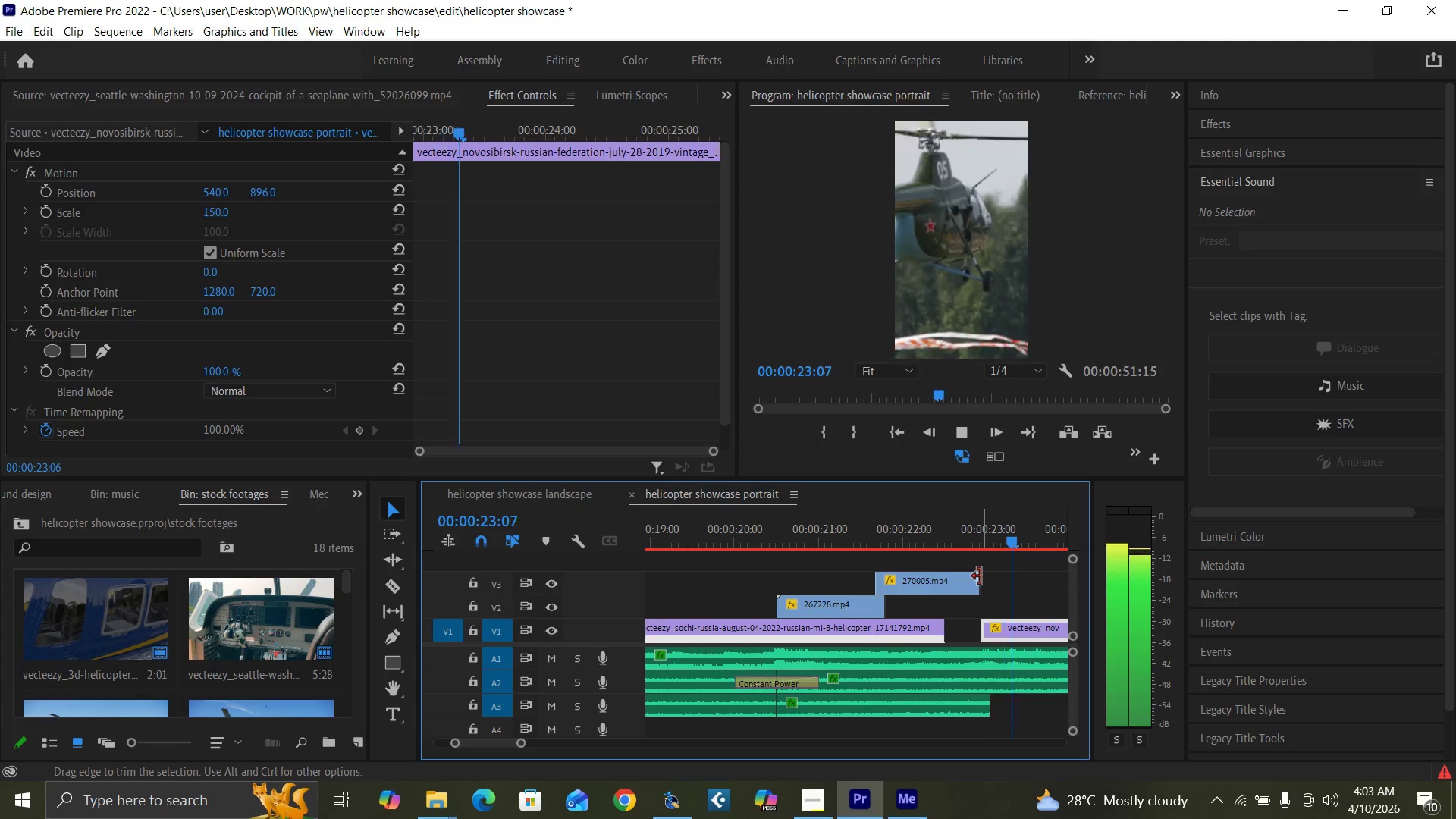 
key(Space)
 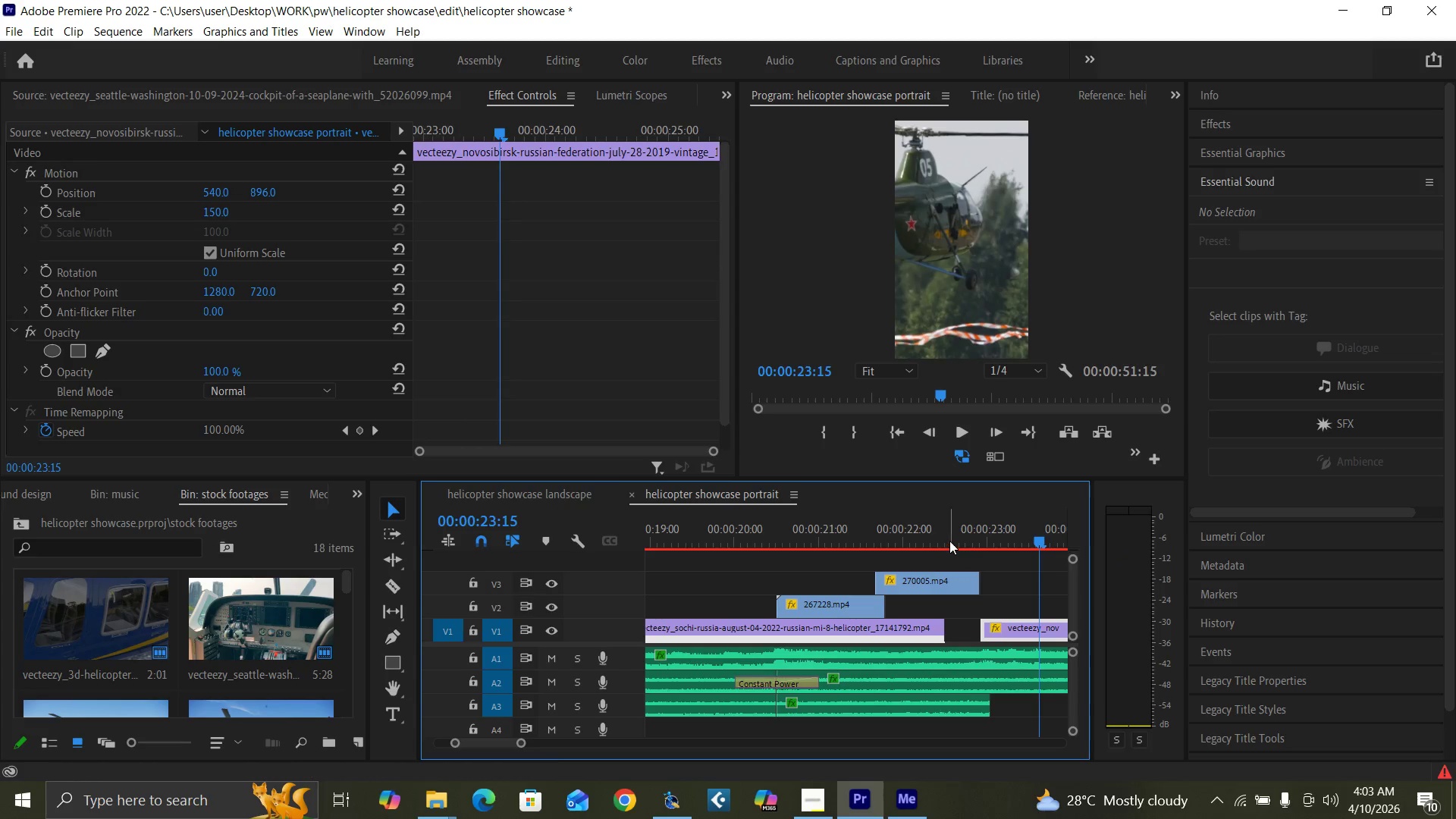 
left_click([948, 540])
 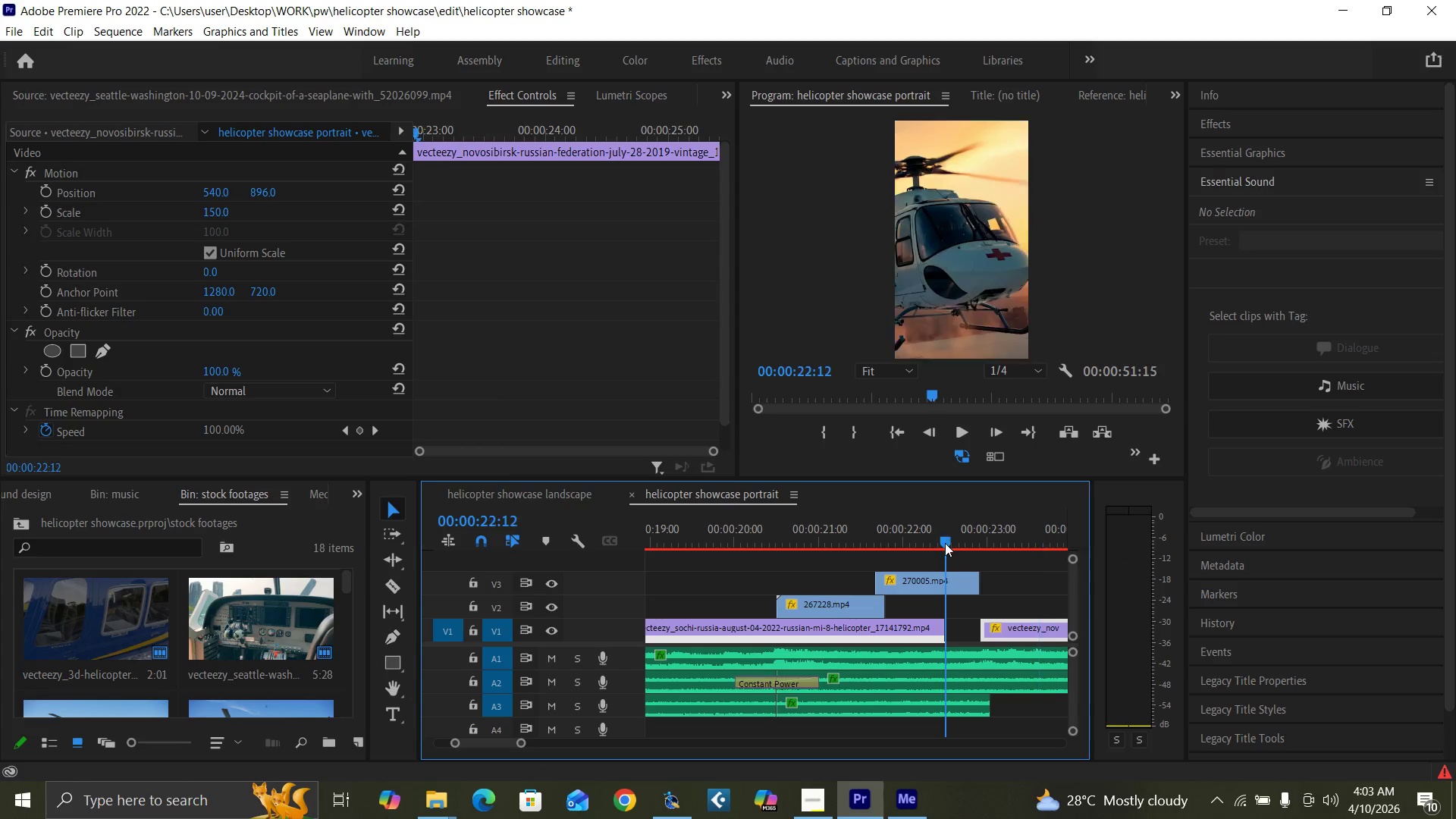 
key(Space)
 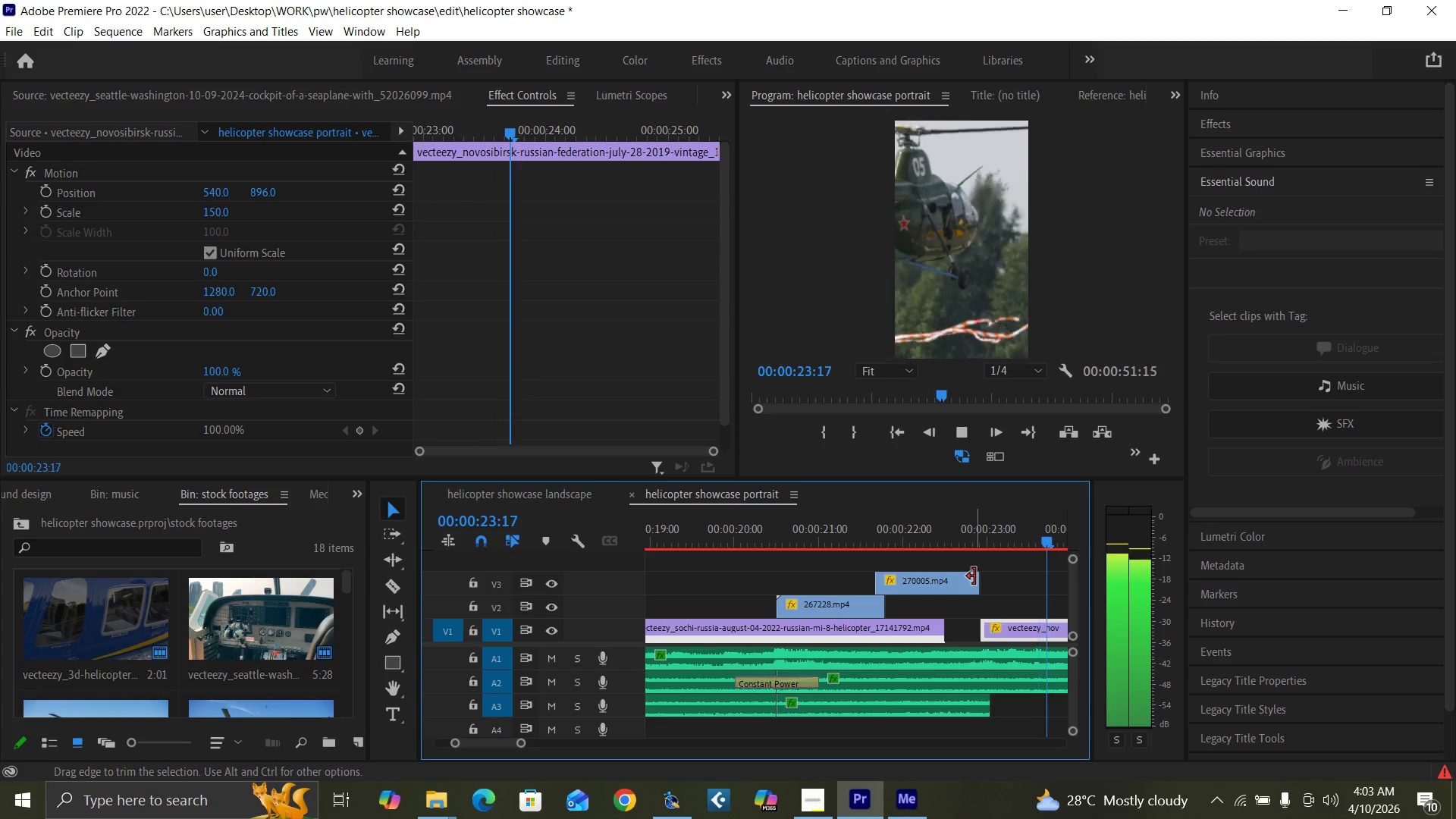 
key(Space)
 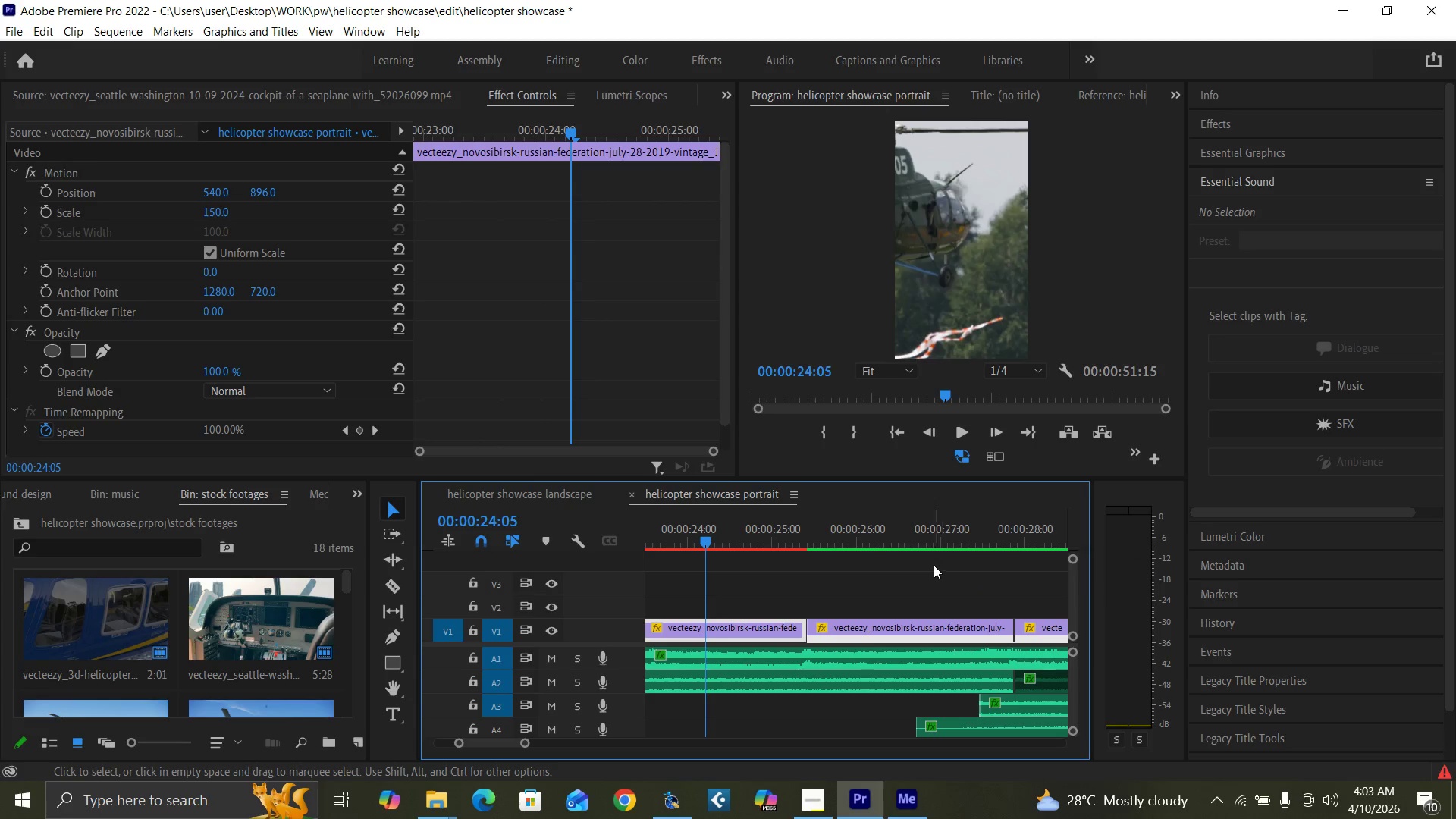 
key(Space)
 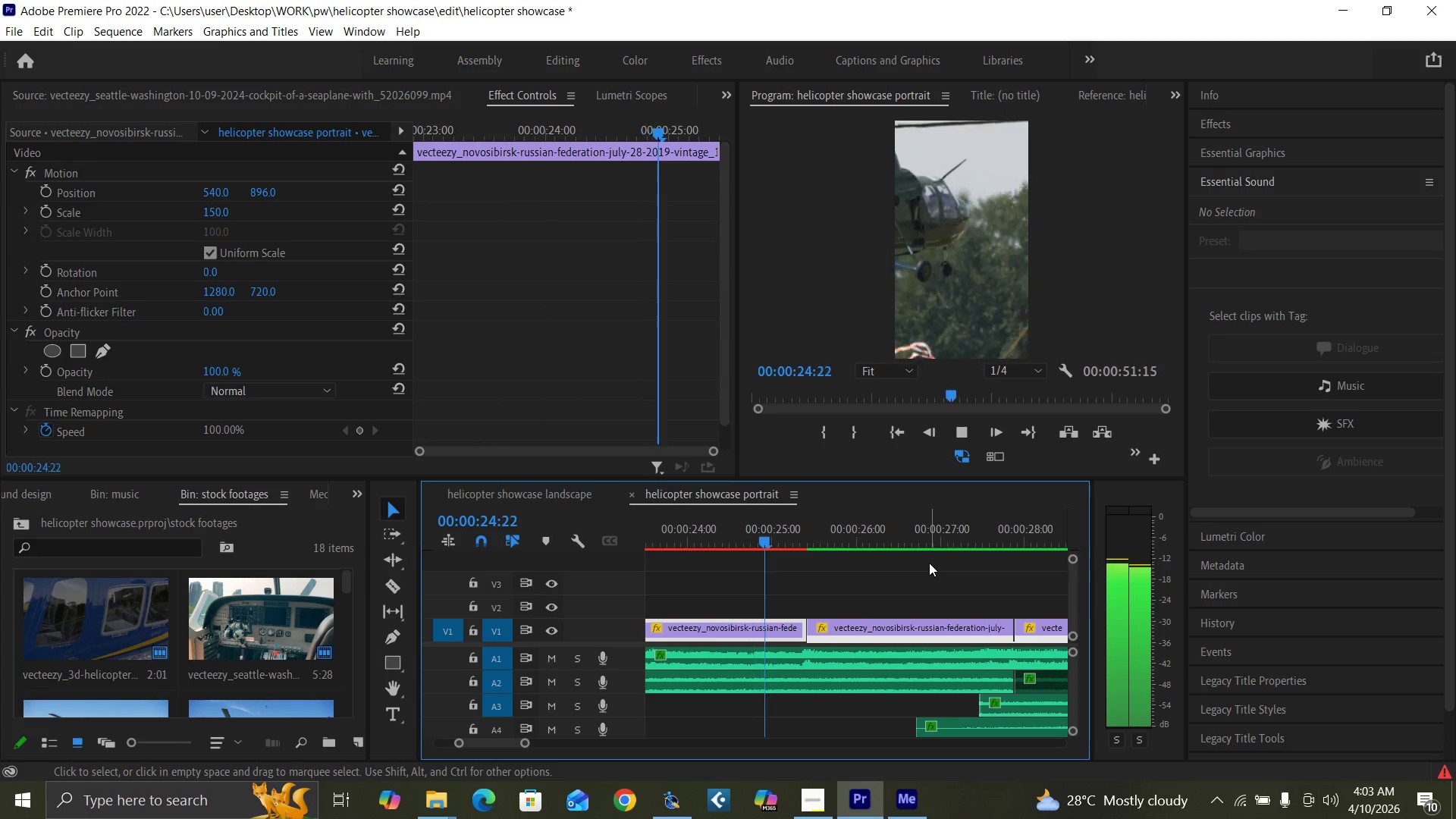 
key(Space)
 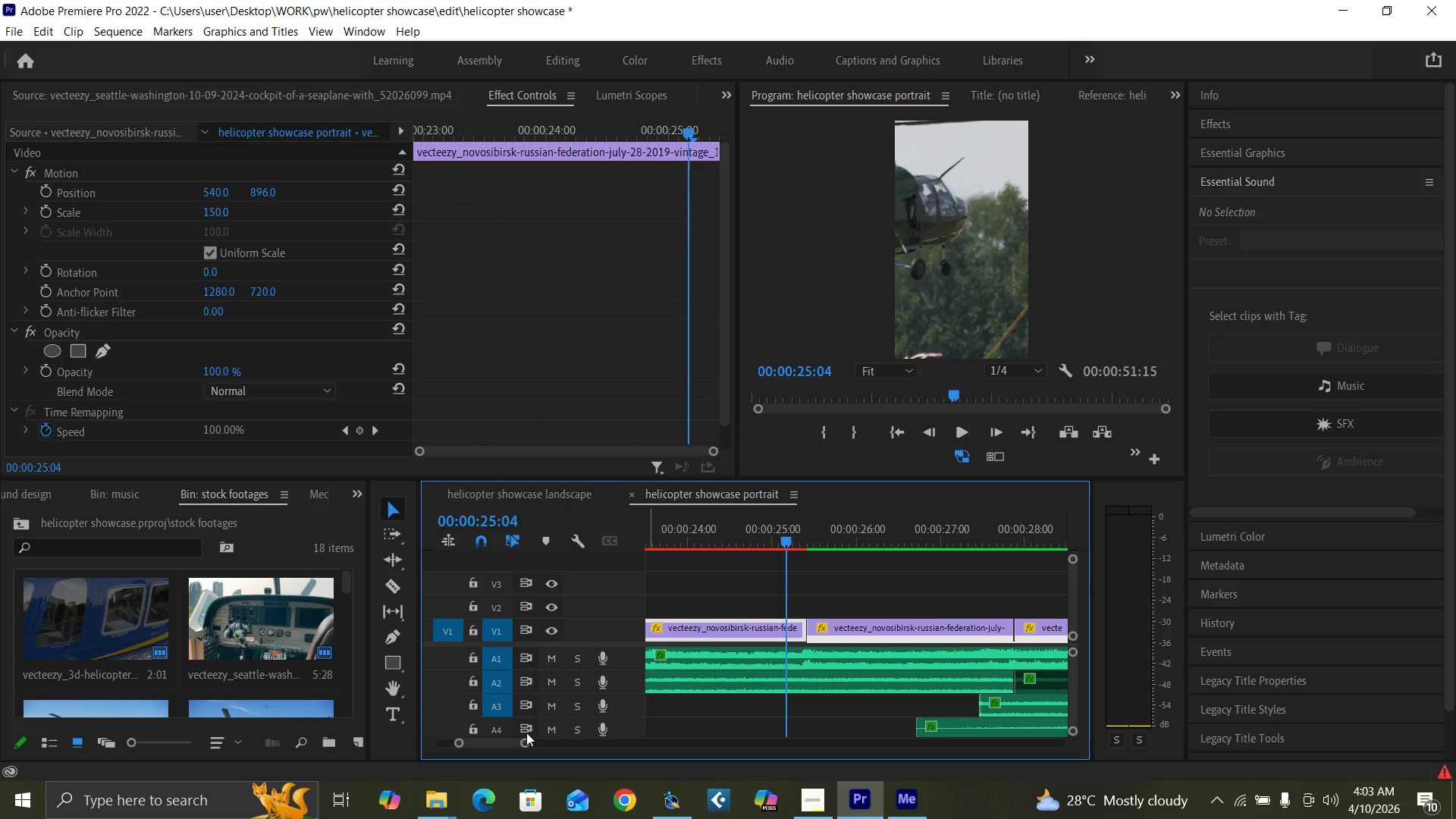 
left_click_drag(start_coordinate=[528, 742], to_coordinate=[538, 742])
 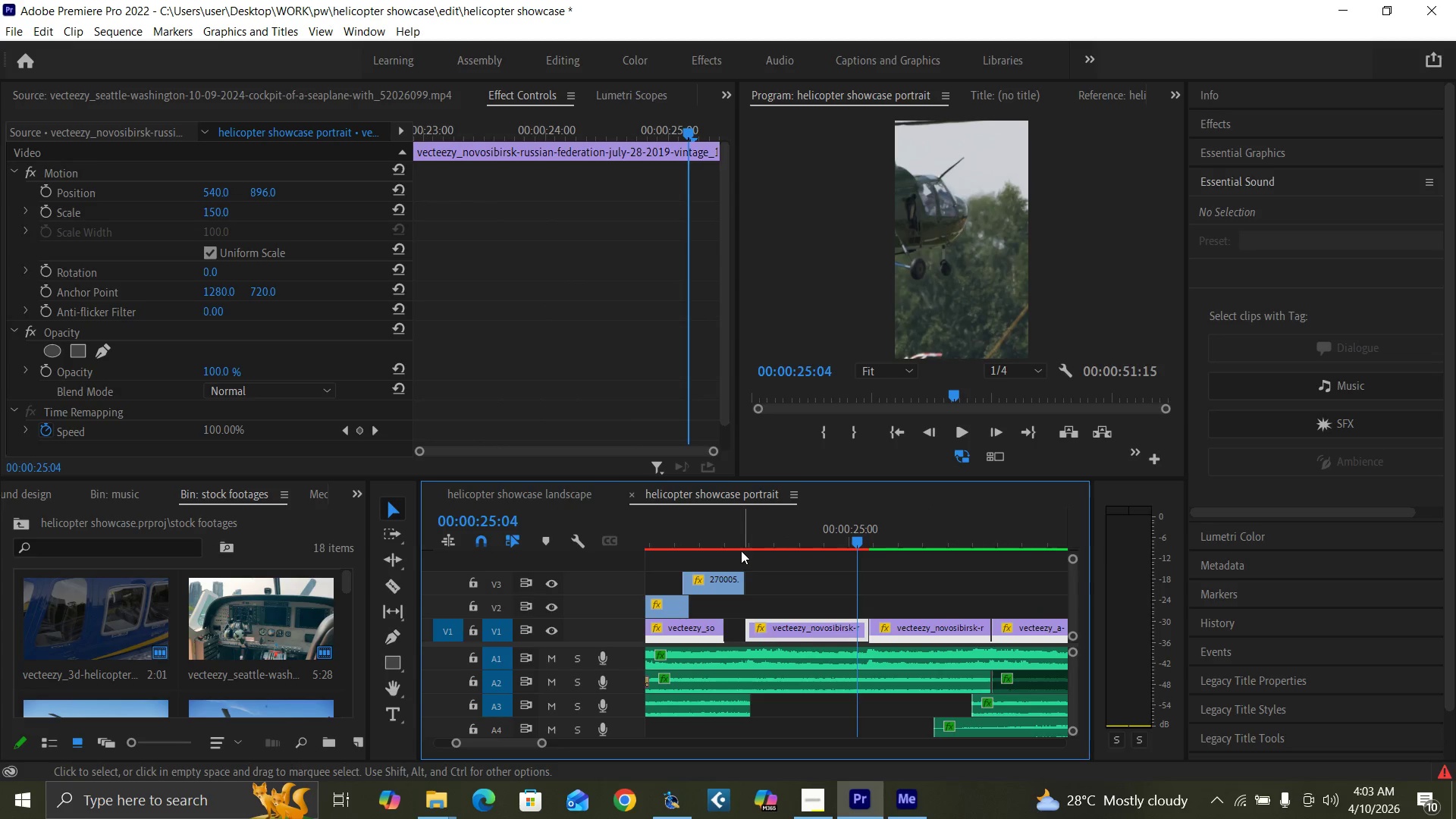 
left_click([745, 541])
 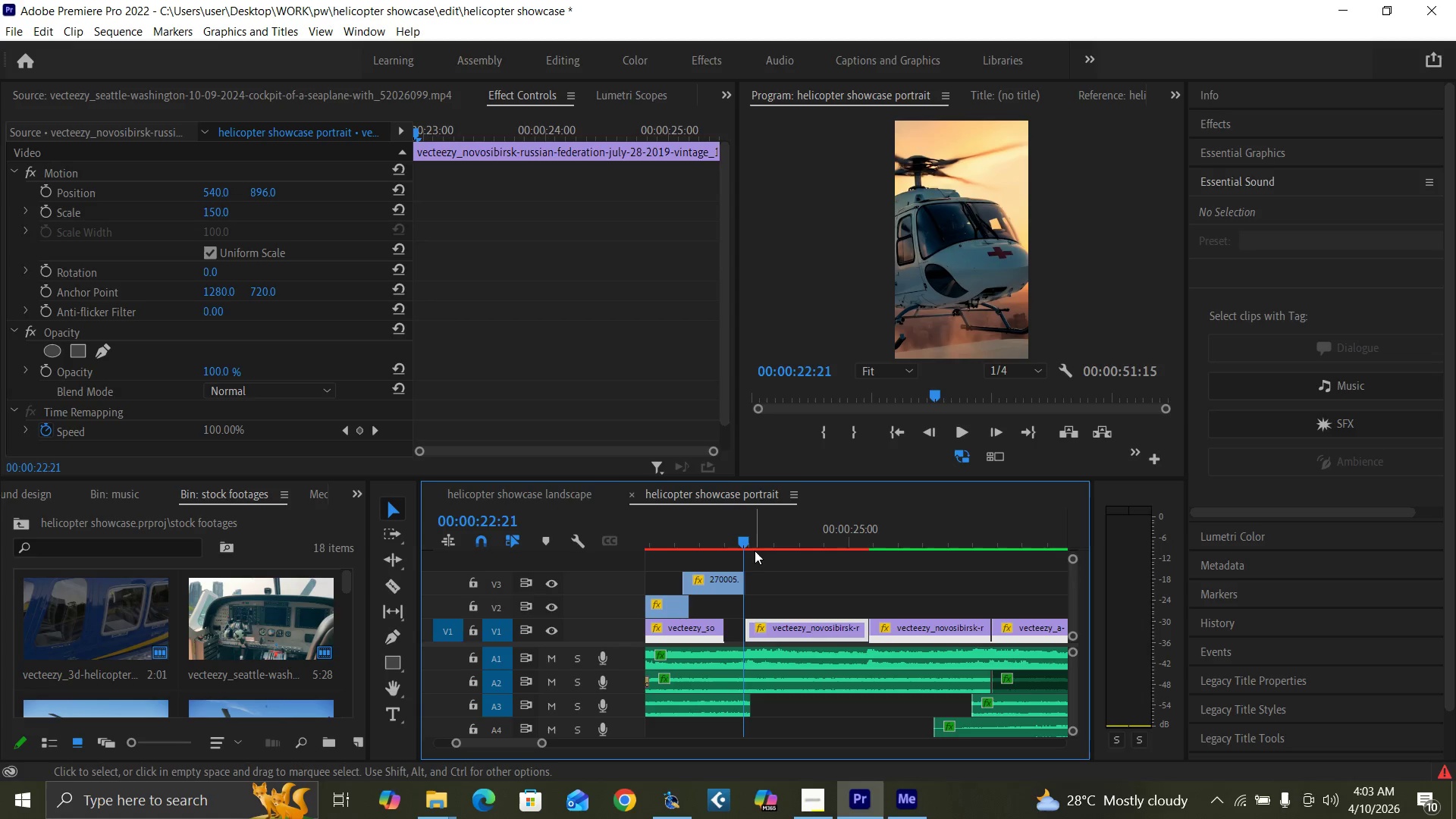 
key(ArrowRight)
 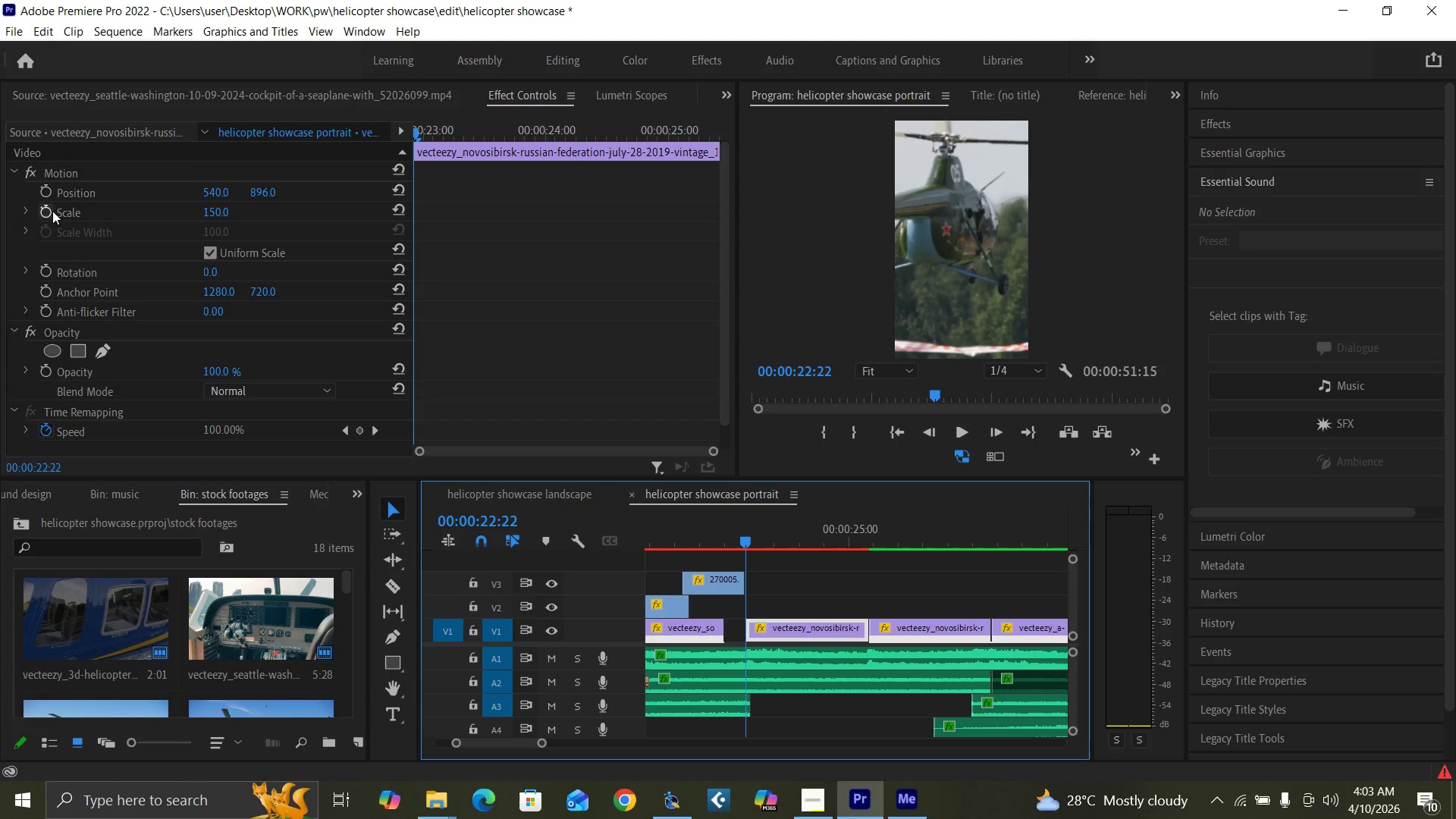 
left_click([46, 211])
 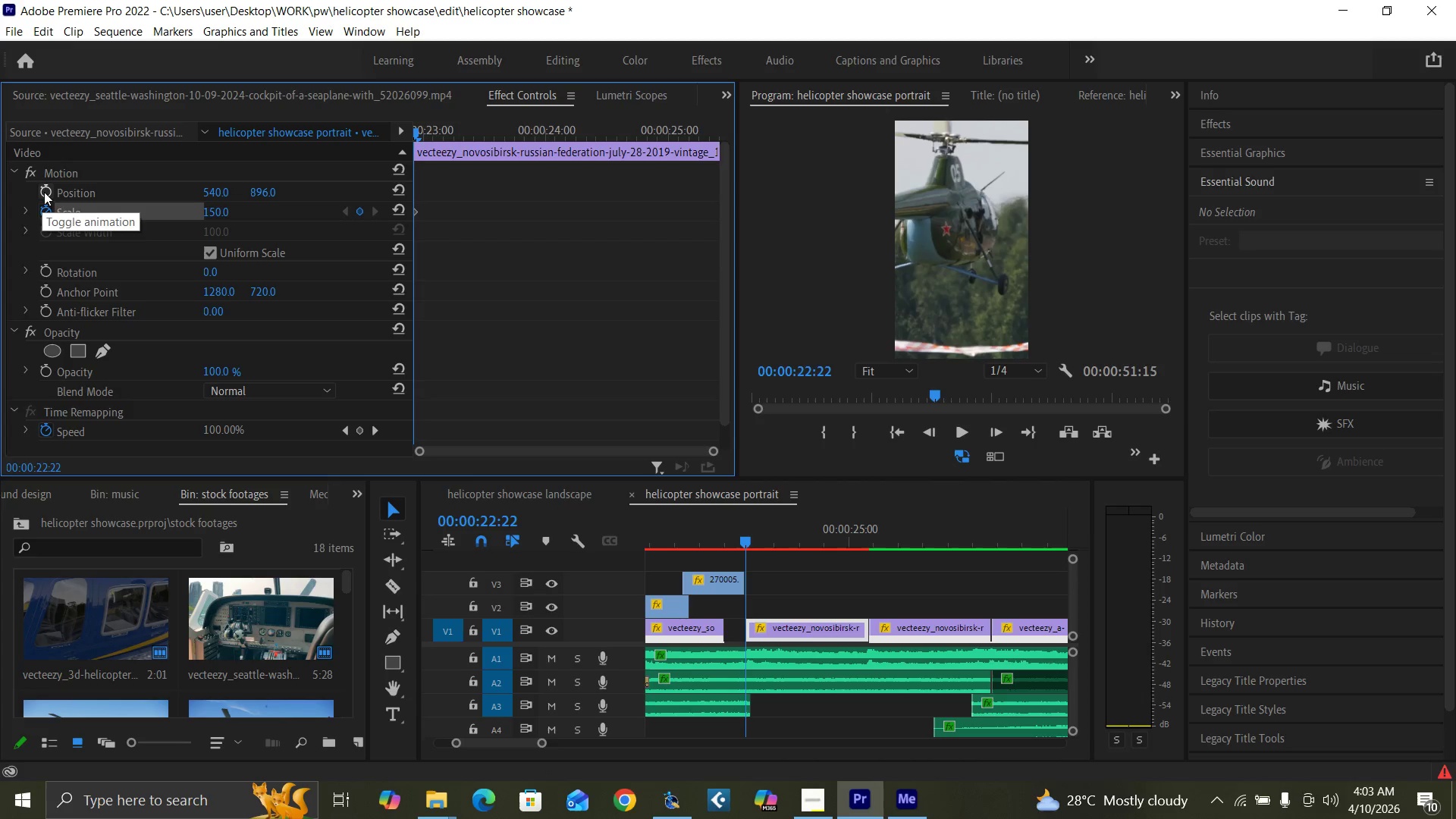 
left_click([44, 192])
 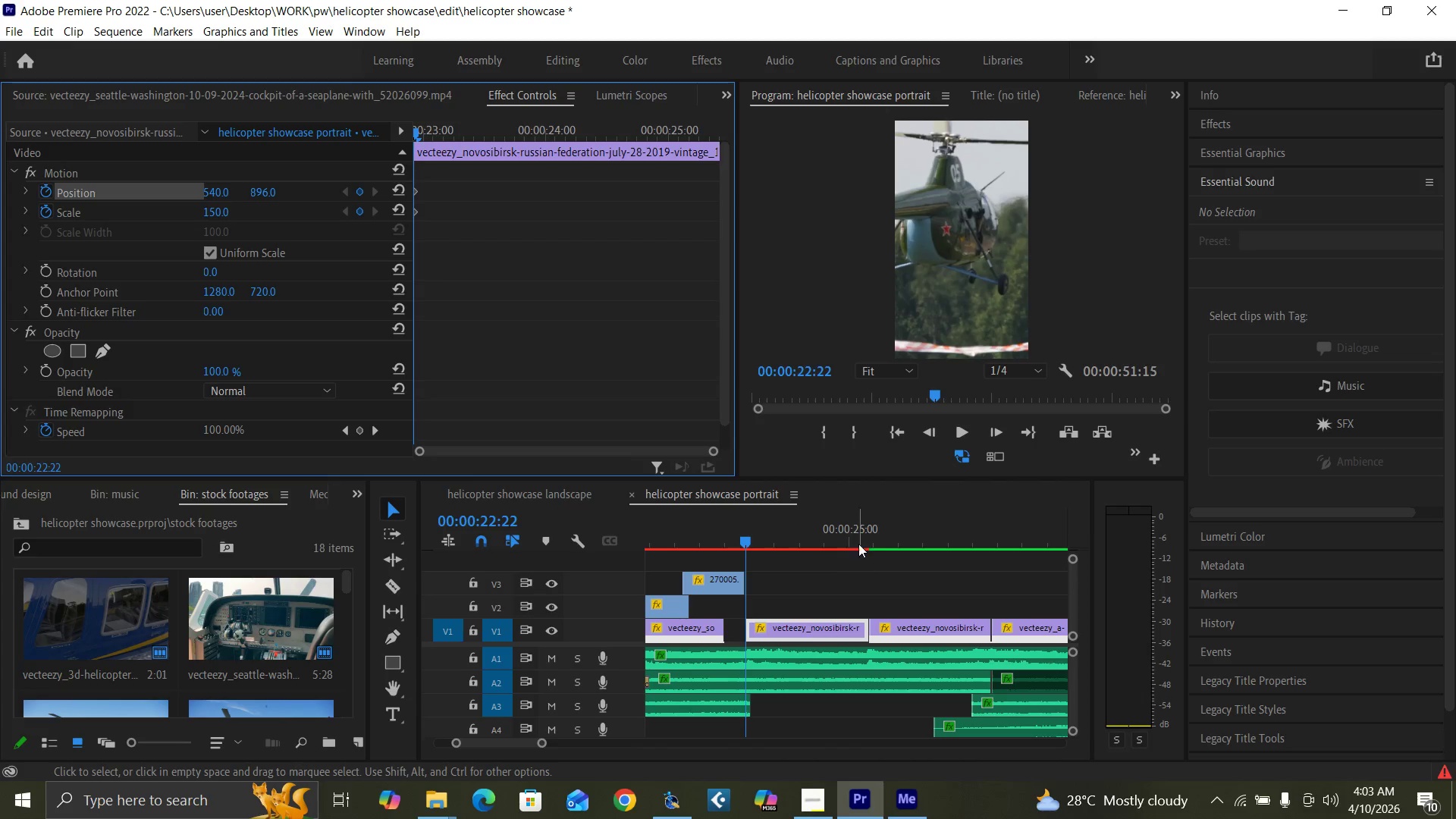 
left_click_drag(start_coordinate=[858, 541], to_coordinate=[862, 540])
 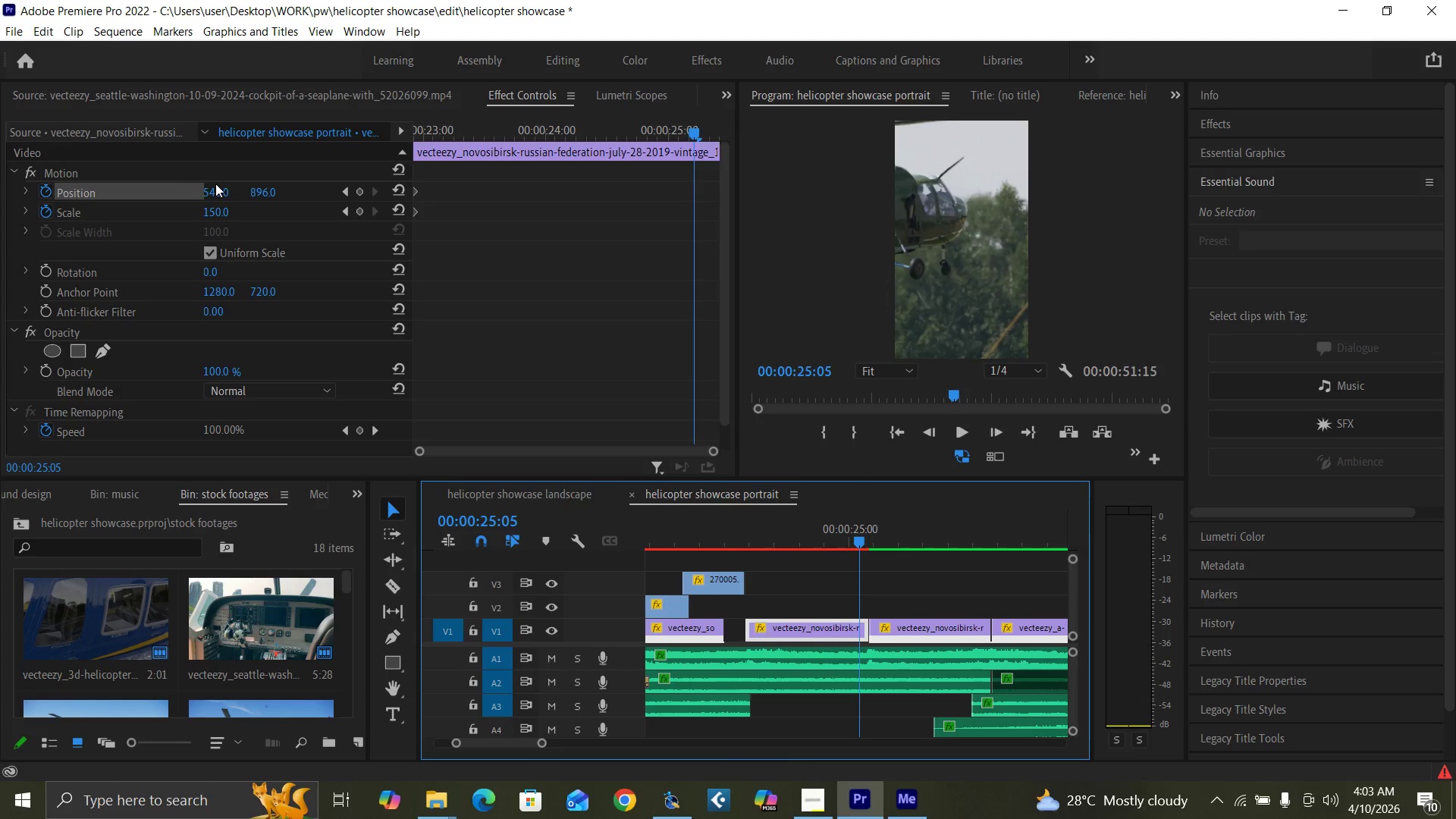 
left_click_drag(start_coordinate=[215, 191], to_coordinate=[522, 237])
 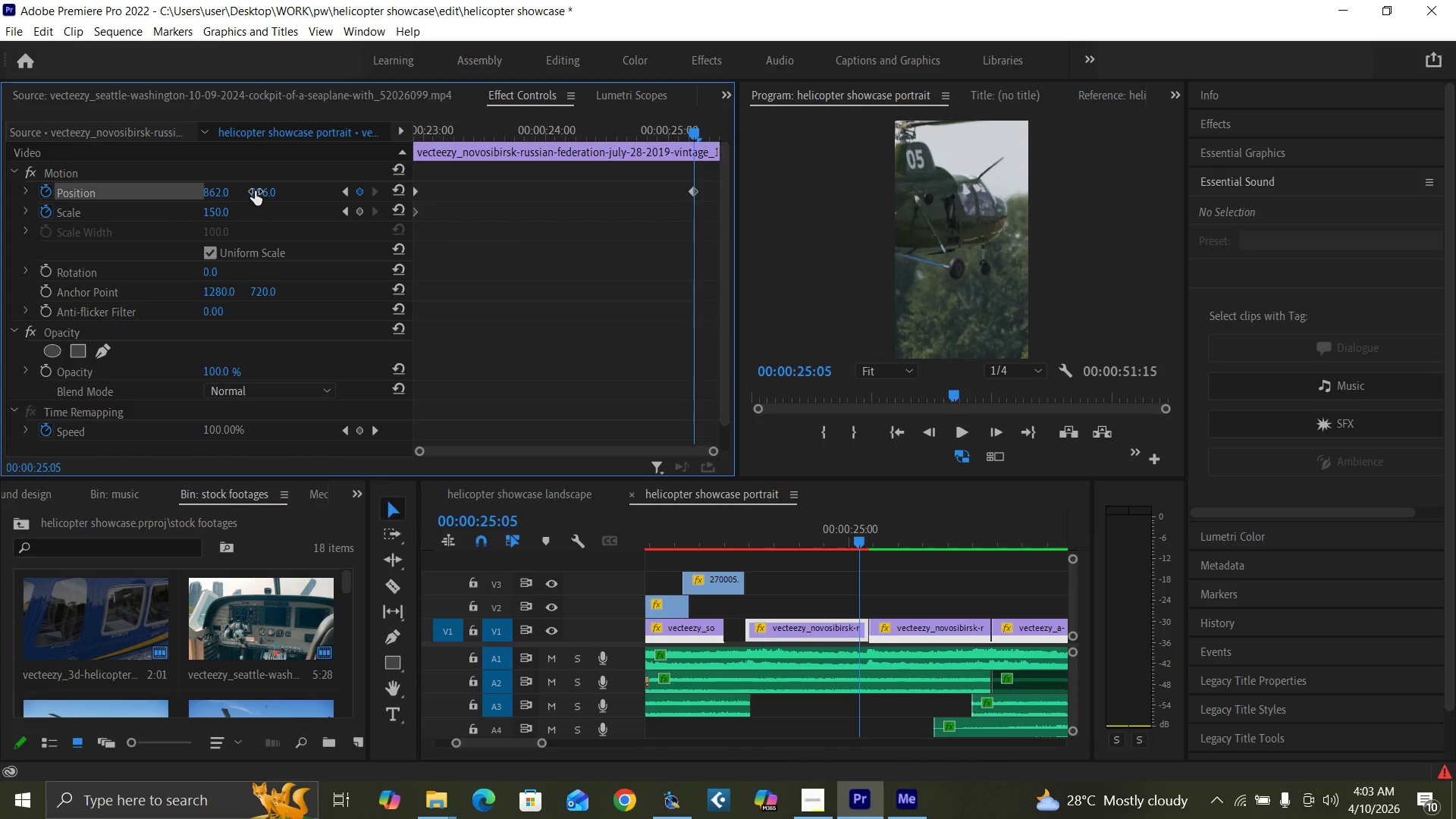 
left_click_drag(start_coordinate=[255, 191], to_coordinate=[420, 196])
 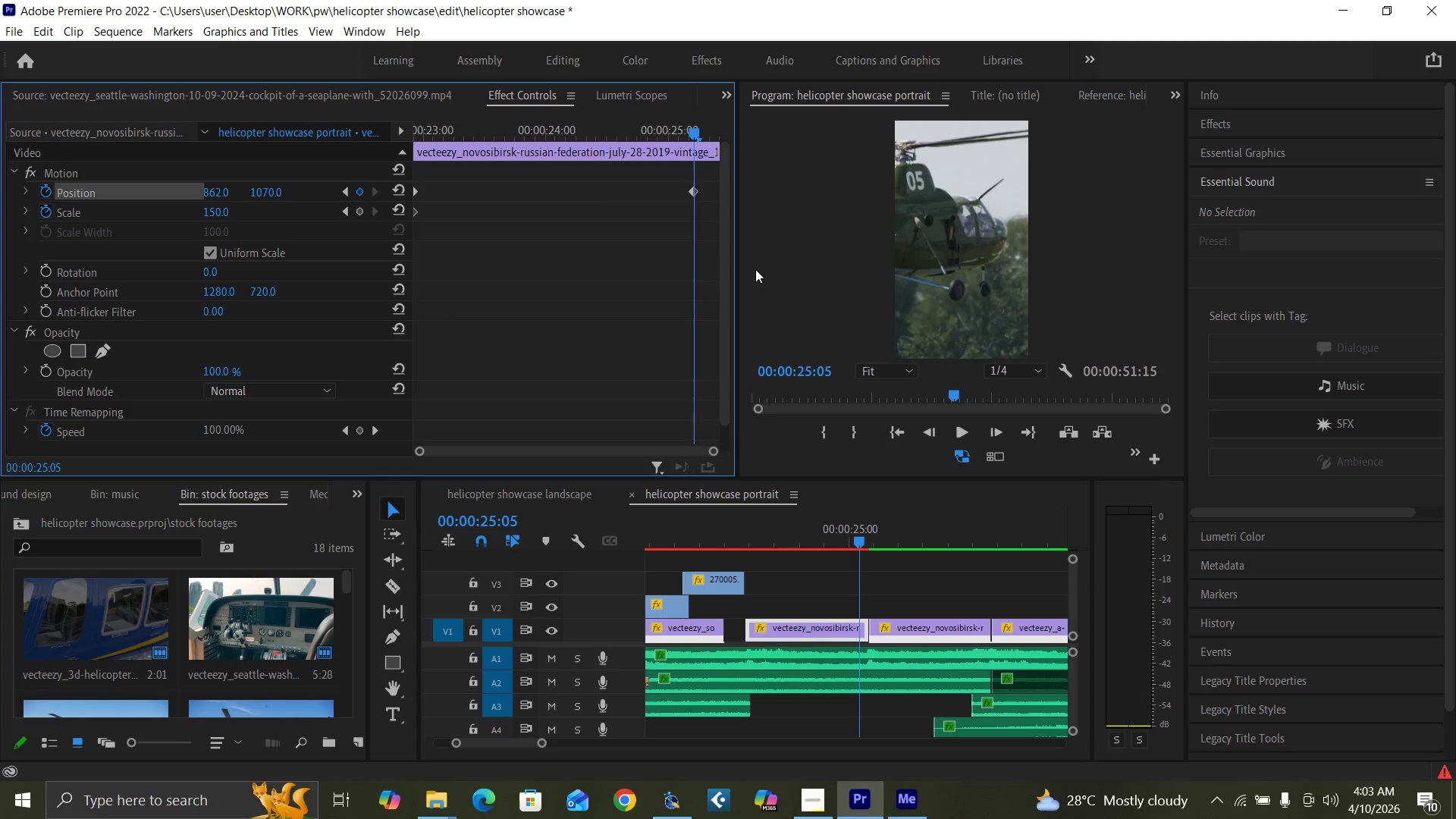 
left_click_drag(start_coordinate=[691, 188], to_coordinate=[726, 198])
 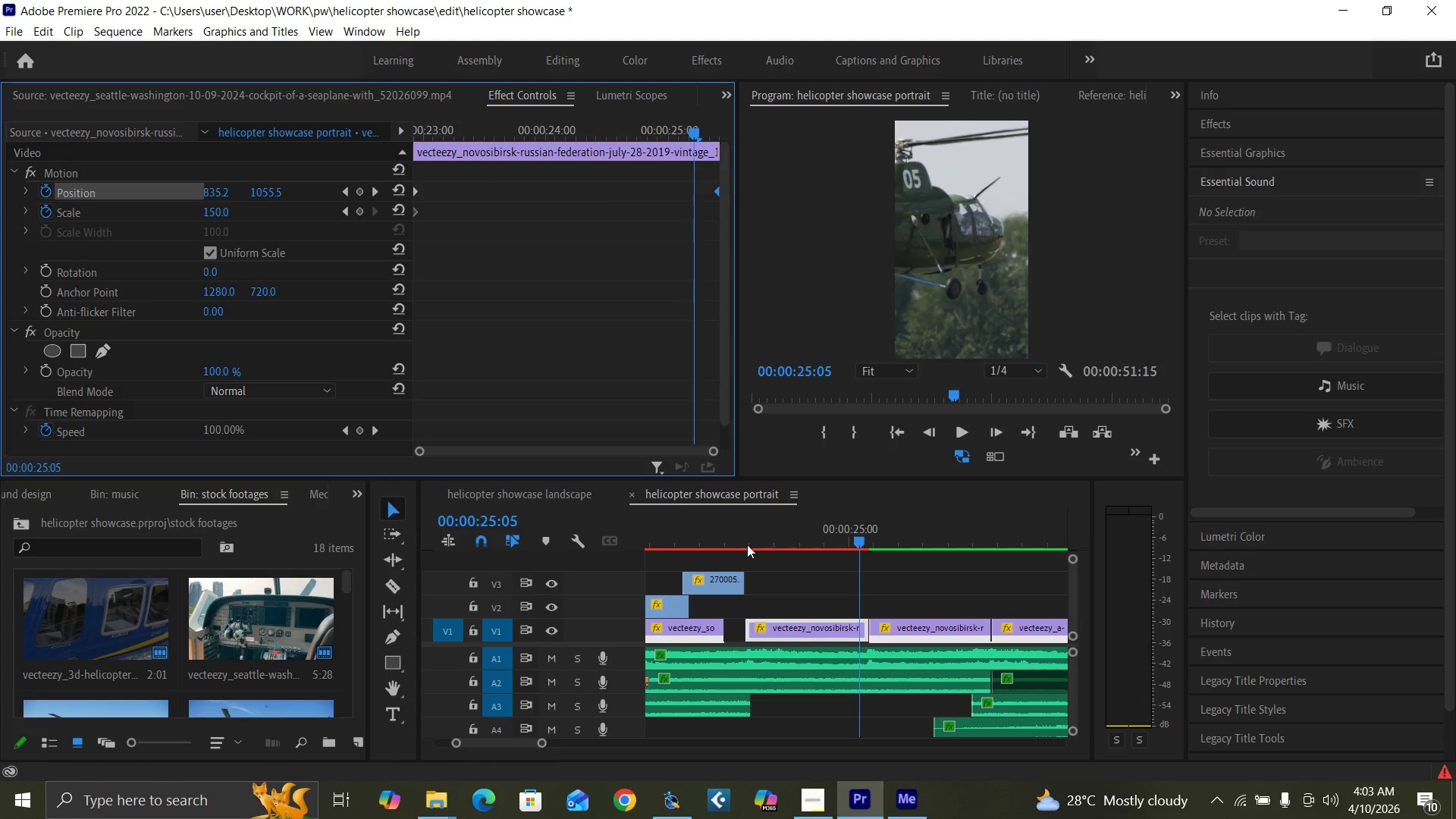 
left_click([720, 531])
 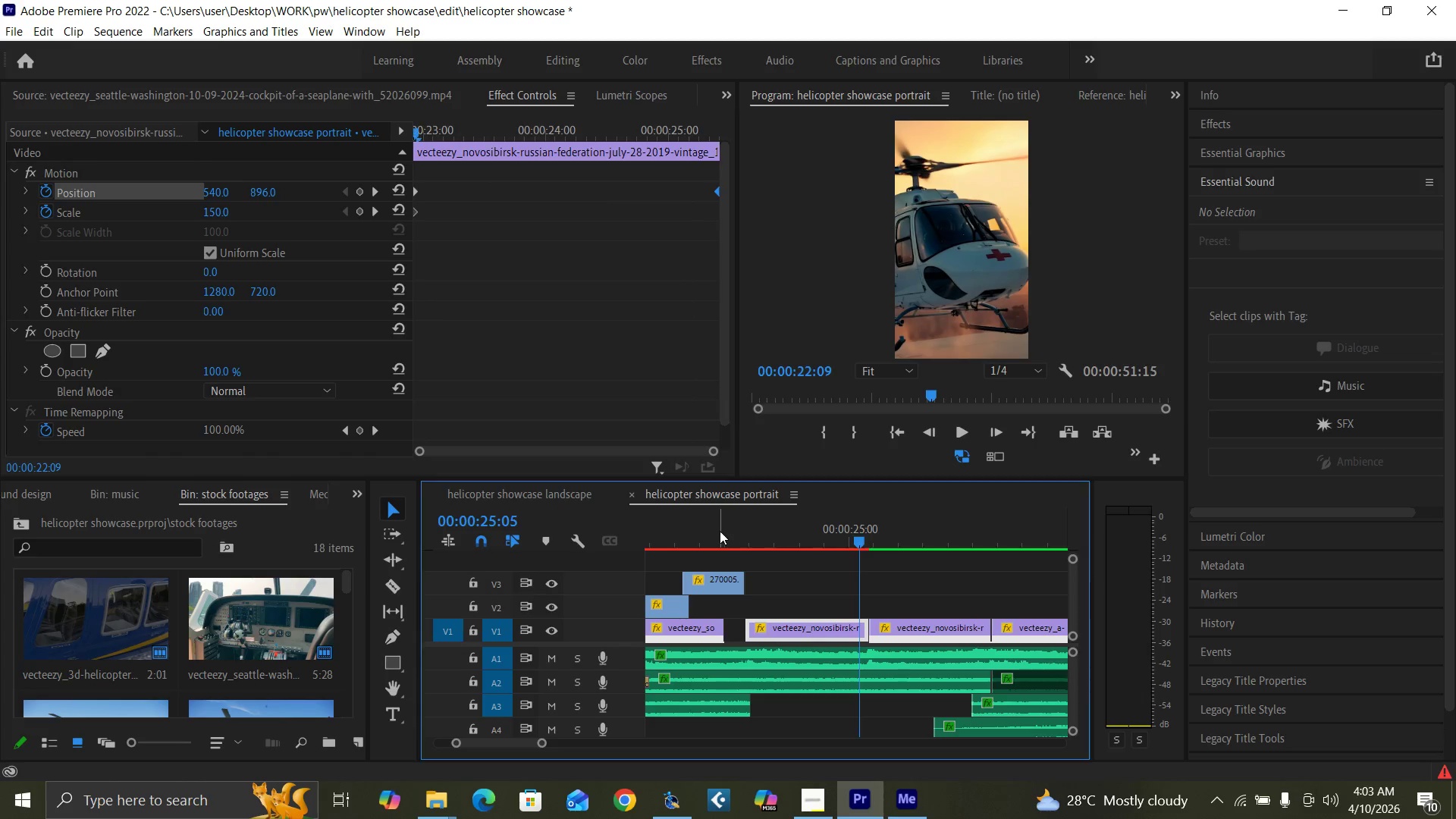 
key(Space)
 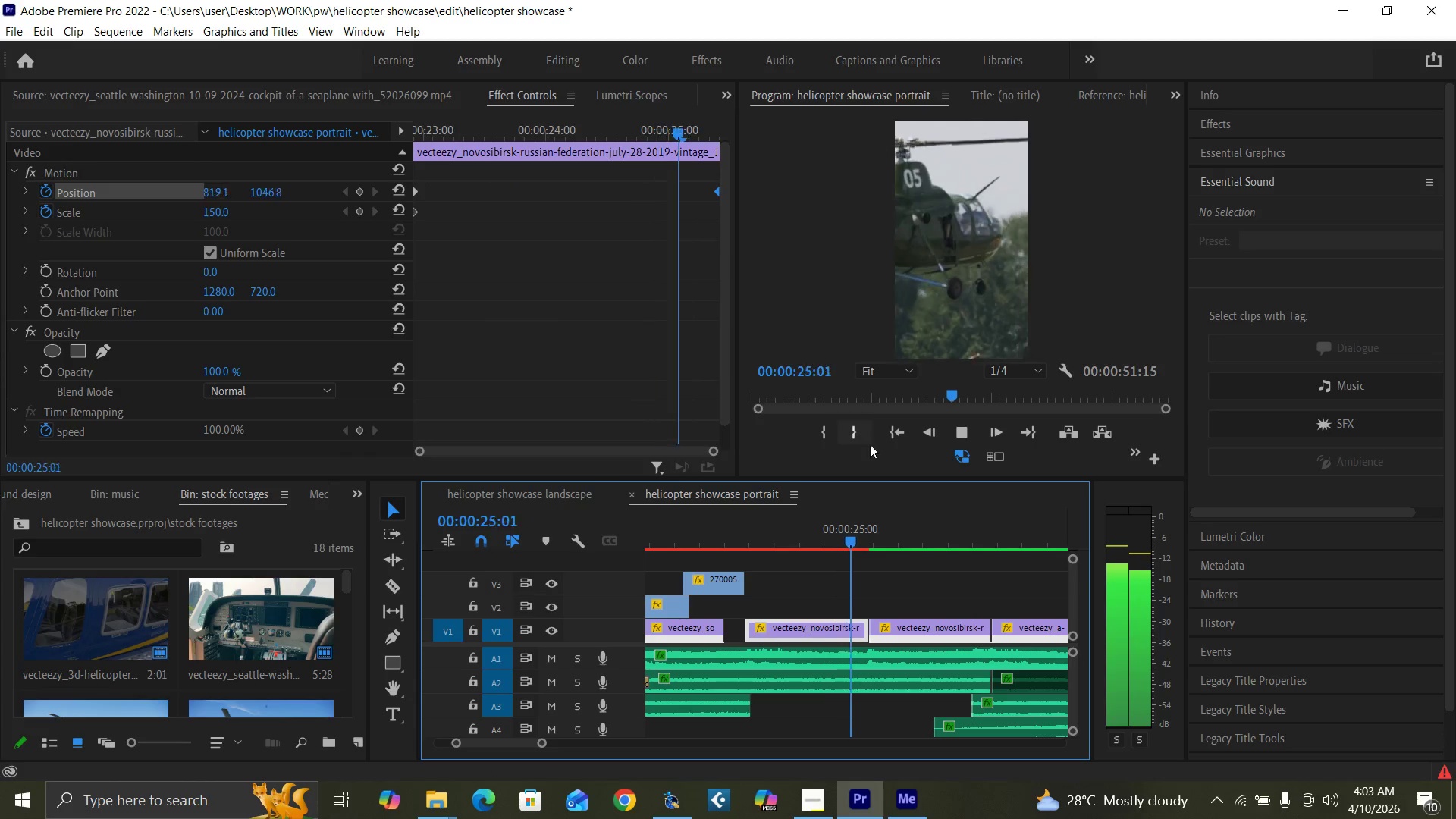 
key(Space)
 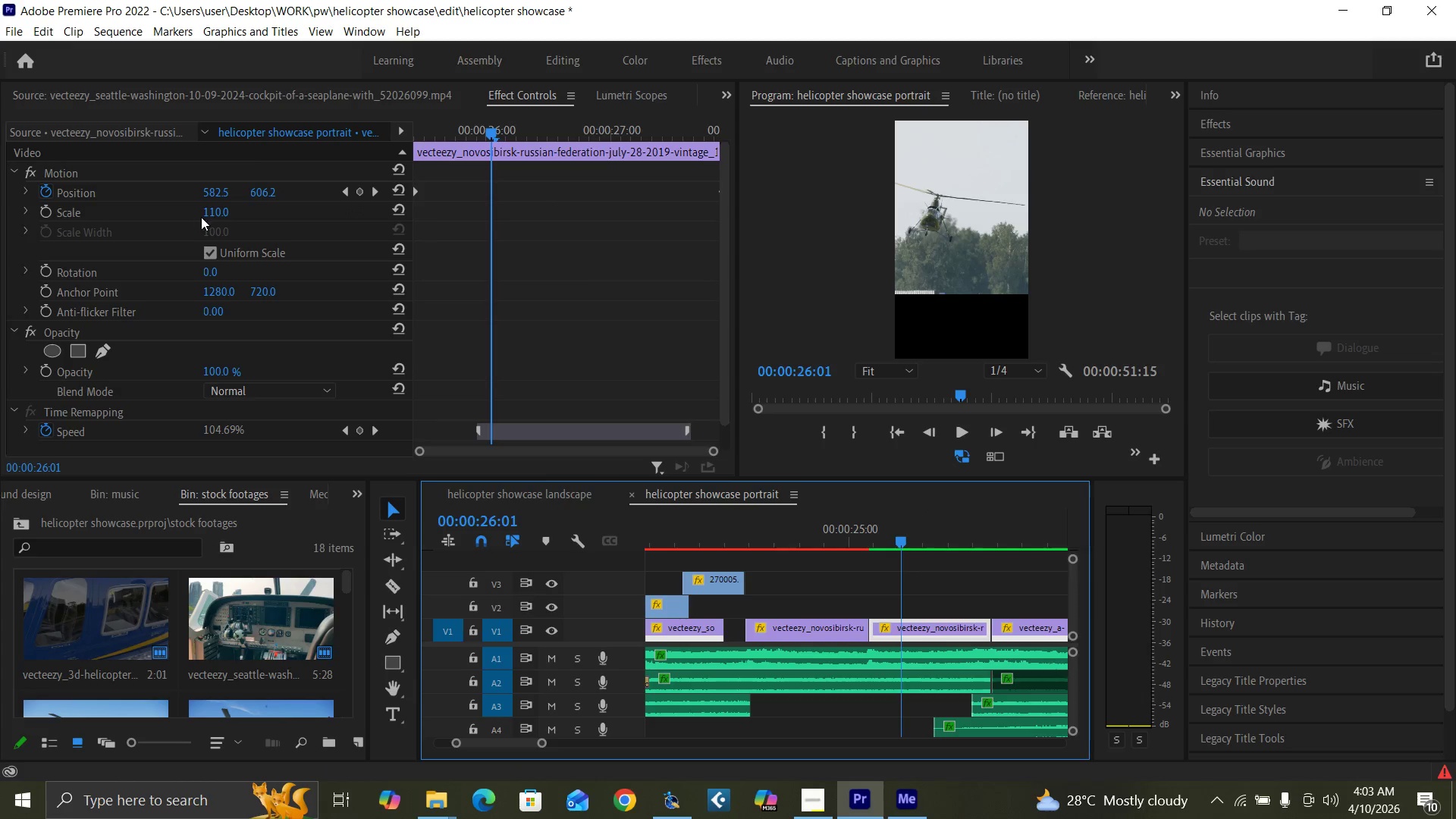 
left_click([212, 212])
 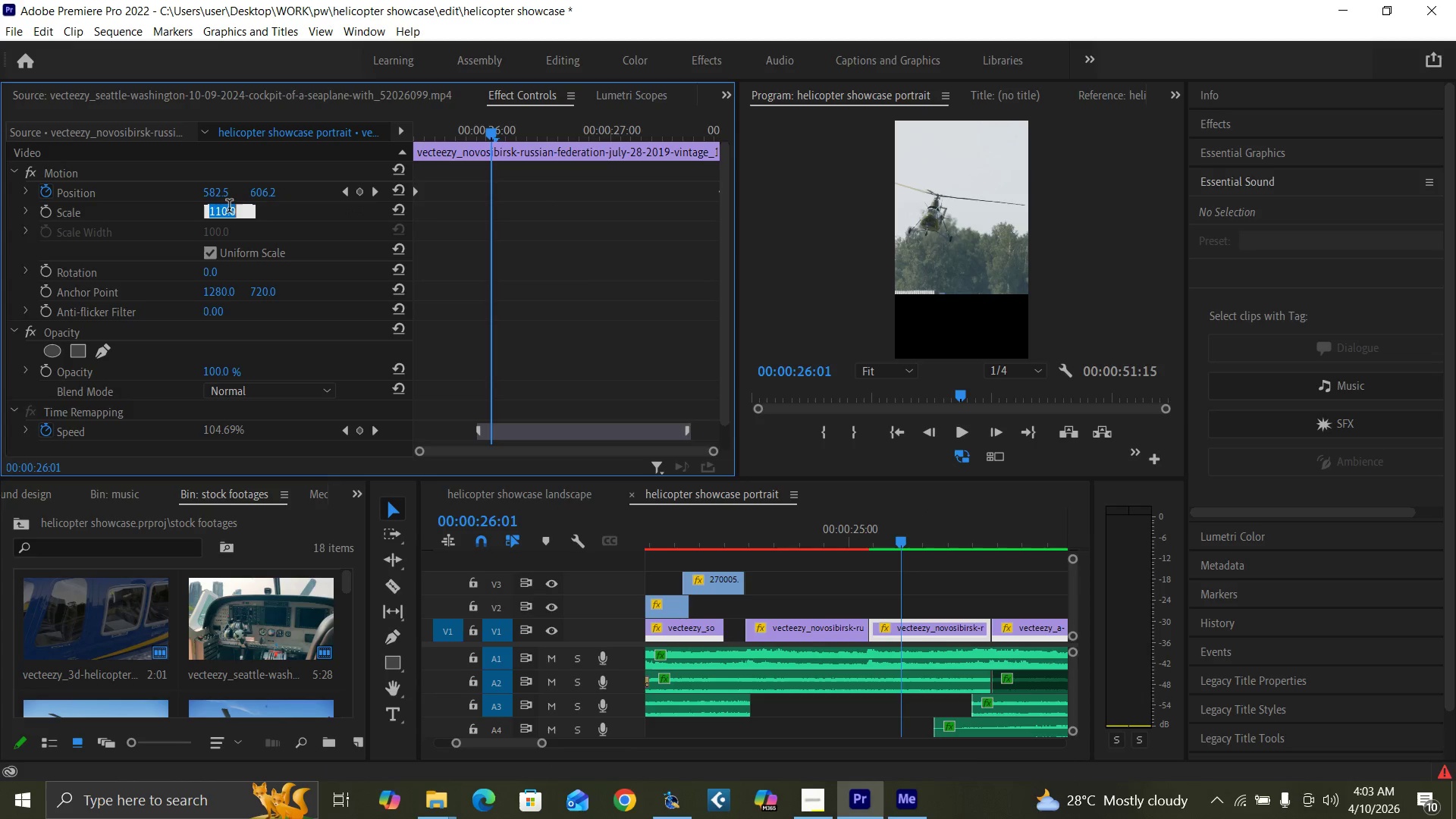 
type(150)
 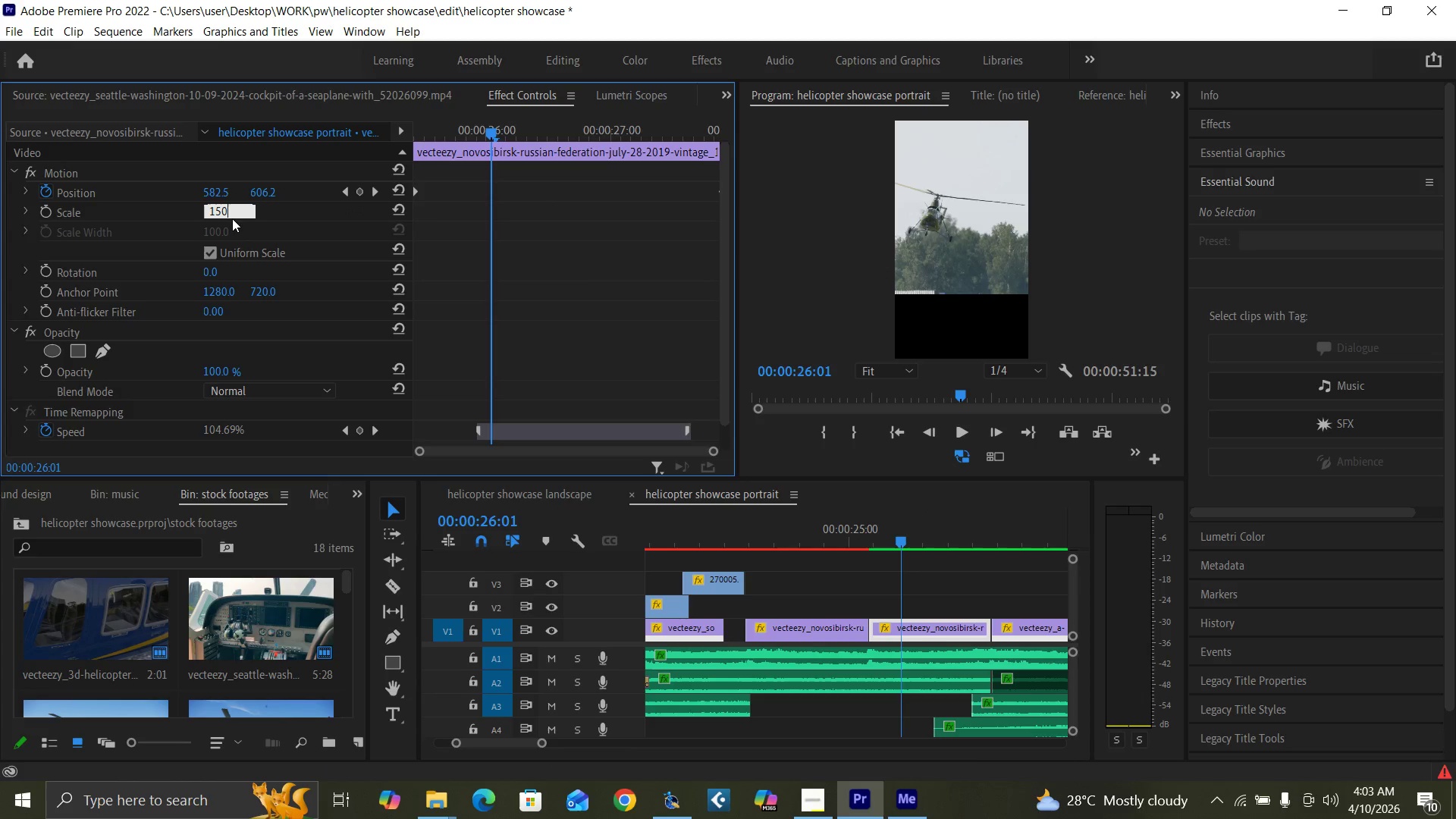 
key(Enter)
 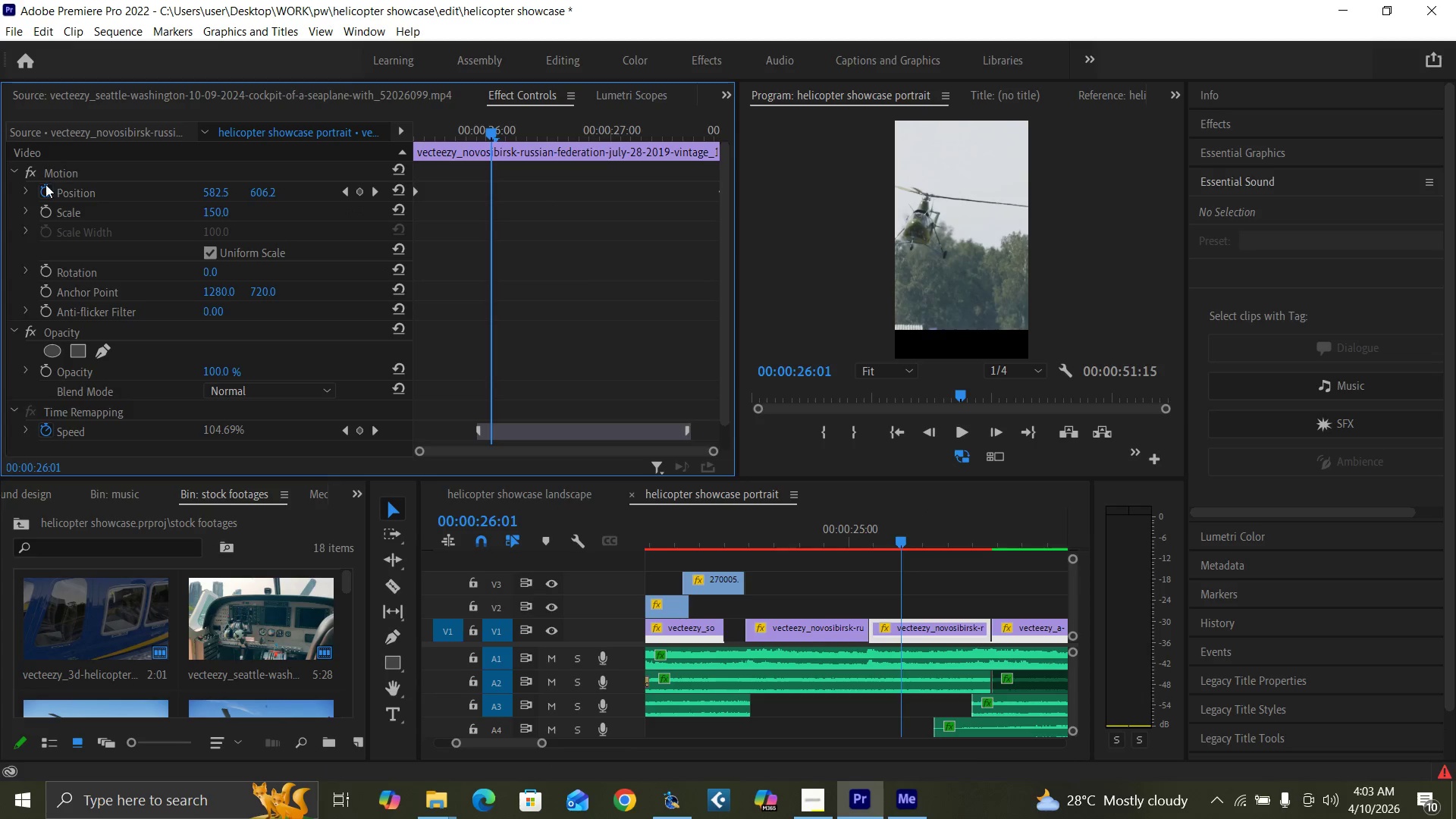 
left_click([46, 187])
 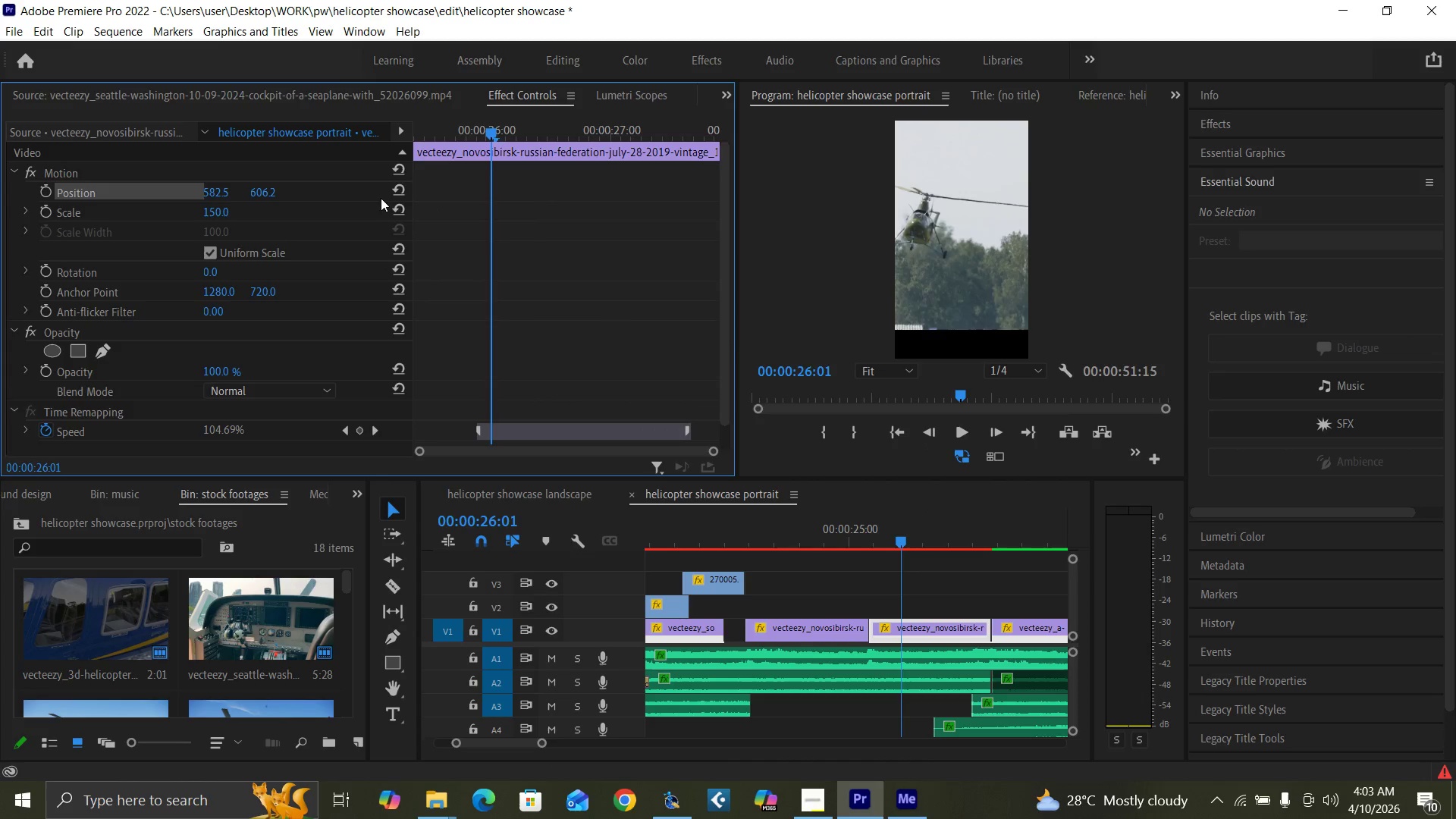 
left_click([398, 185])
 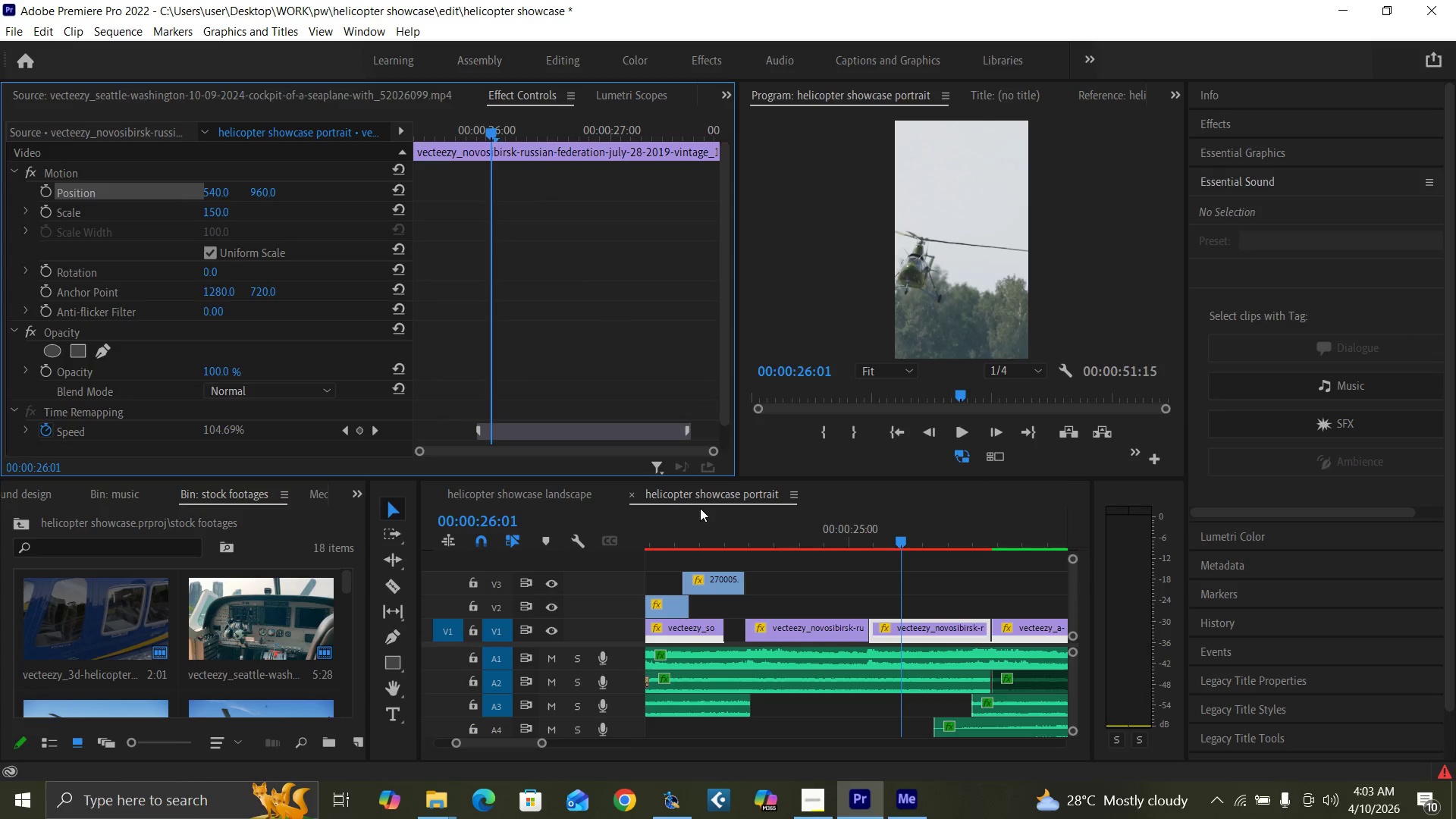 
left_click([831, 535])
 